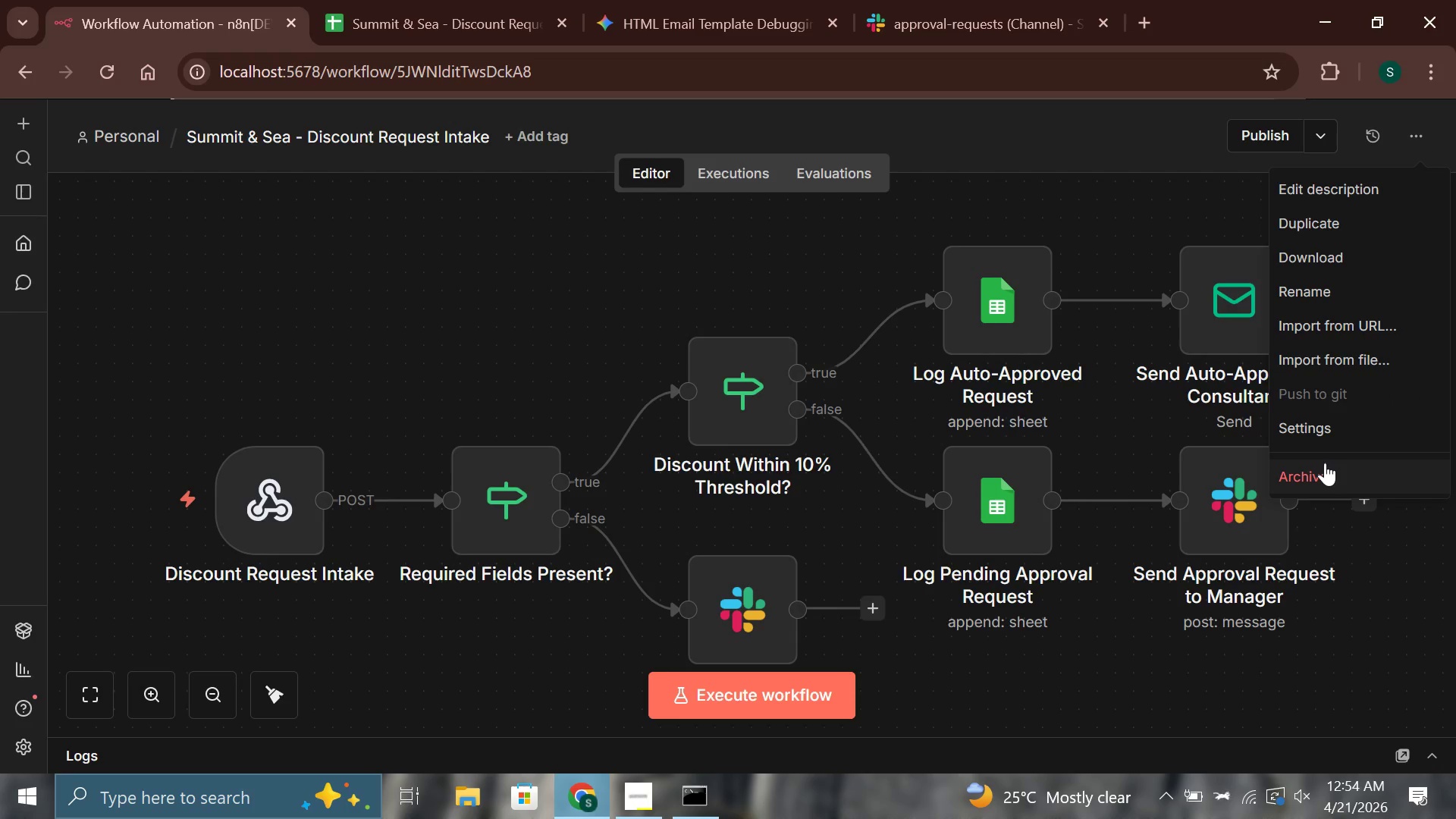 
left_click([1326, 437])
 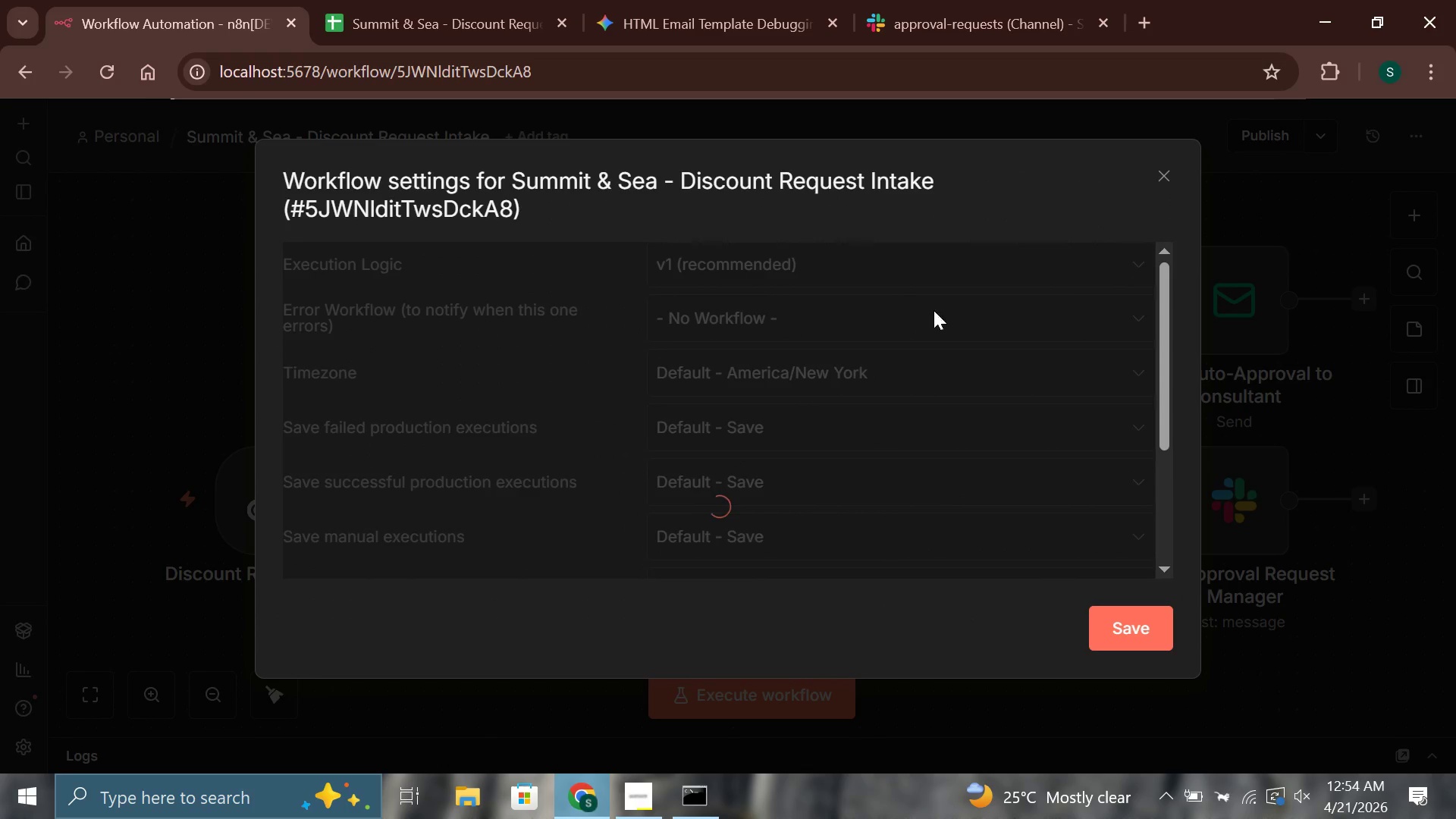 
left_click([927, 312])
 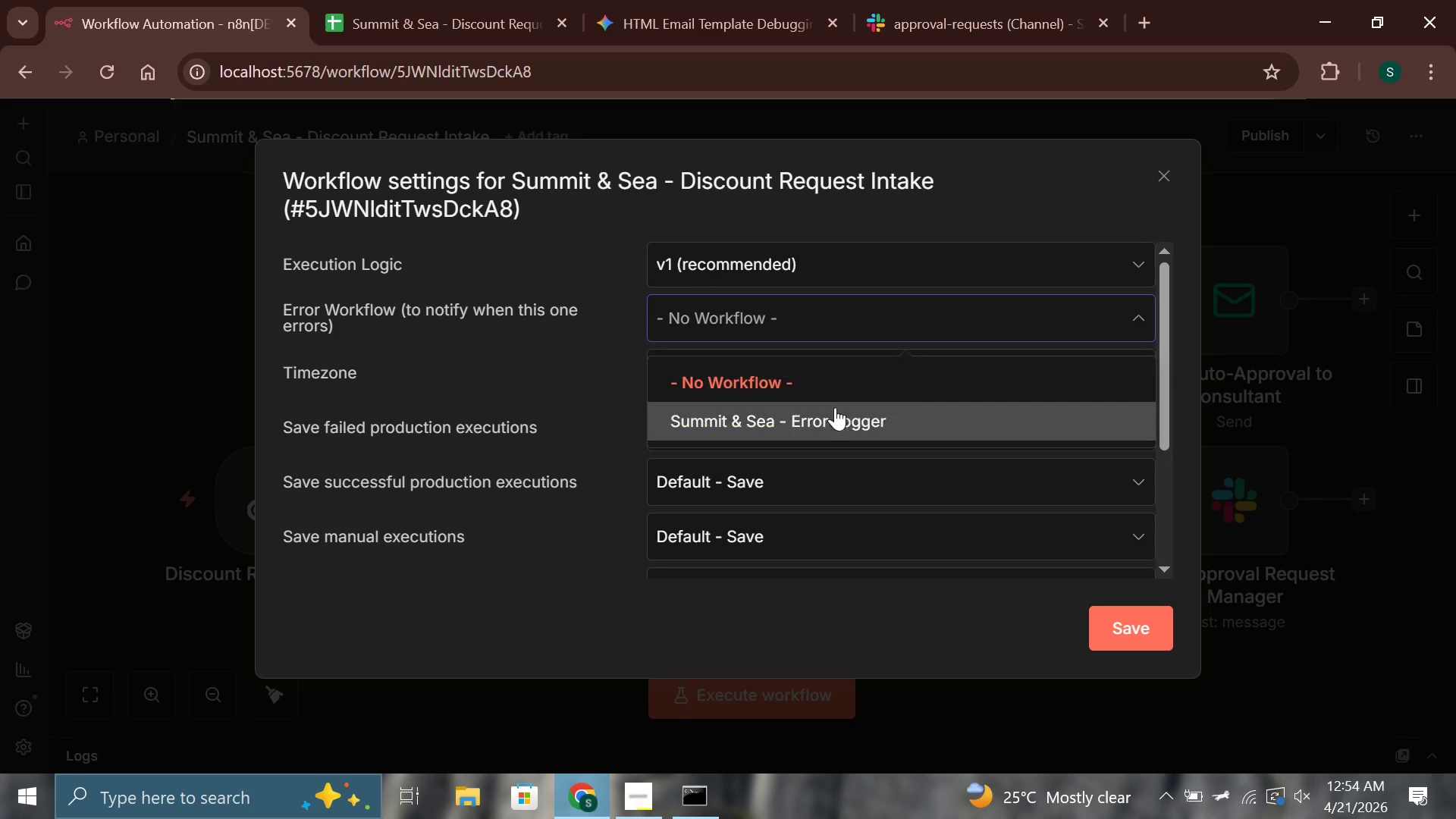 
left_click([831, 416])
 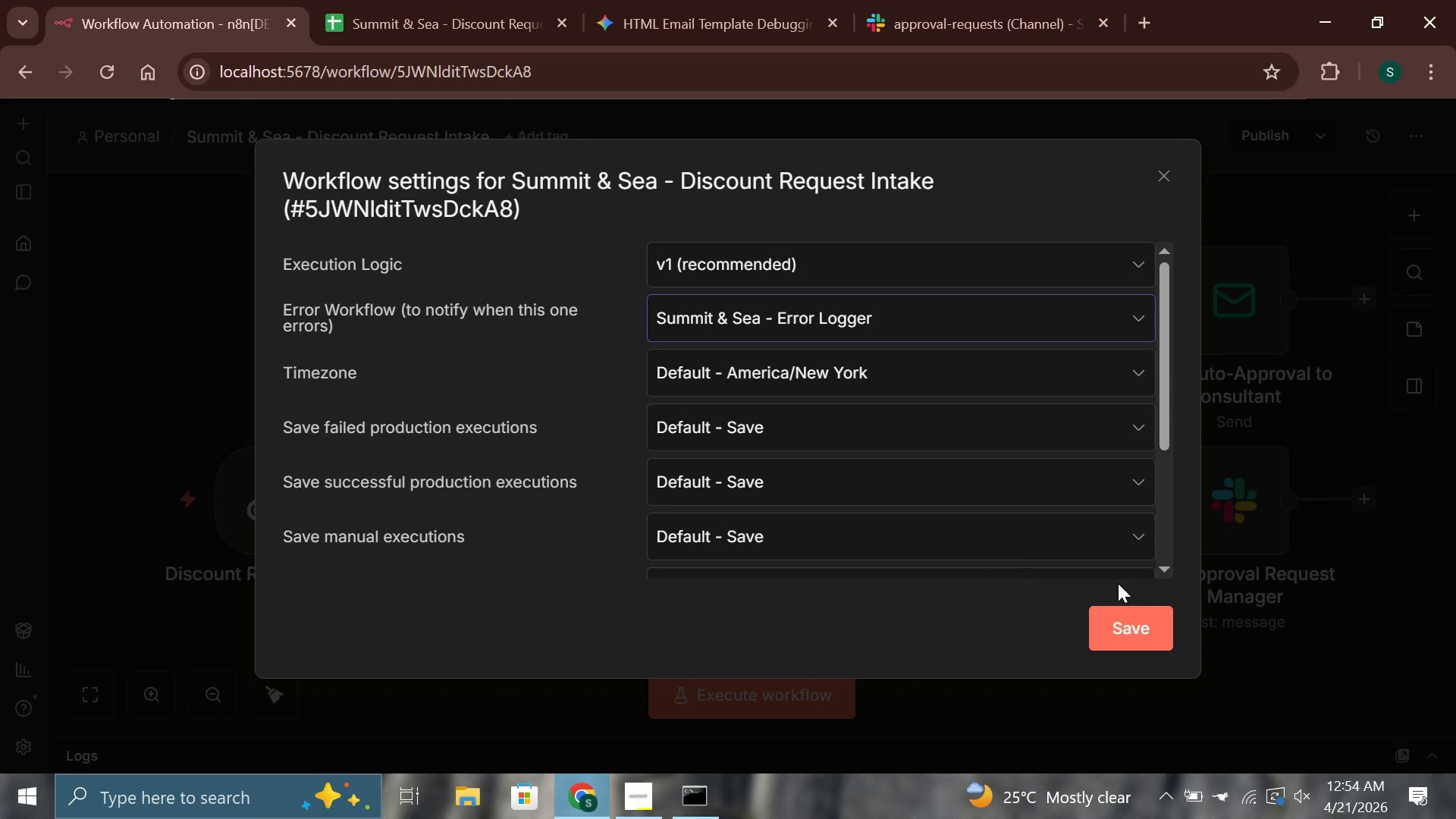 
left_click([1117, 635])
 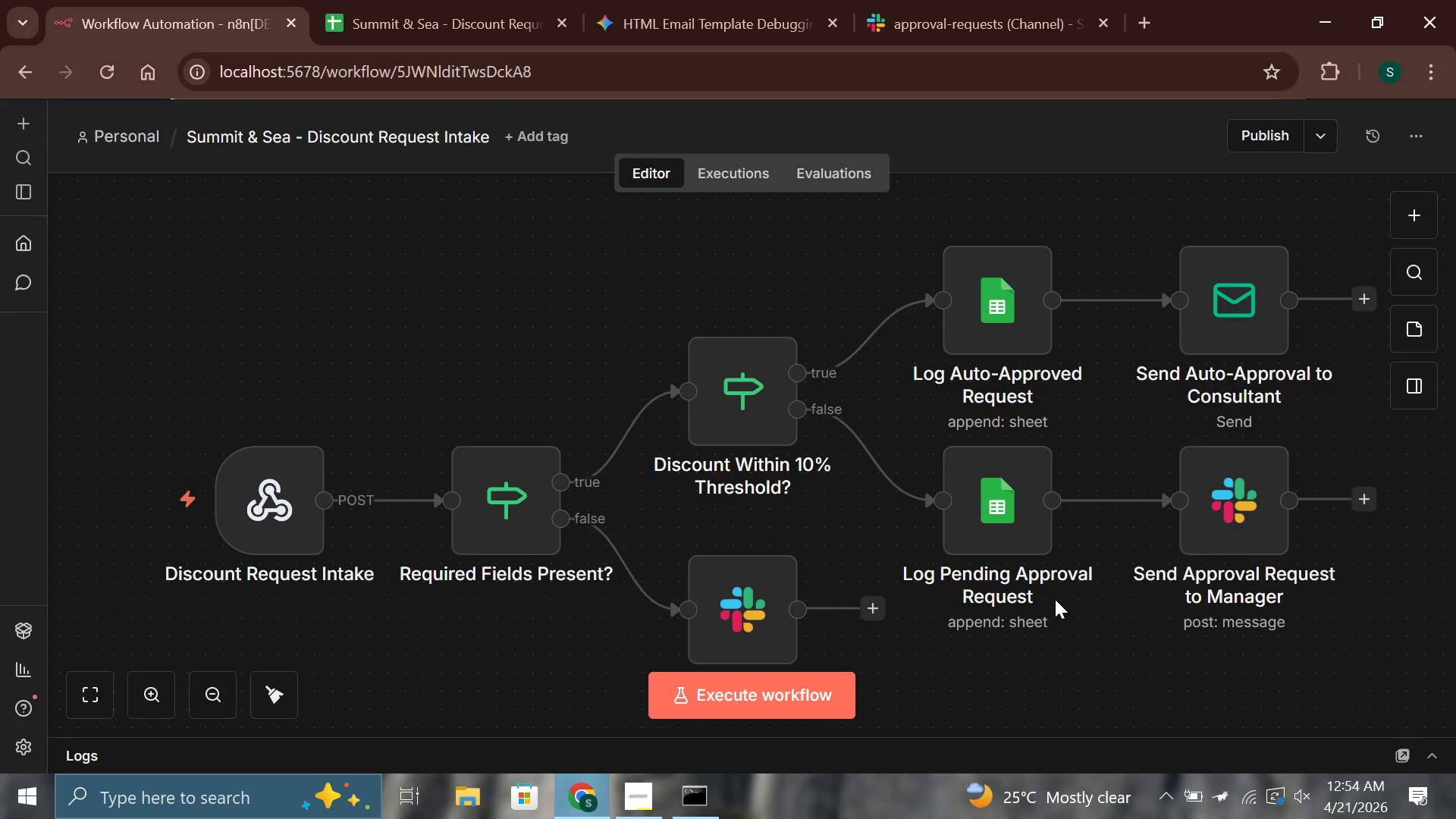 
wait(7.42)
 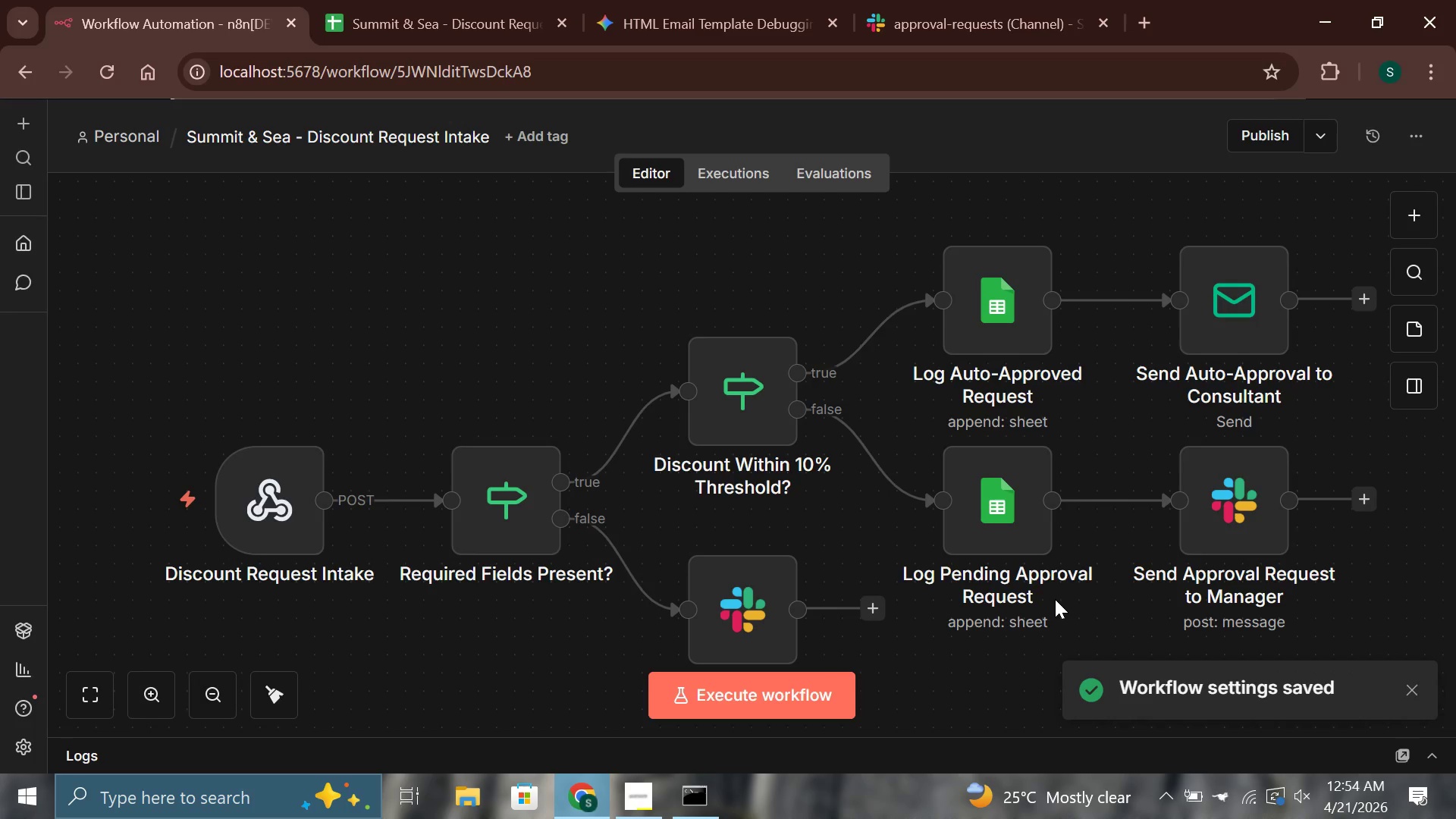 
hold_key(key=ControlLeft, duration=1.06)
scroll: coordinate [1028, 617], scroll_direction: down, amount: 1.0
 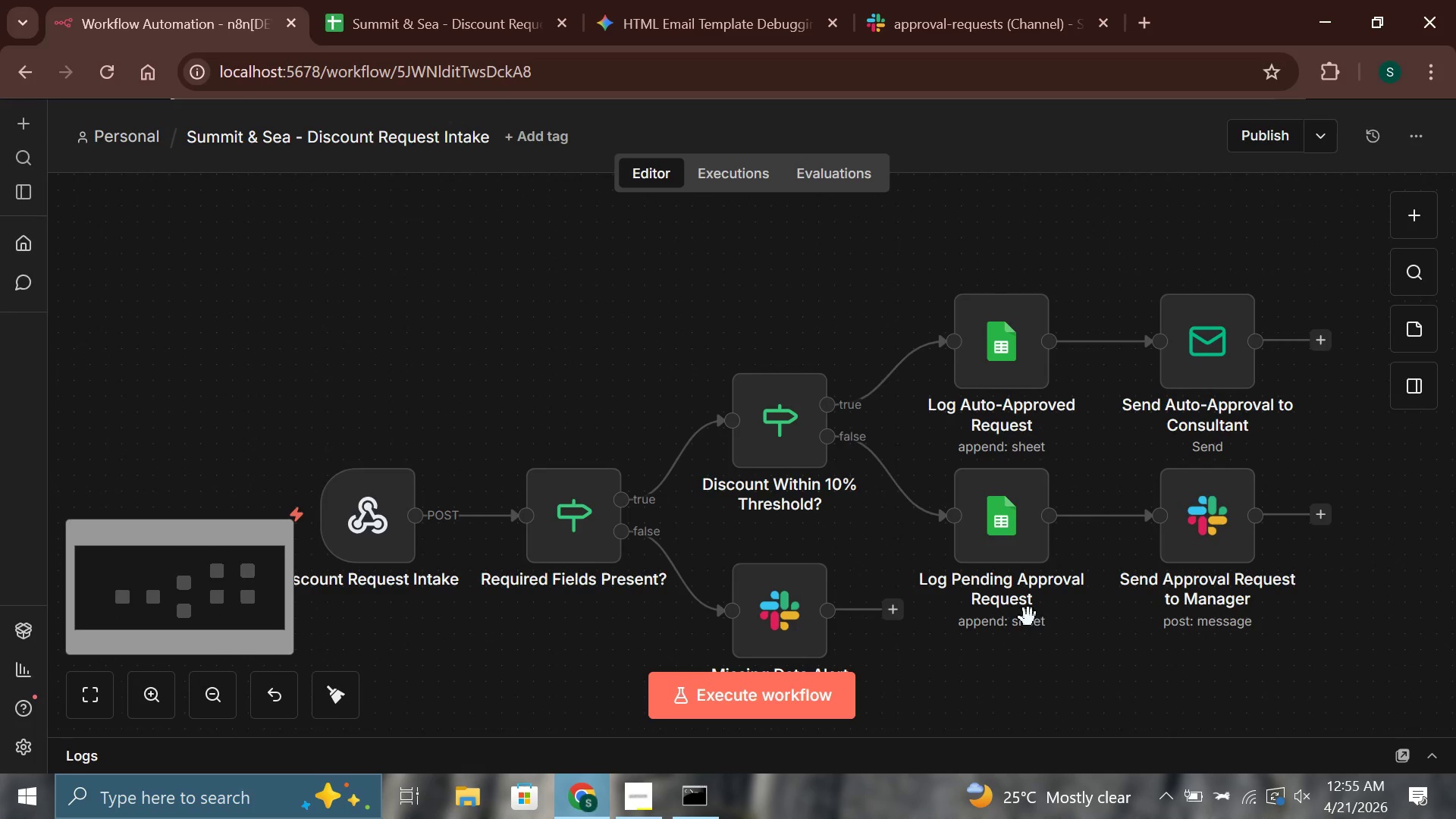 
wait(57.07)
 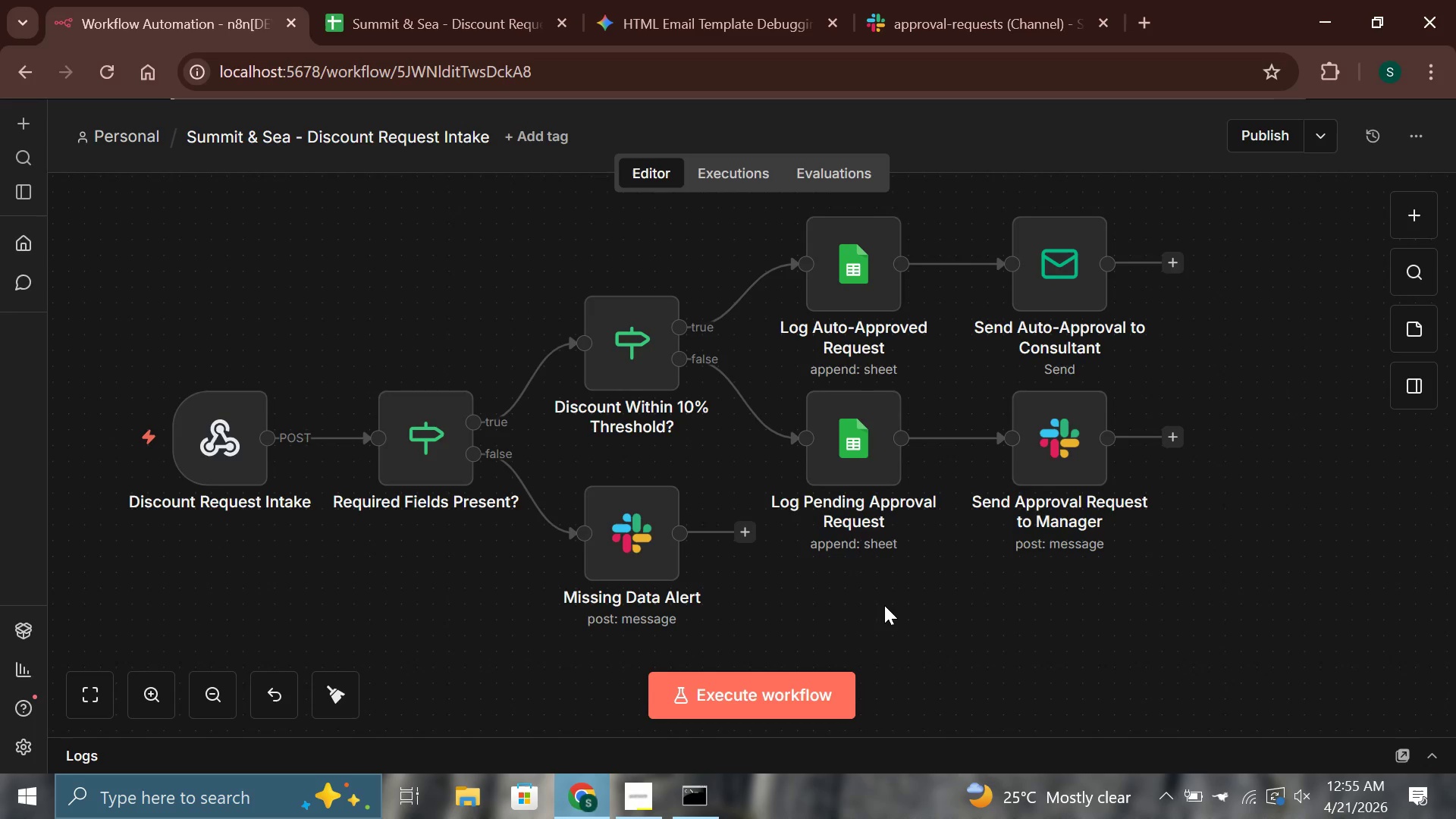 
left_click([1138, 18])
 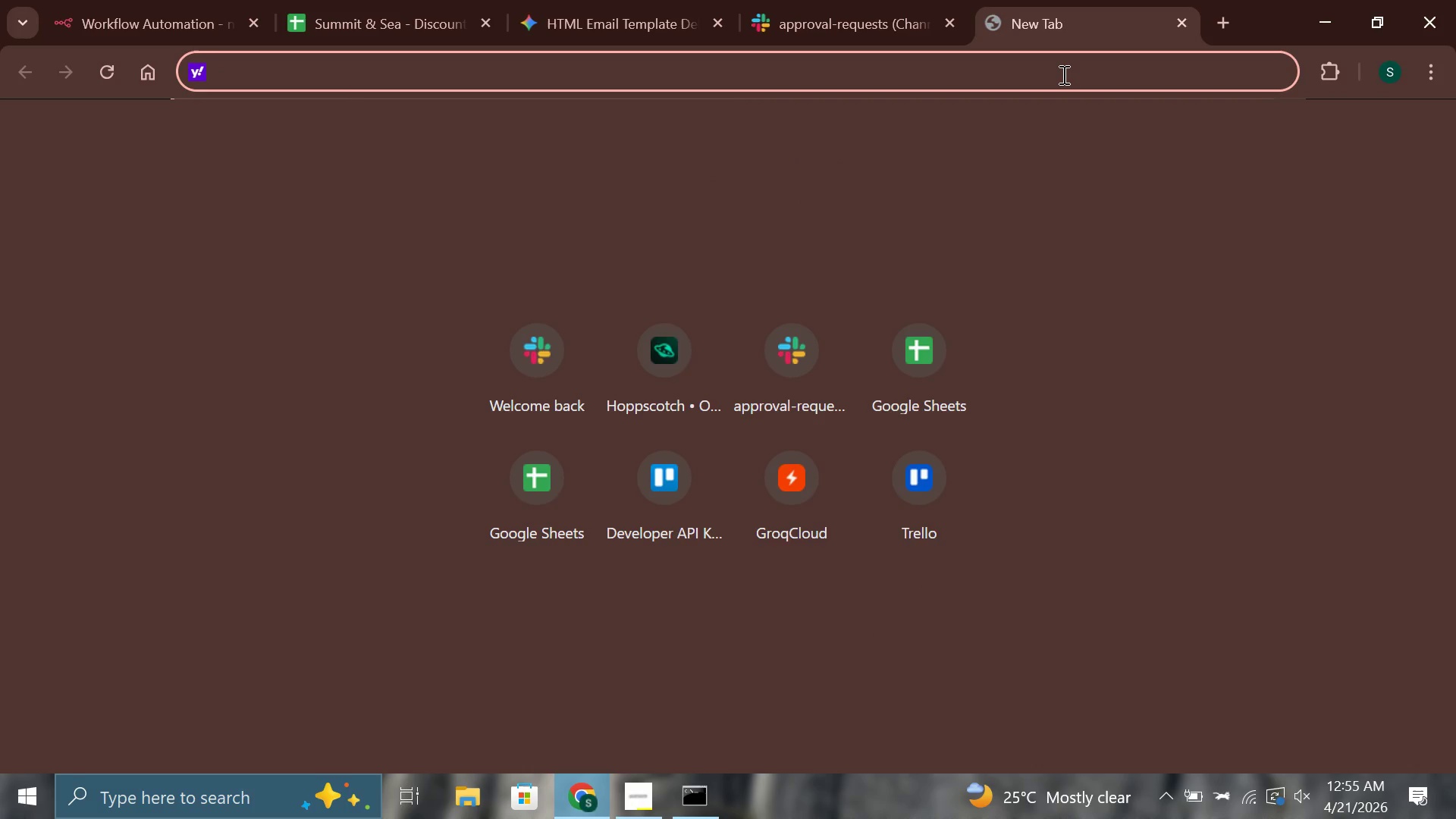 
type(hopps)
 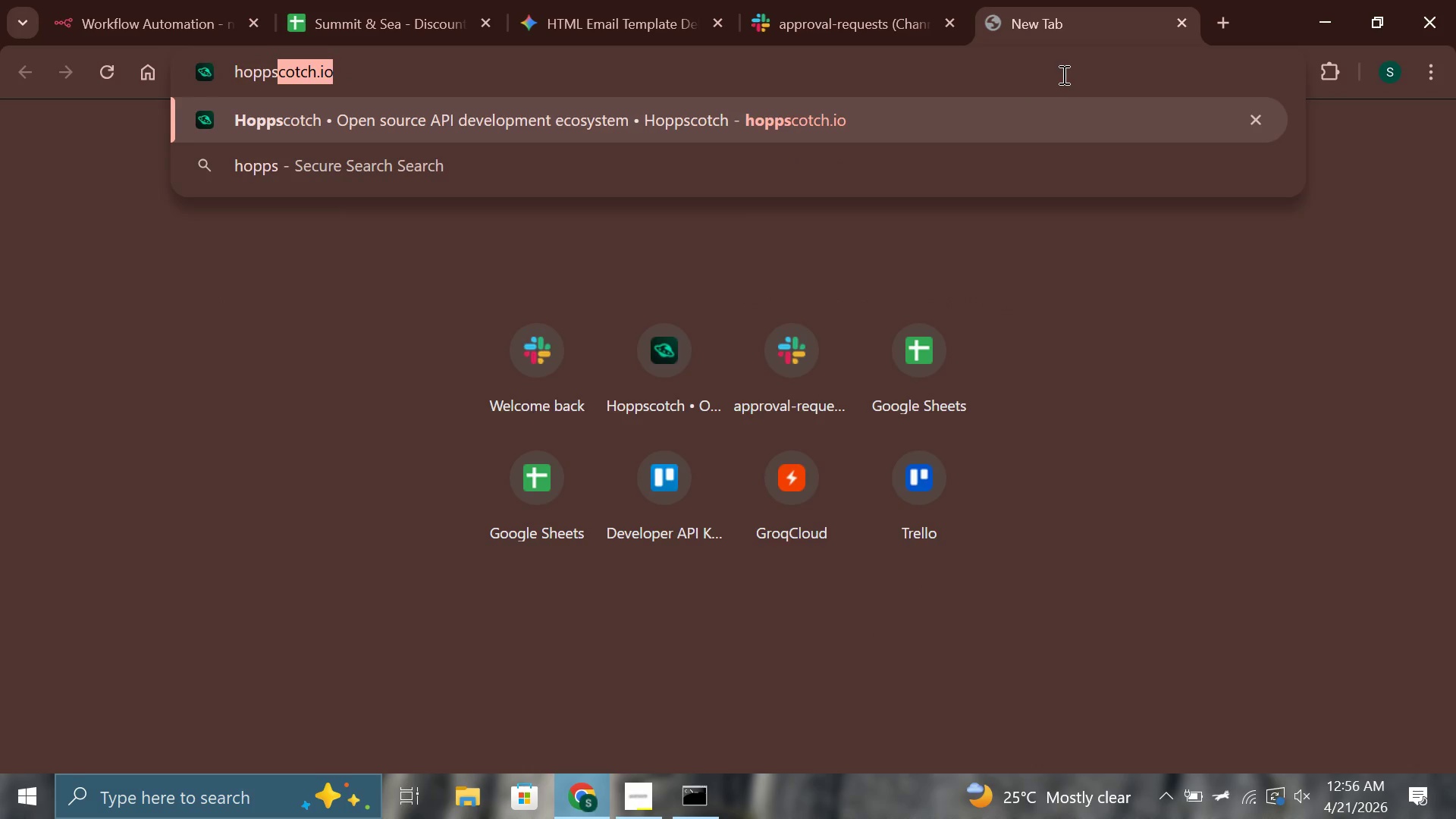 
key(Enter)
 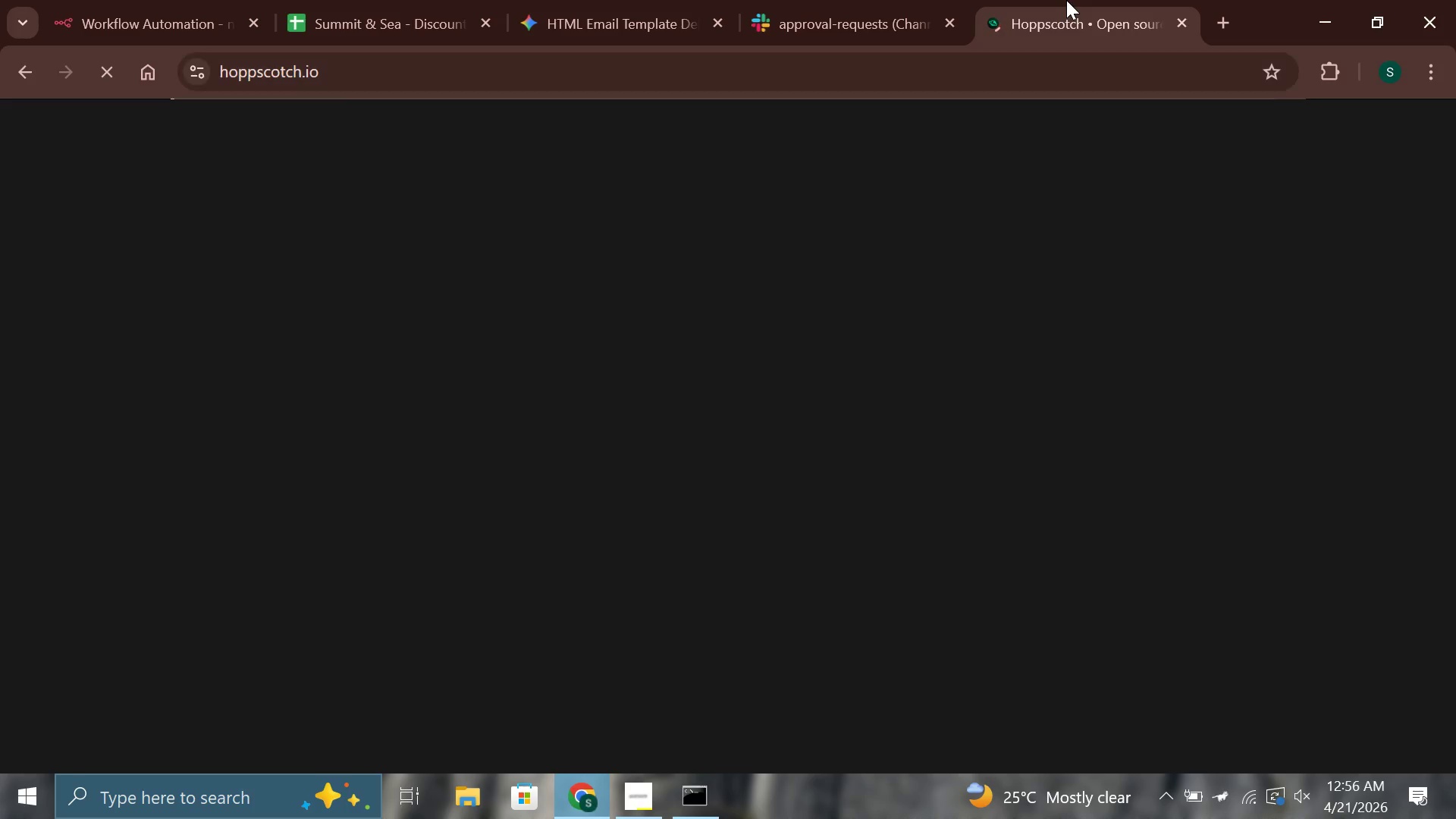 
left_click_drag(start_coordinate=[1065, 13], to_coordinate=[472, 0])
 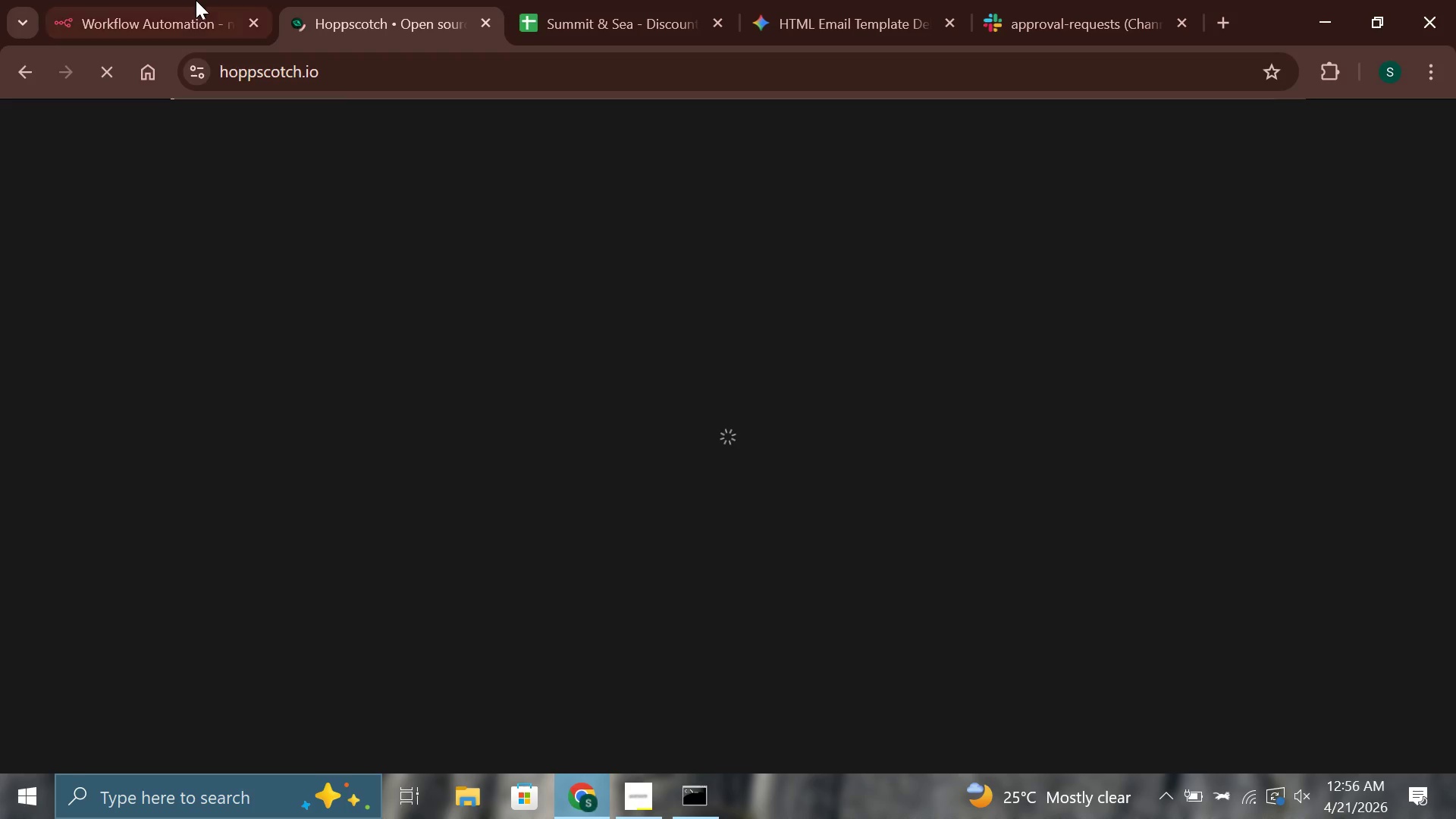 
left_click([194, 0])
 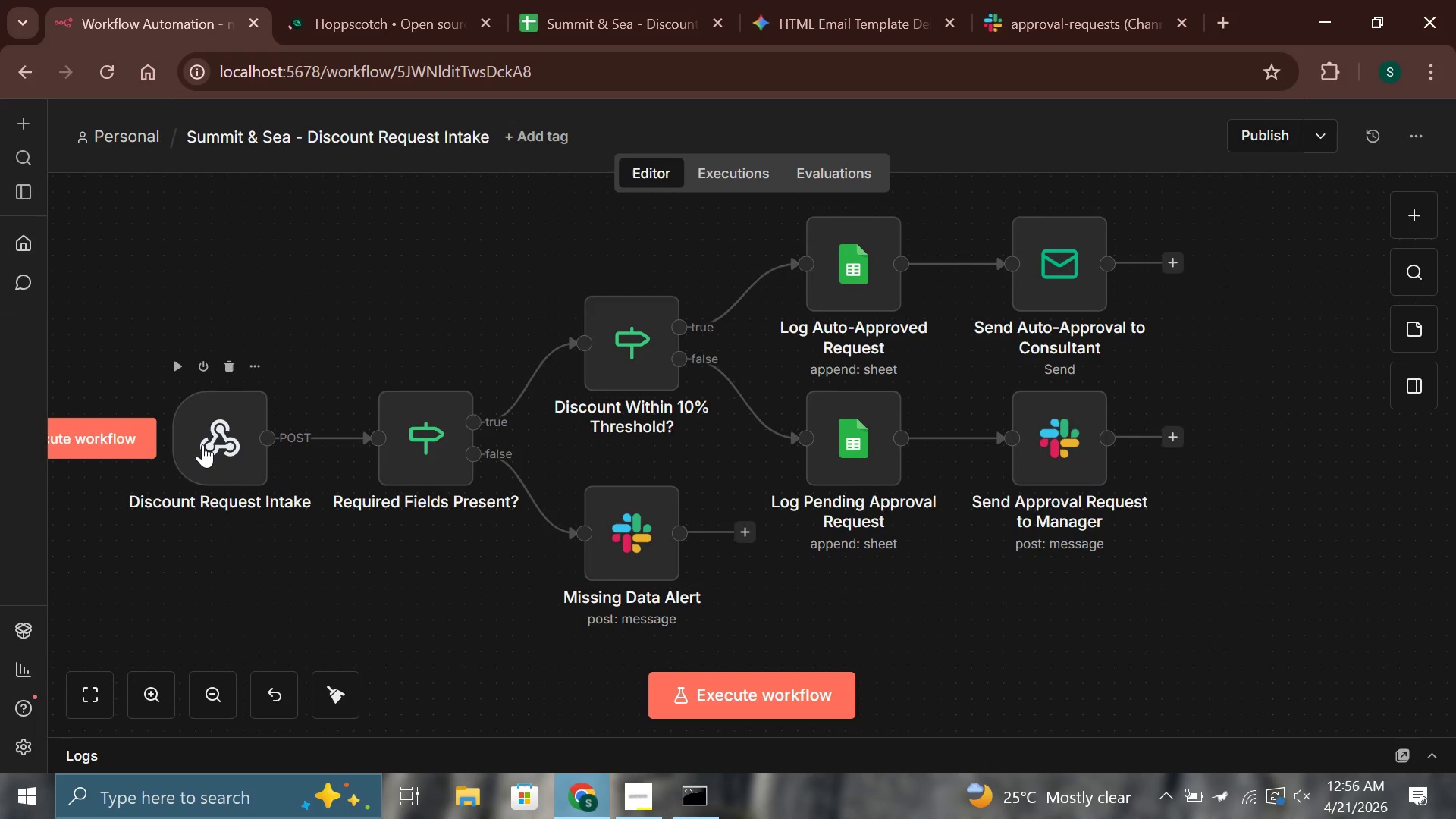 
double_click([210, 443])
 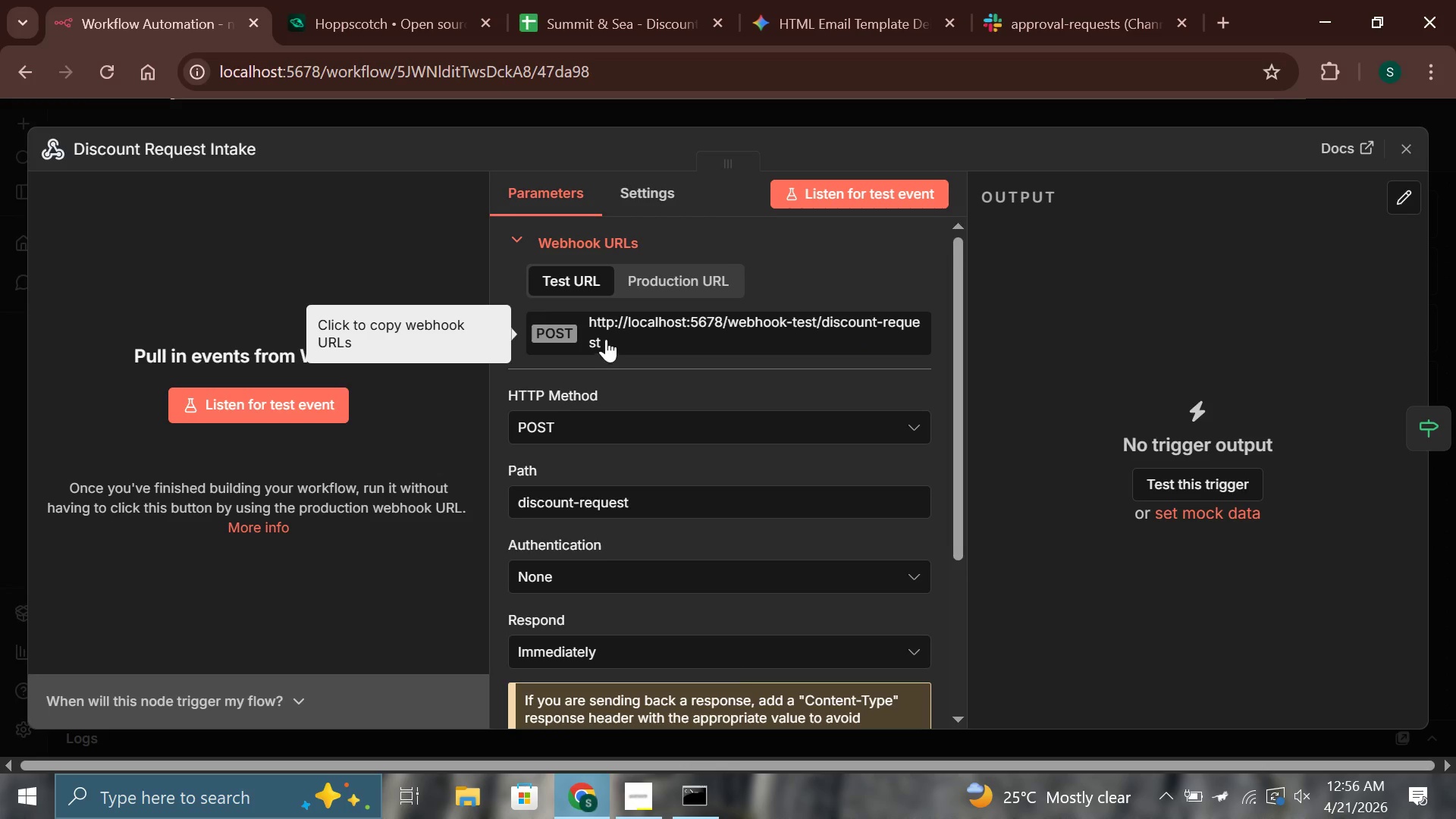 
double_click([679, 347])
 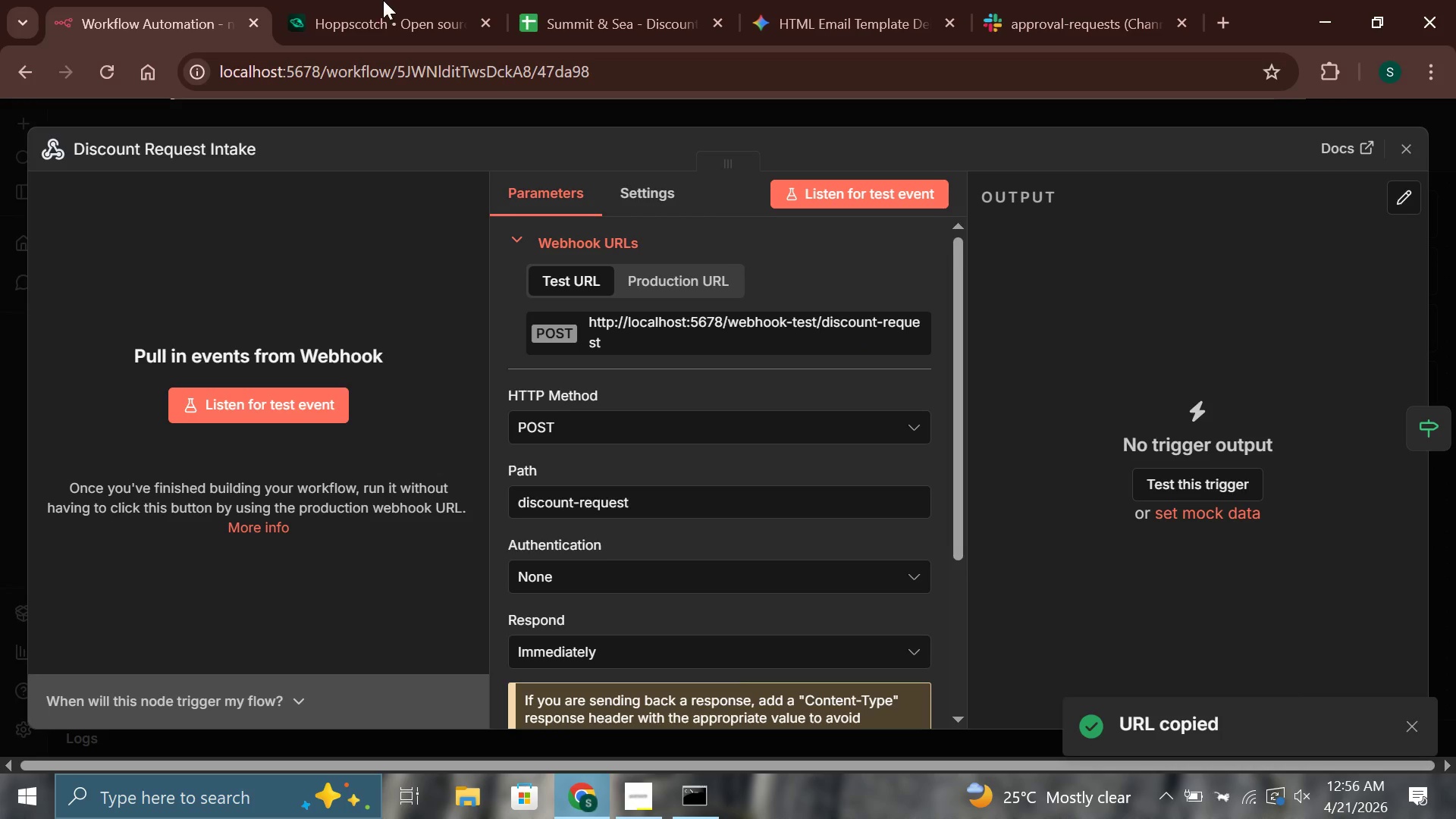 
left_click([383, 0])
 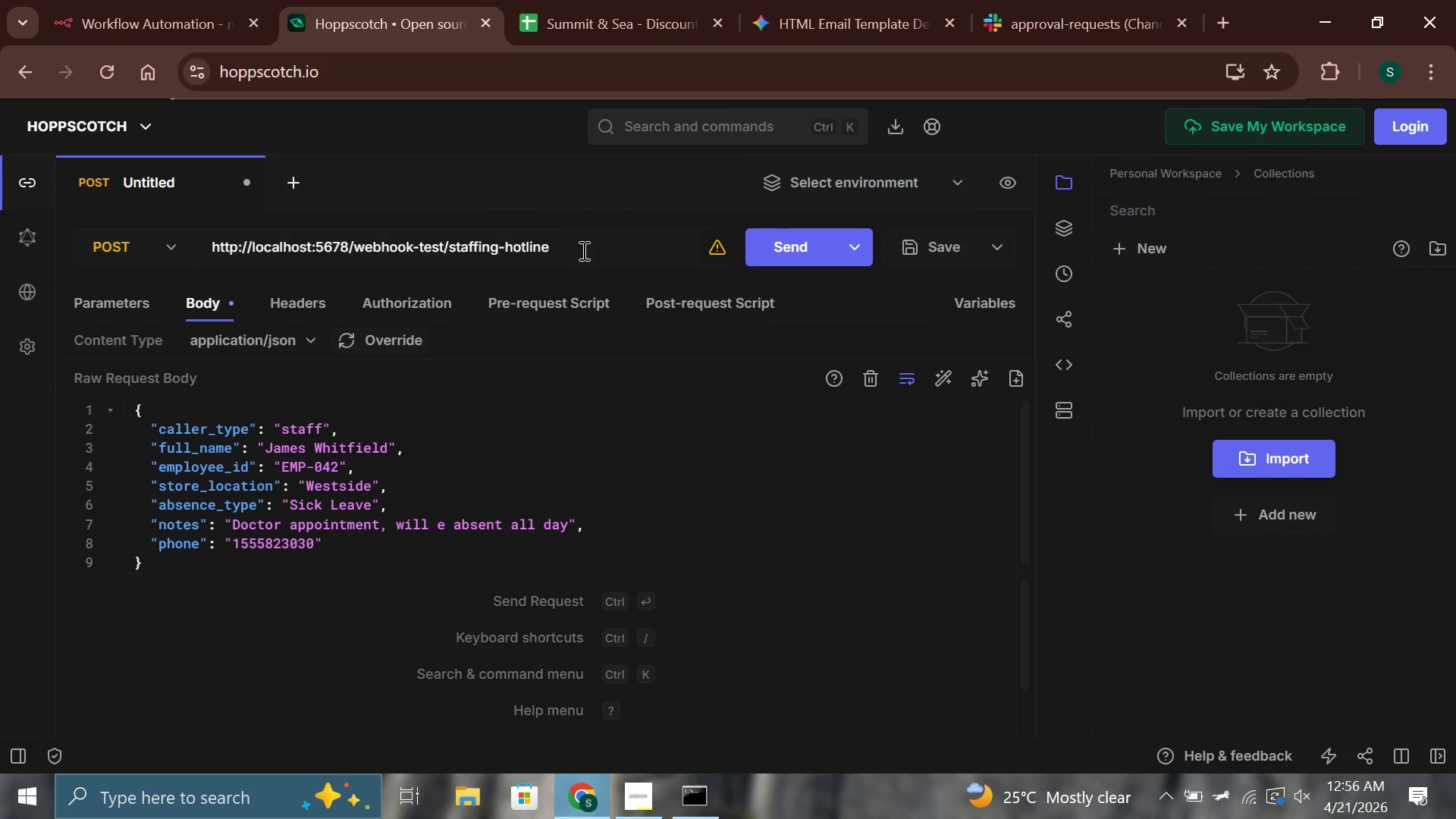 
left_click([560, 256])
 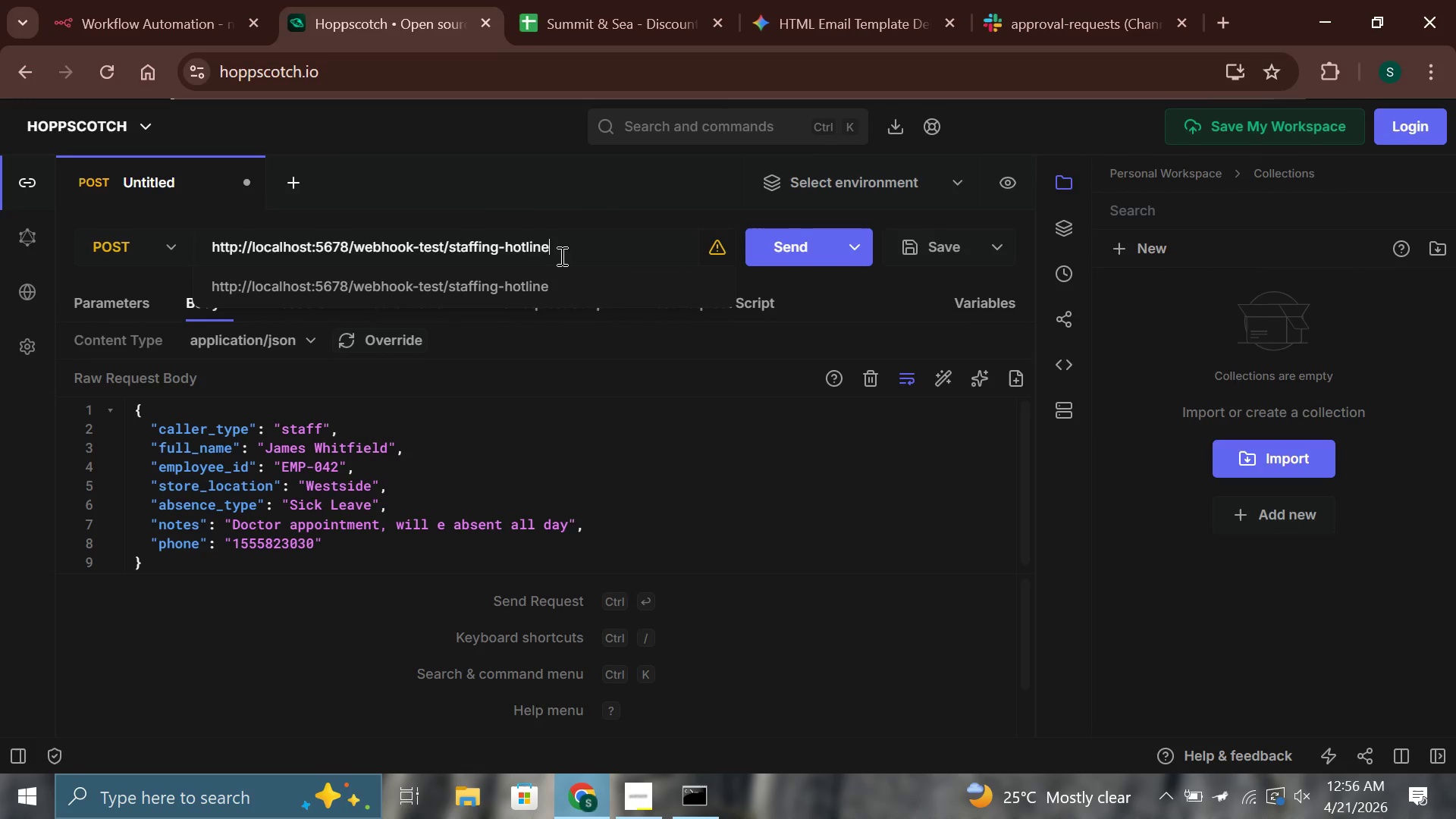 
key(Control+A)
 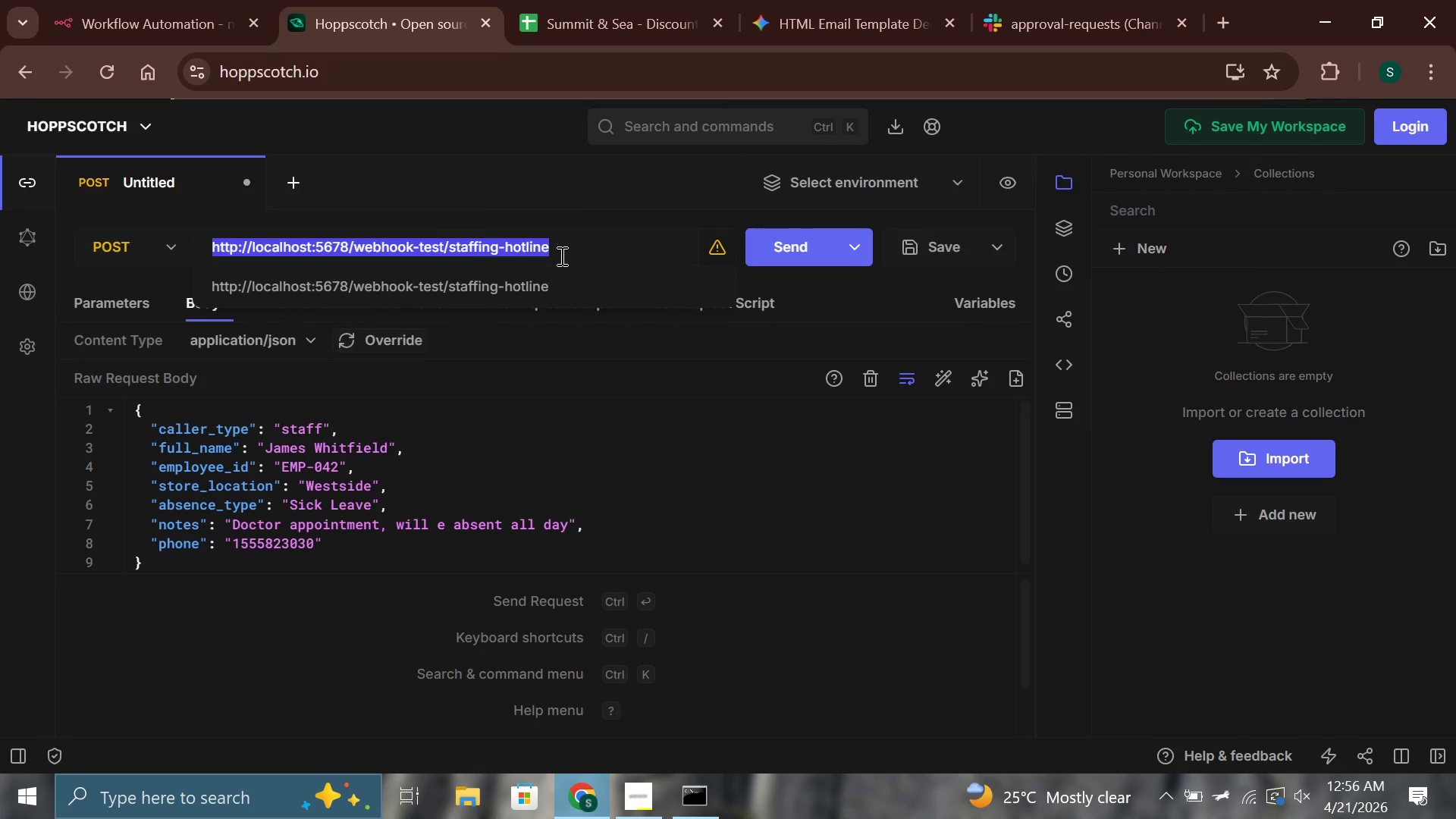 
key(Control+V)
 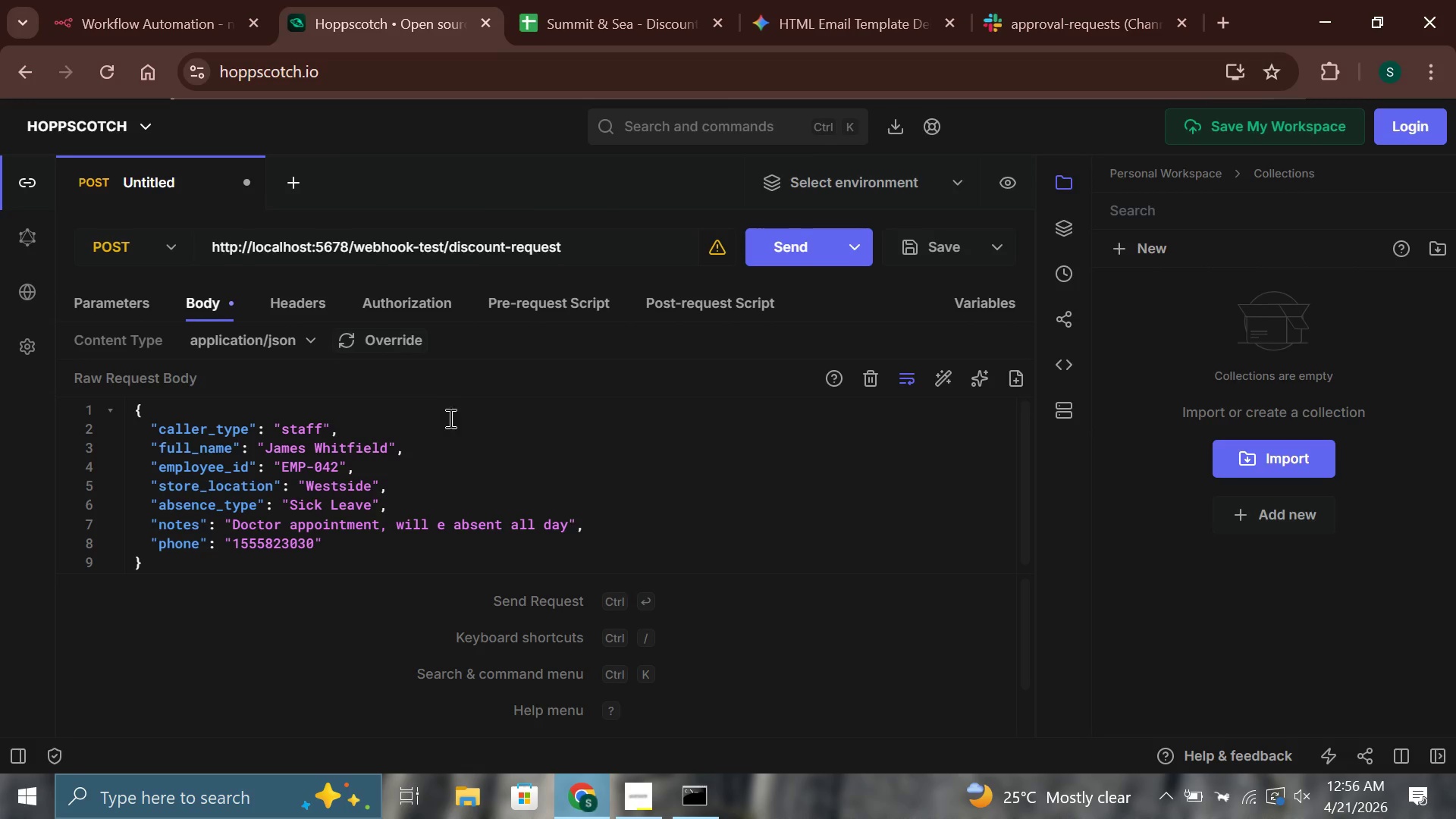 
left_click([441, 437])
 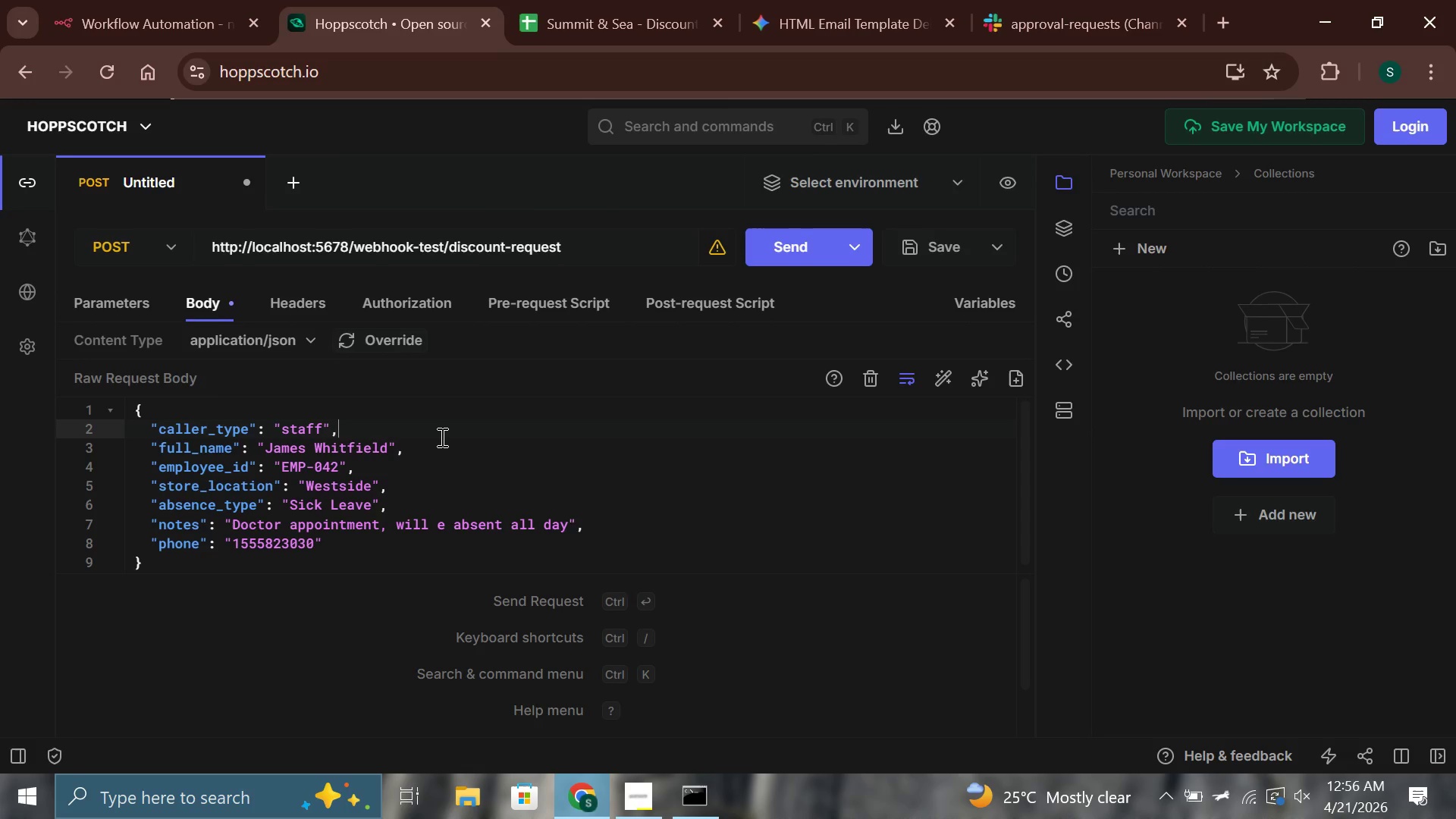 
key(Control+A)
 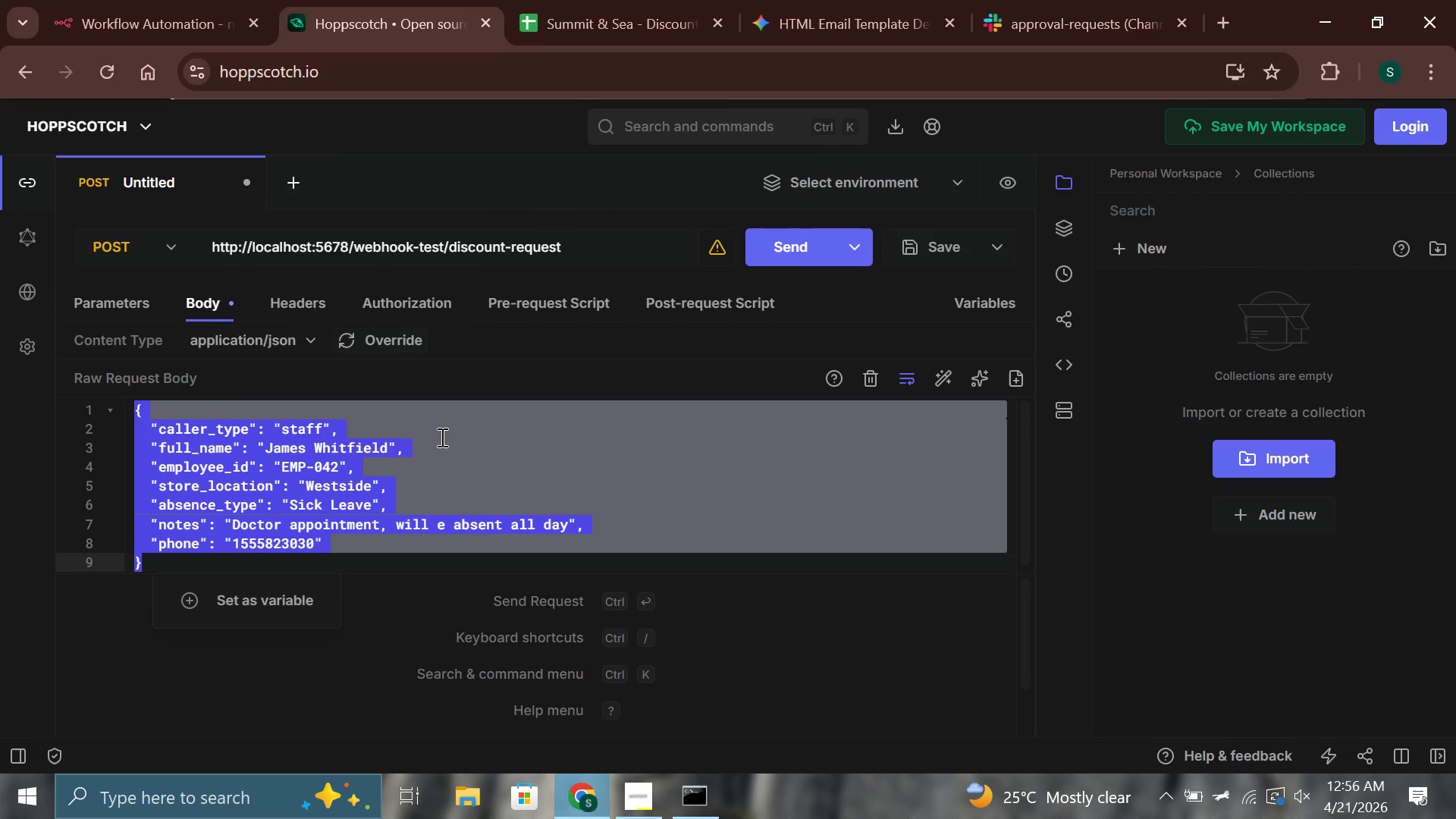 
key(Backspace)
 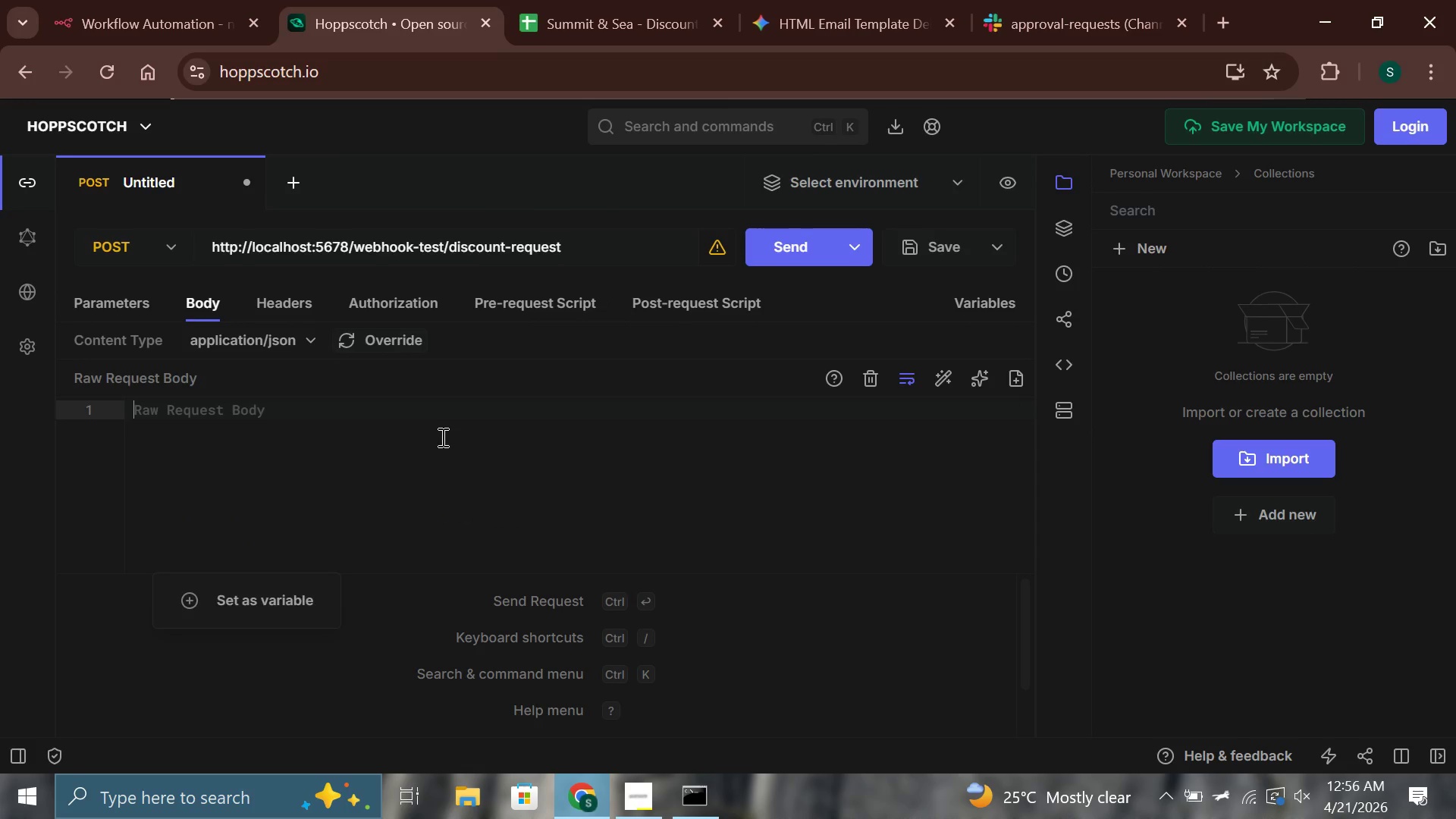 
key(Shift+BracketLeft)
 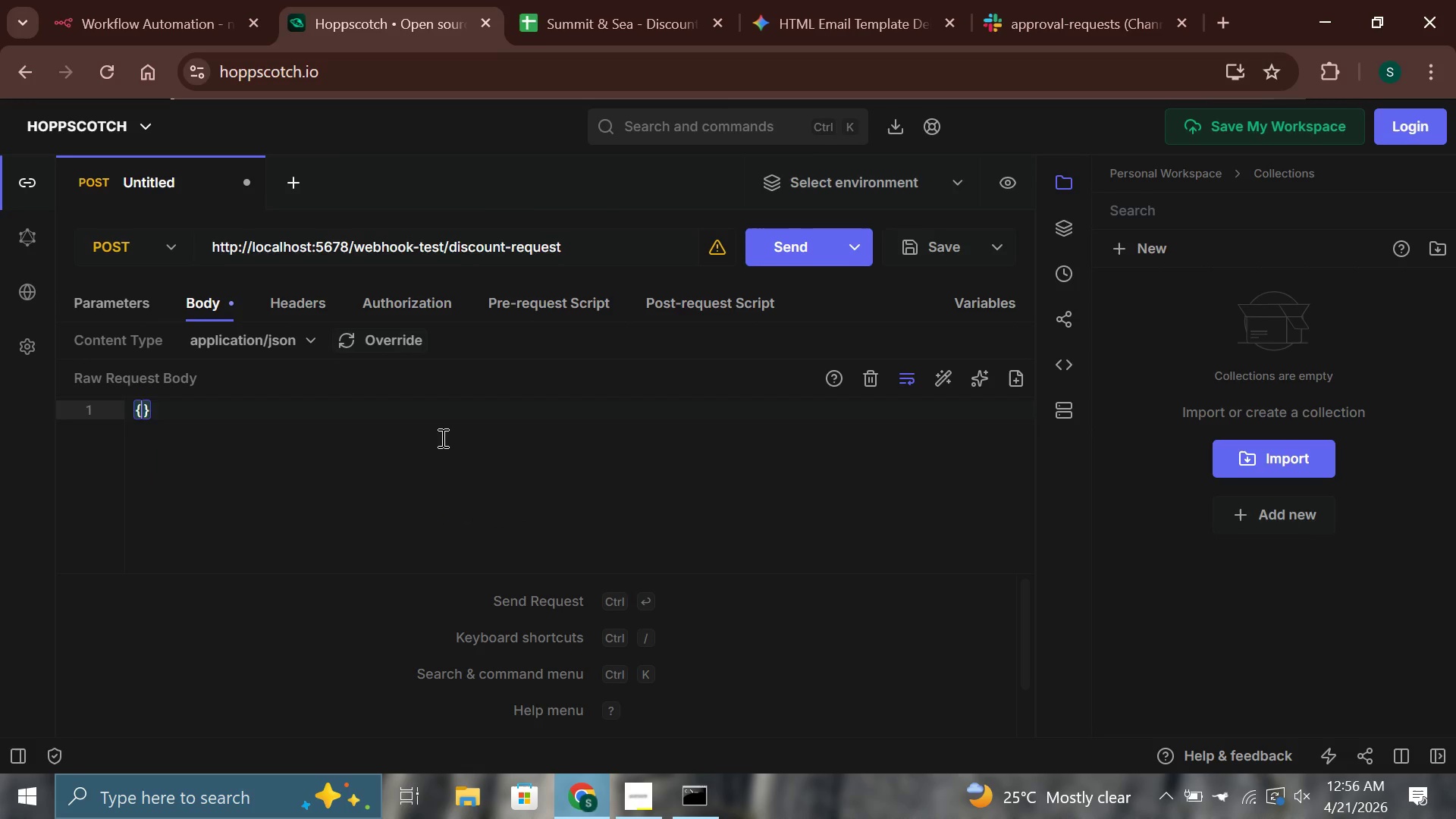 
key(Enter)
 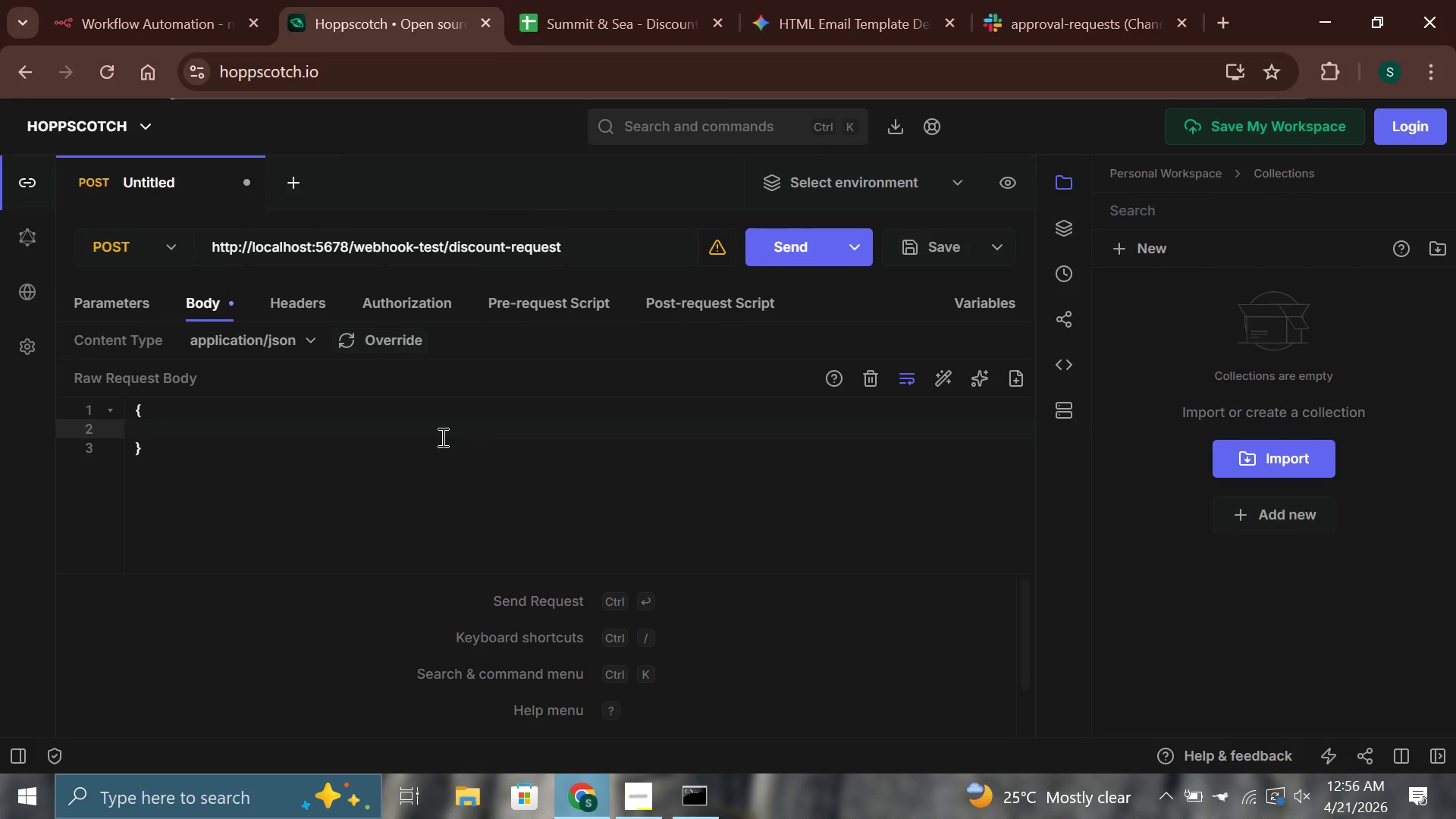 
type("request_id)
 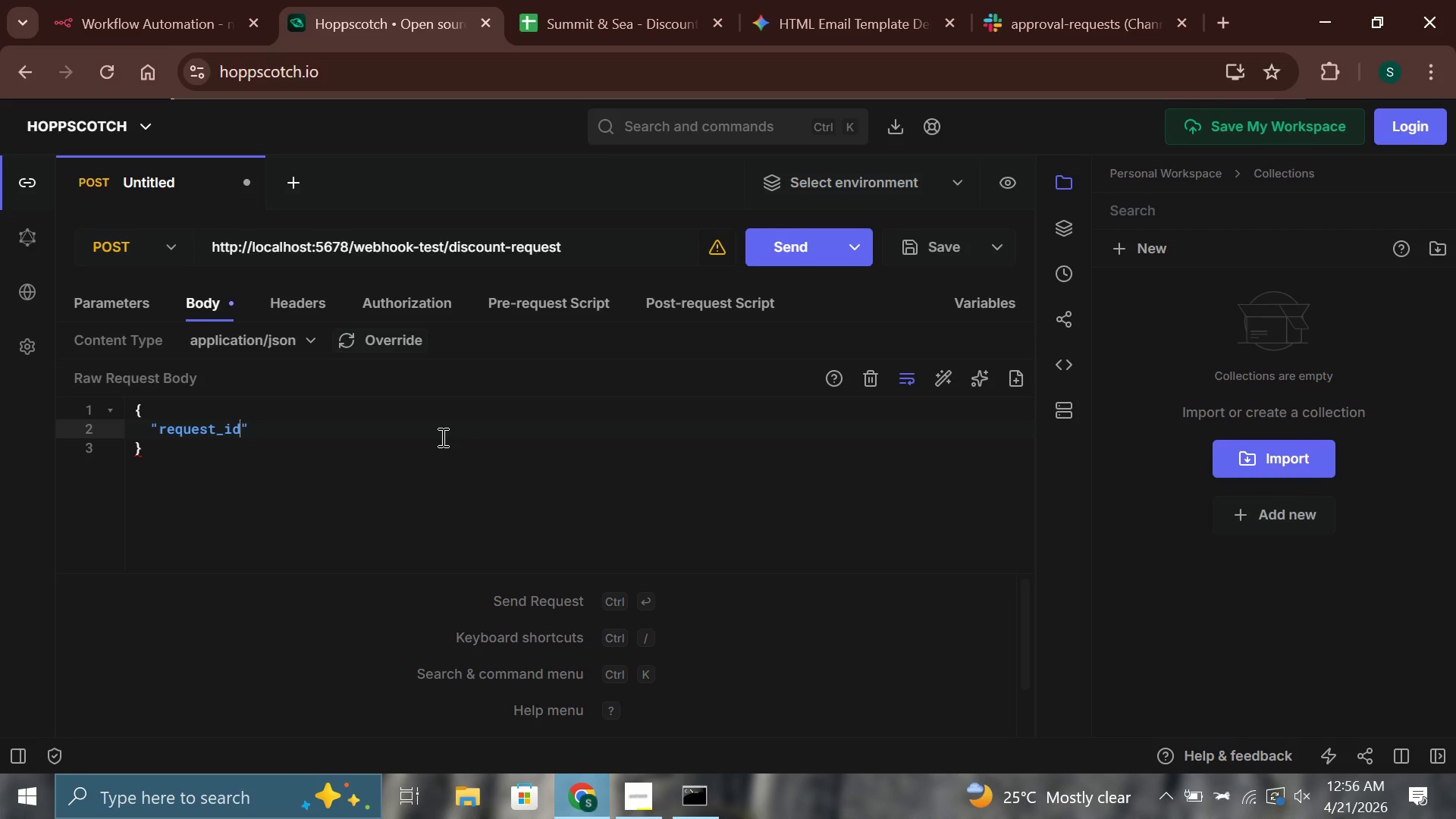 
key(ArrowRight)
 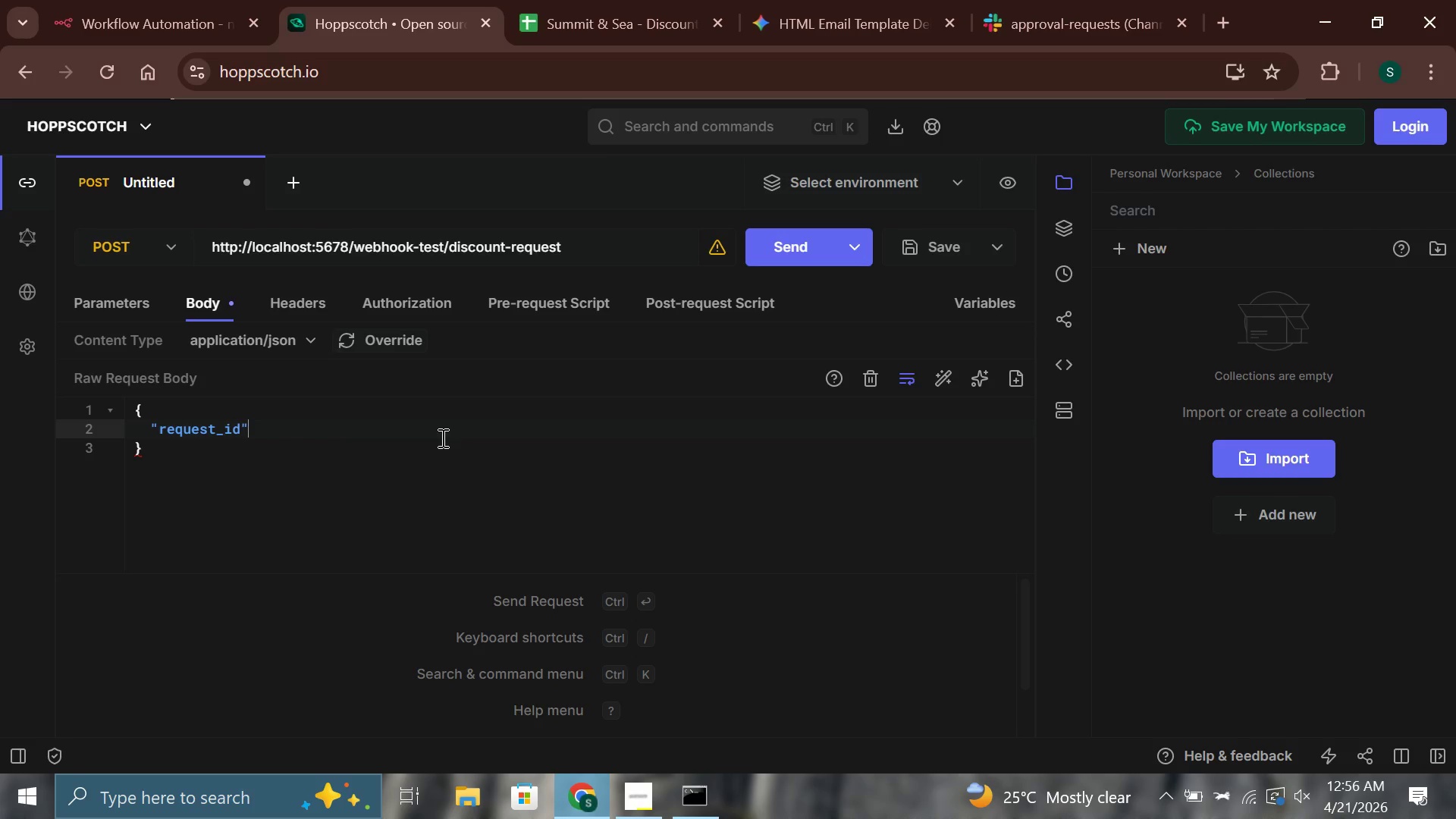 
type(: "REQ-001)
 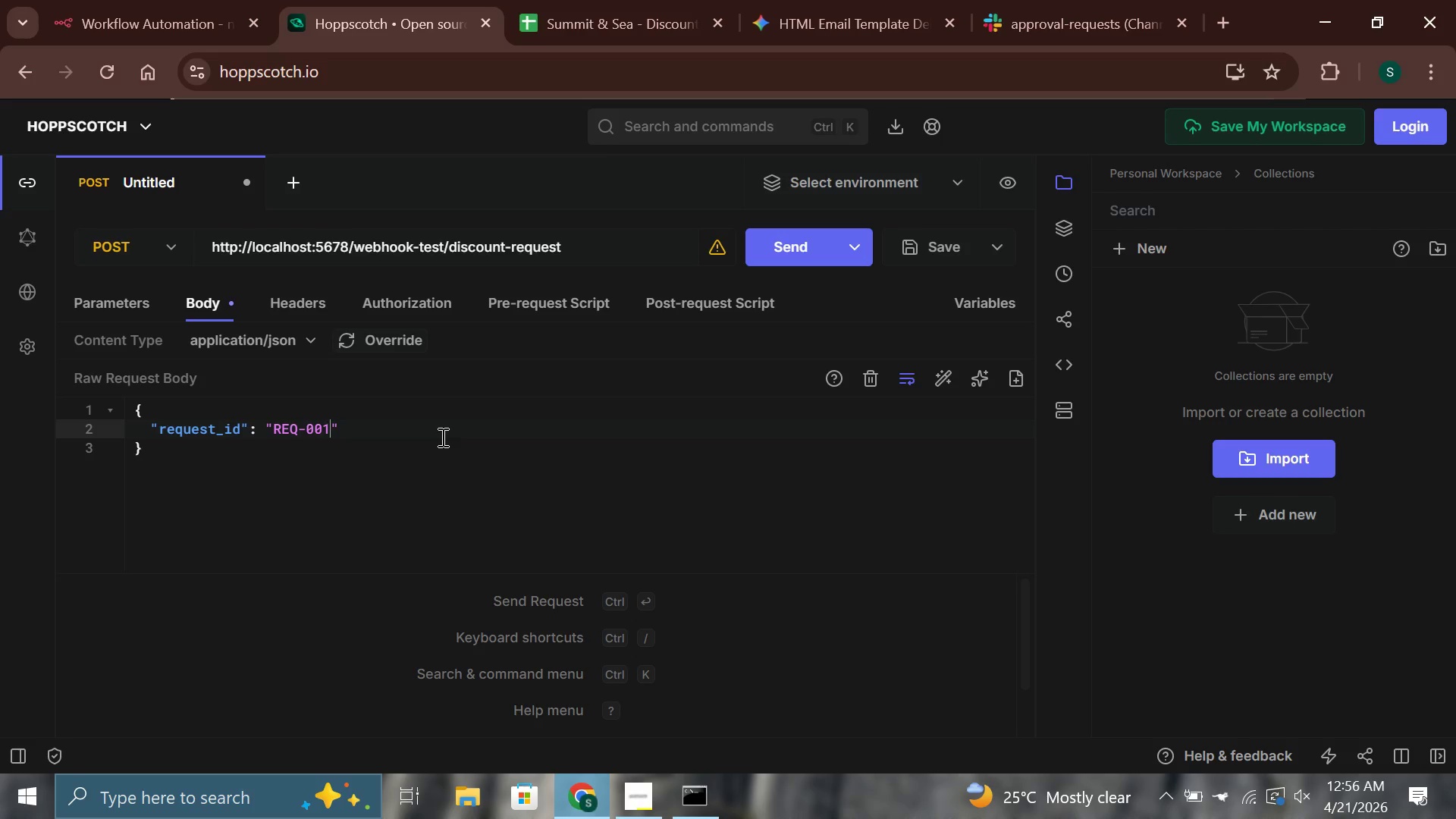 
key(ArrowRight)
 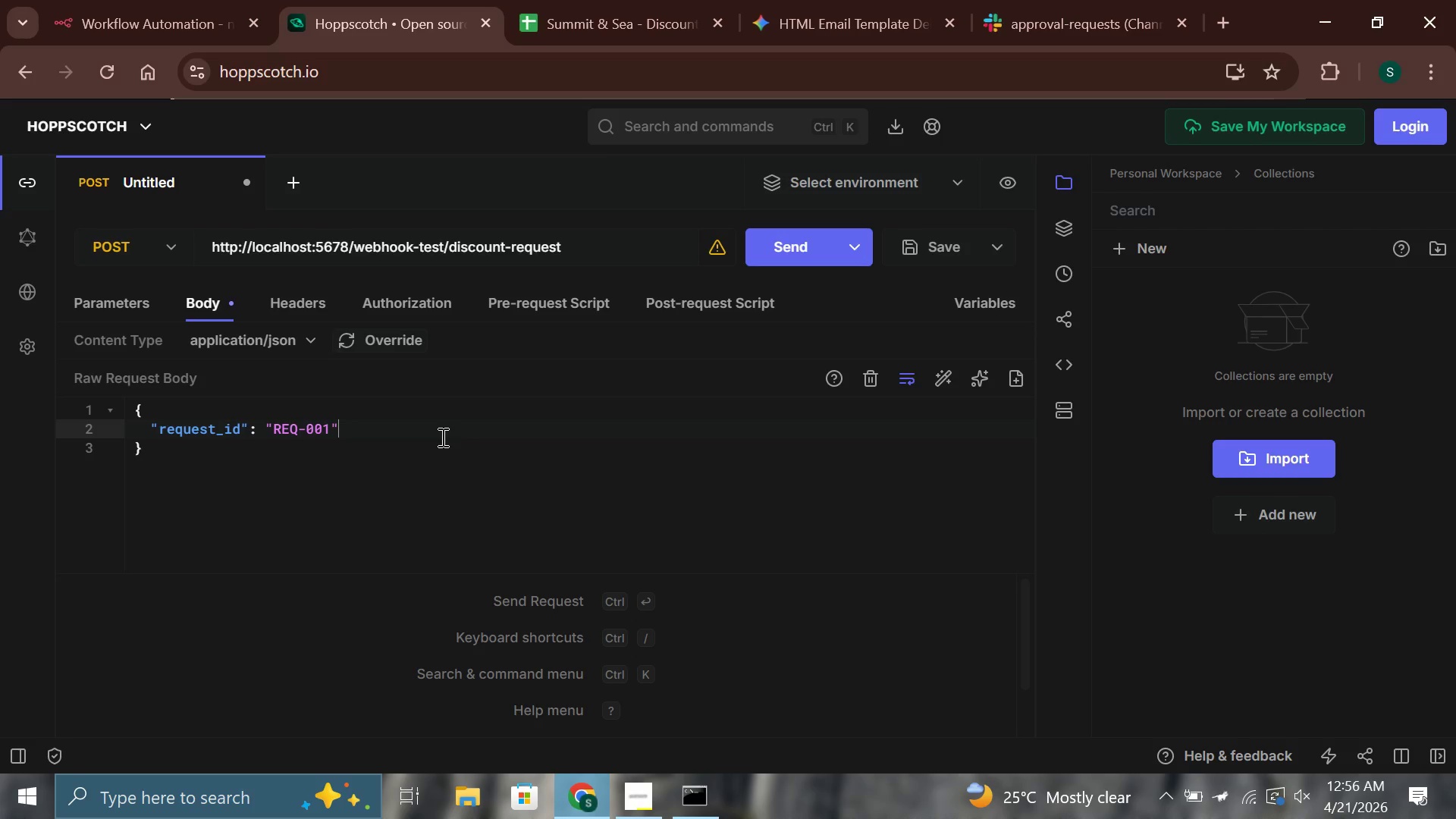 
key(Comma)
 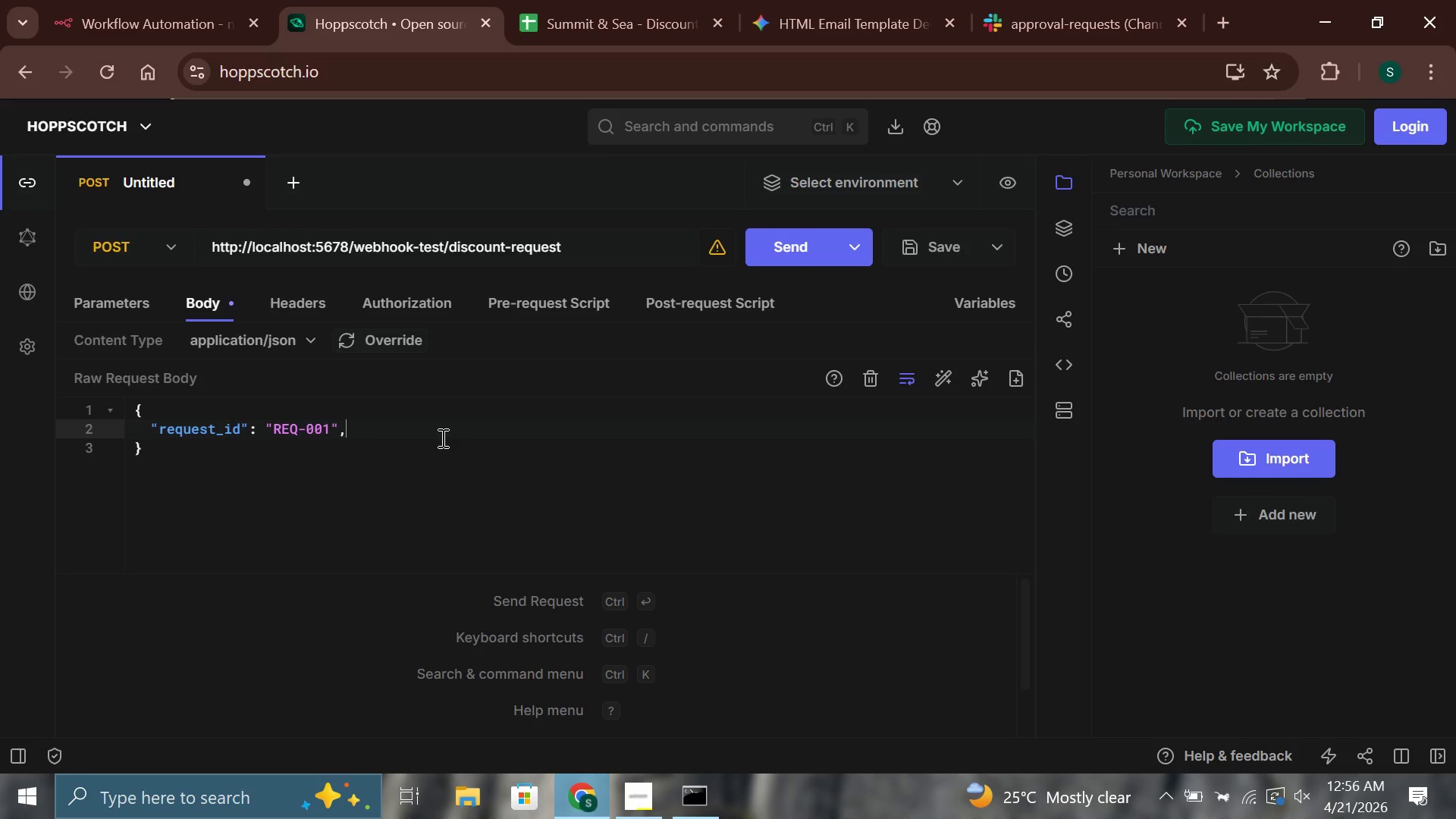 
key(Enter)
 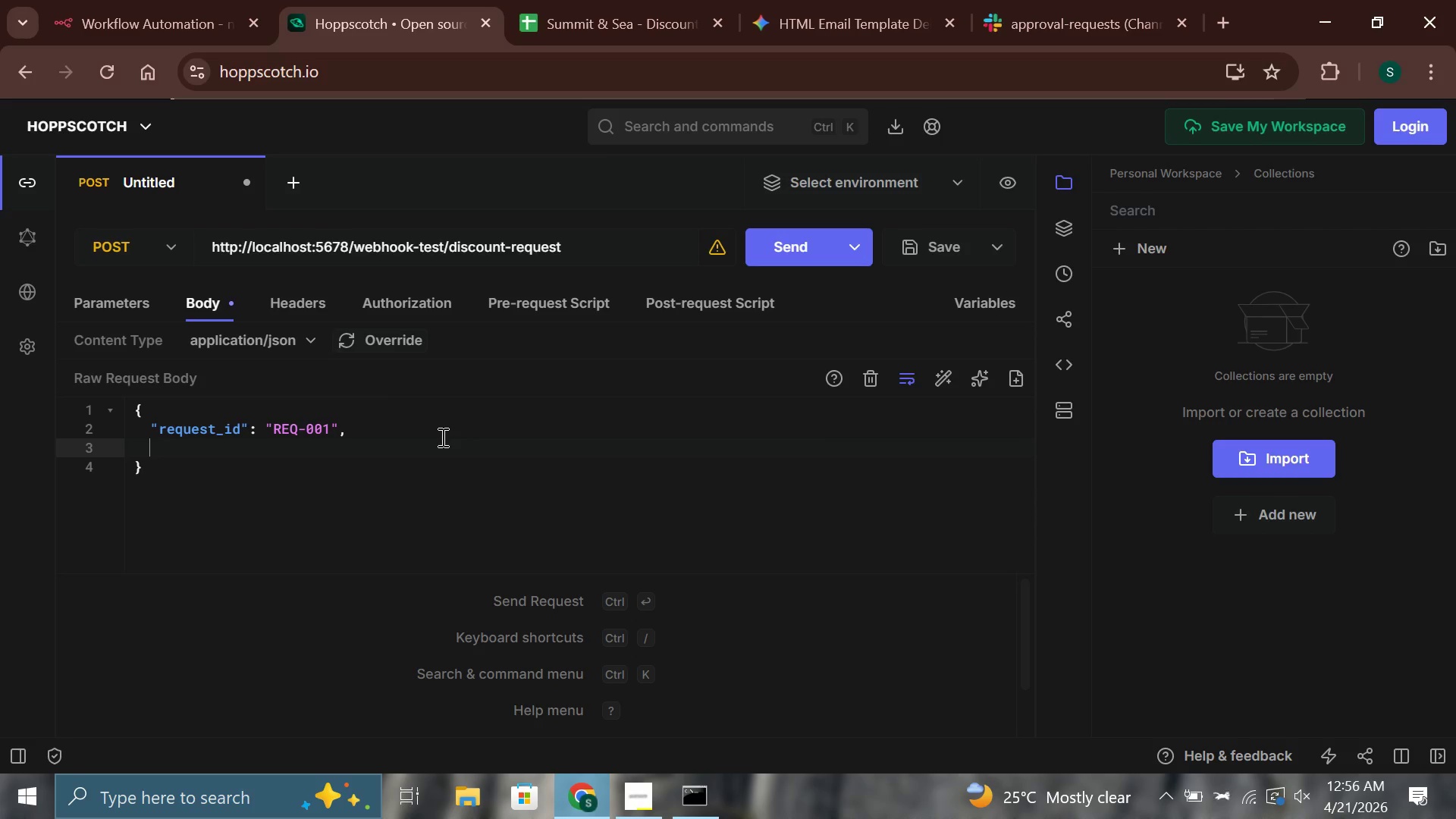 
type("consultant_name)
 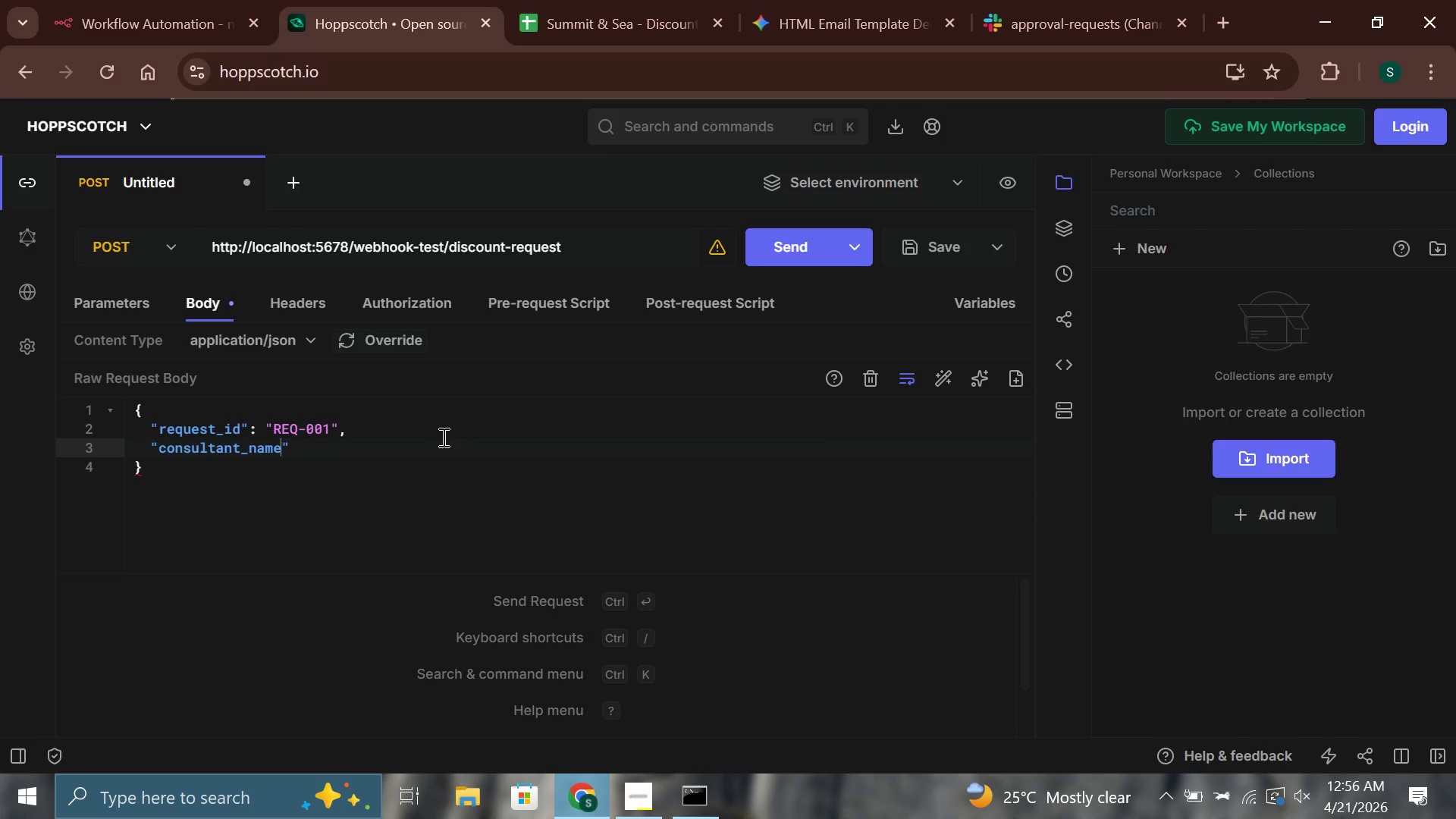 
key(ArrowRight)
 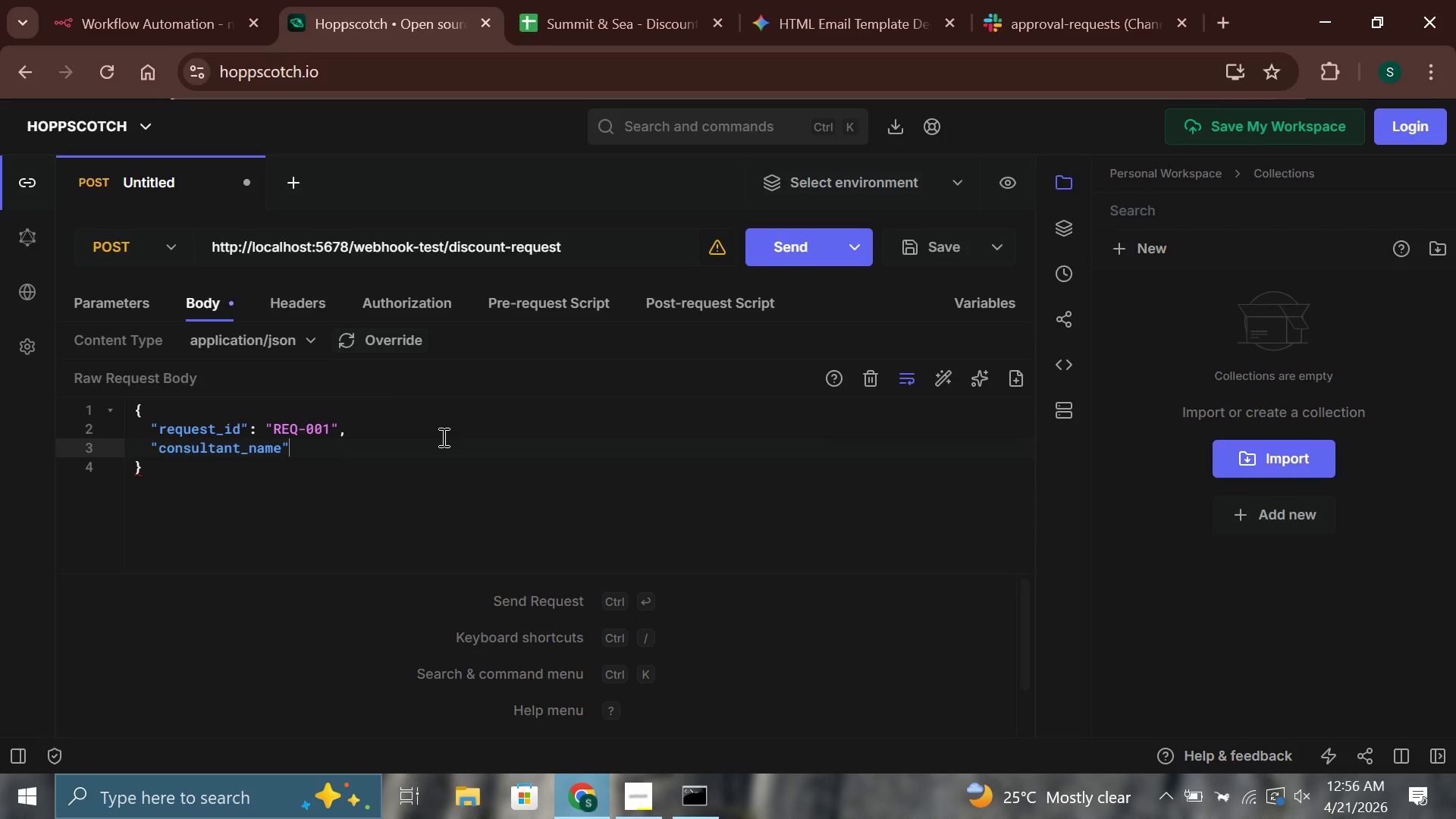 
type(: "Sophia Laine)
 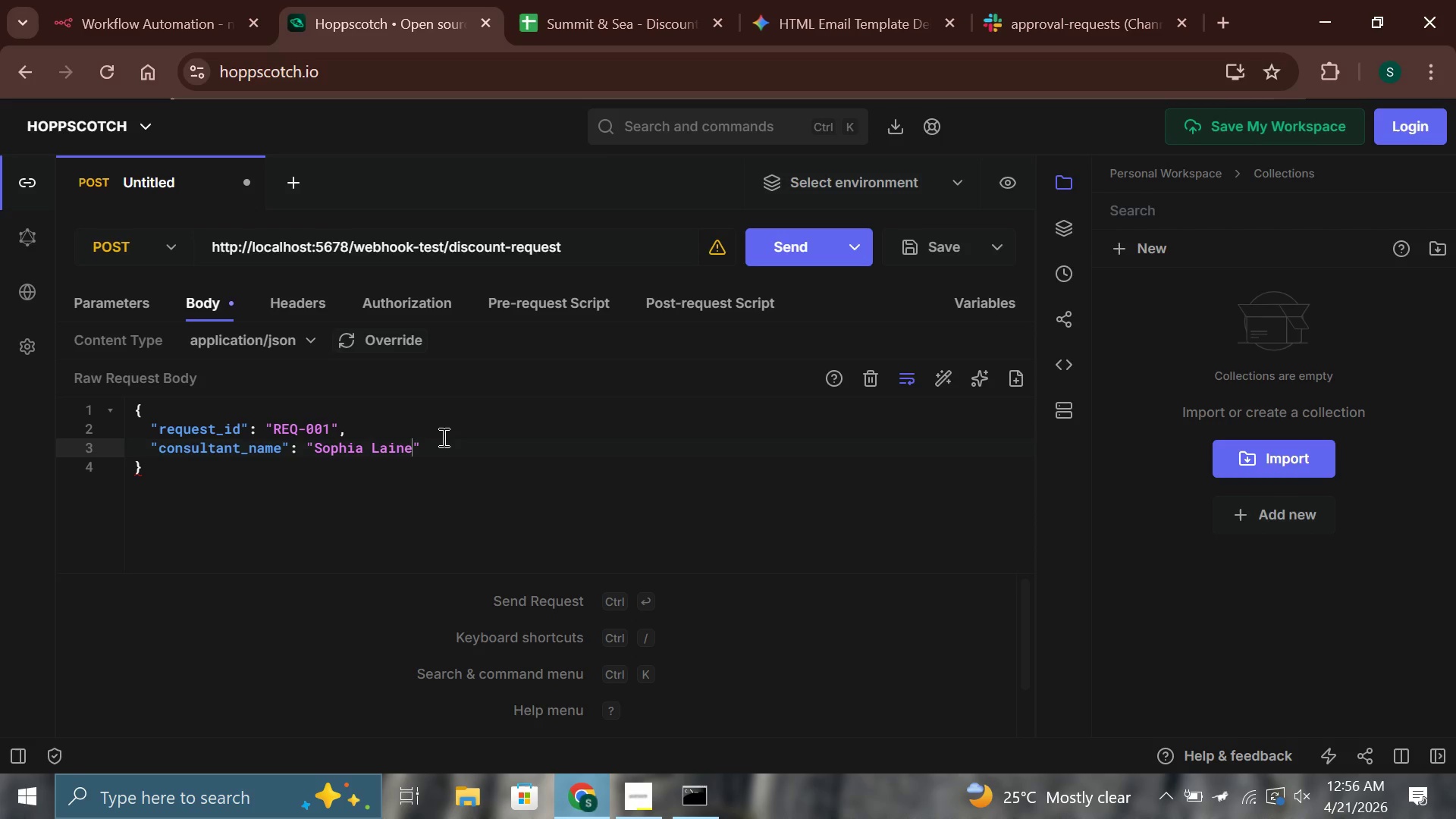 
key(ArrowRight)
 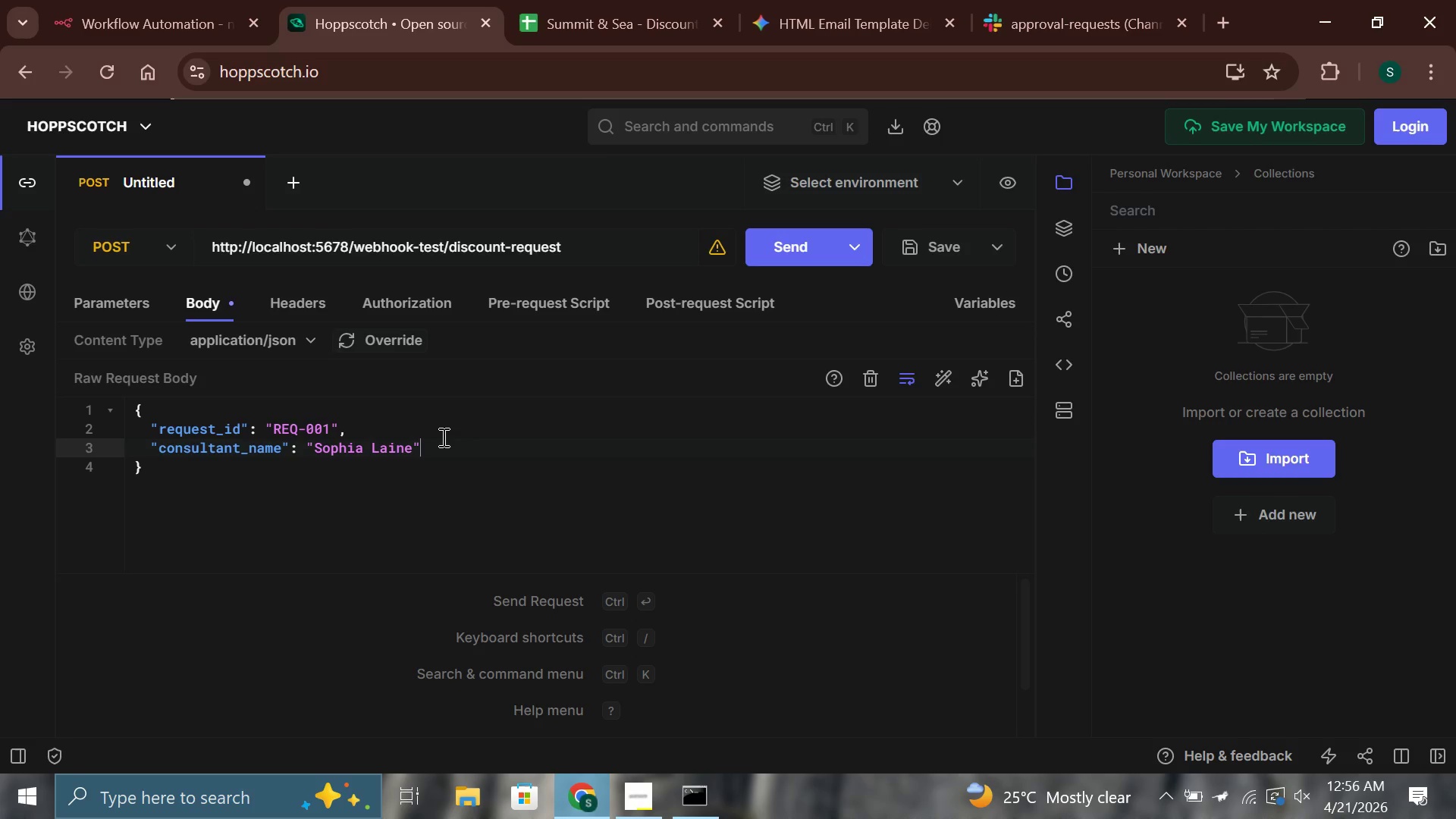 
key(Comma)
 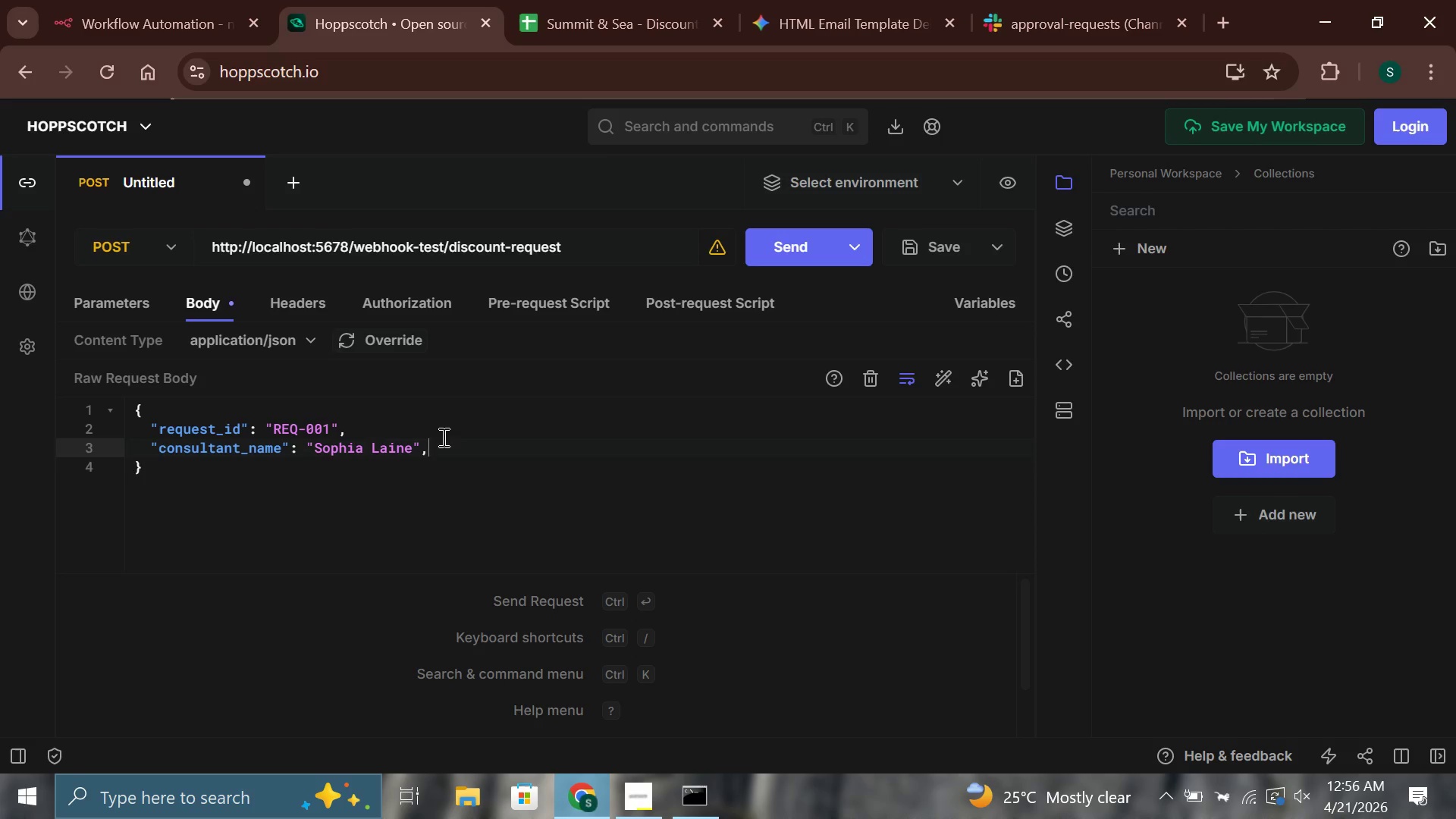 
key(Enter)
 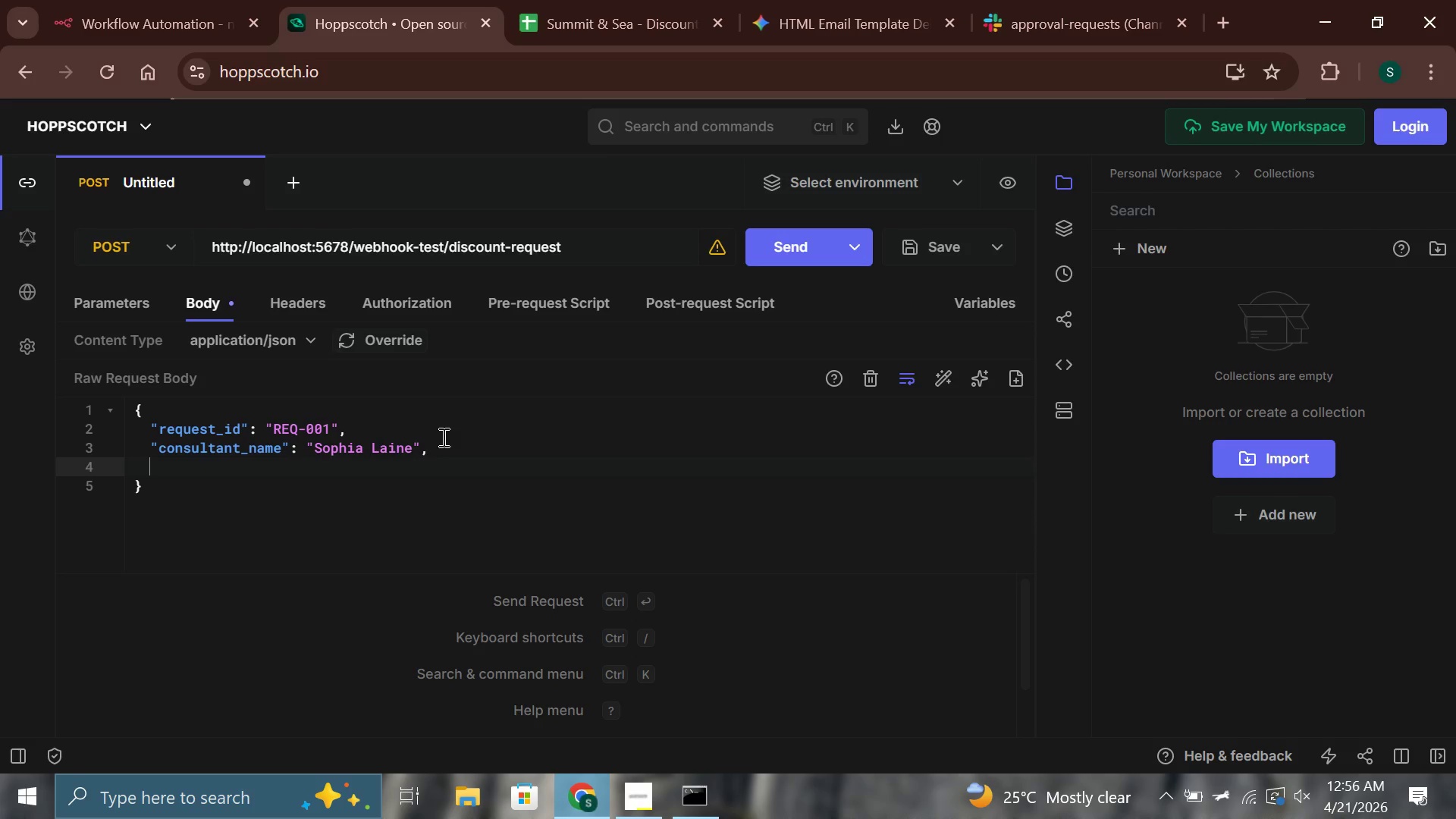 
type(:)
key(Backspace)
type("consultant )
key(Backspace)
type(_email)
 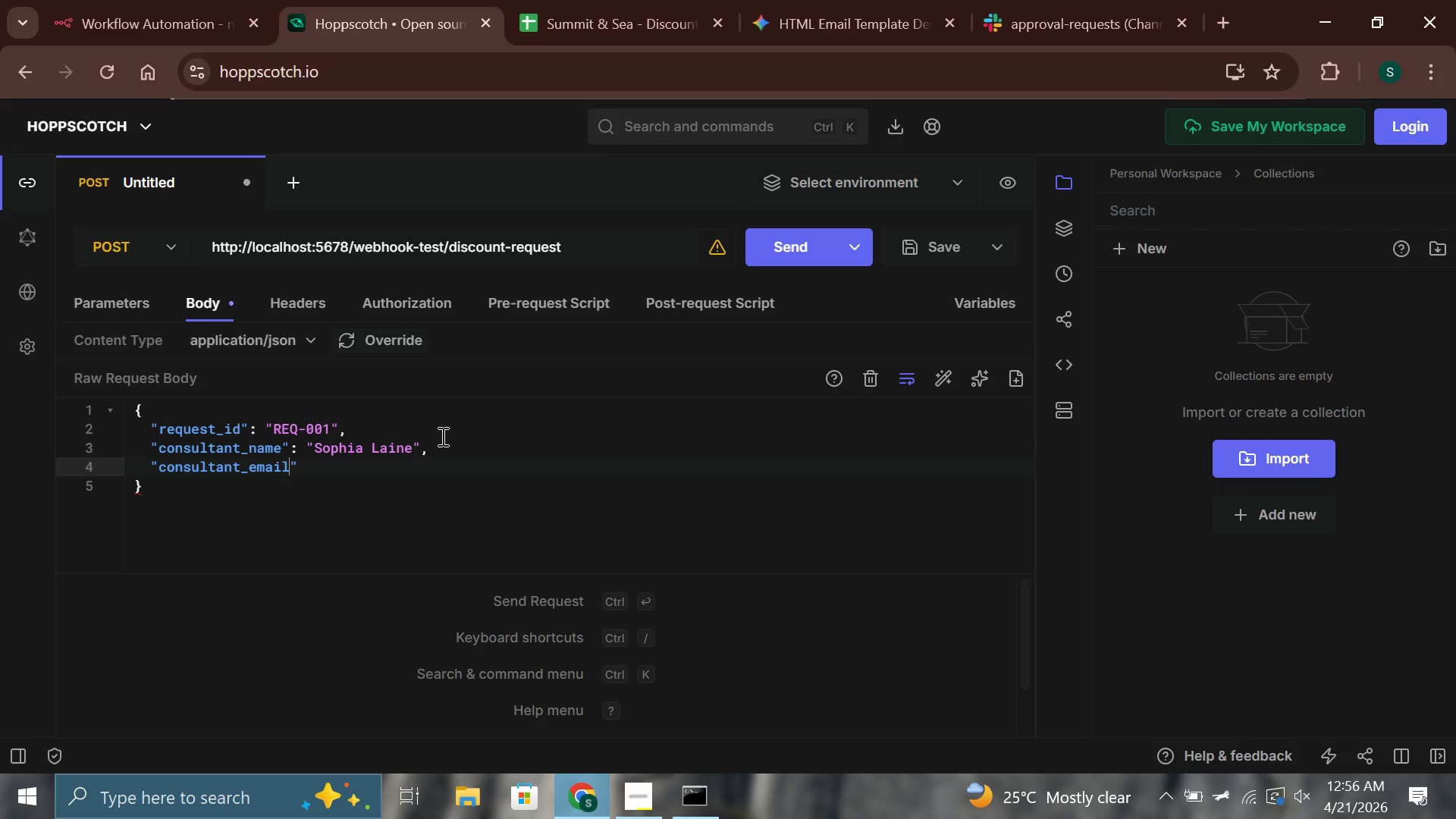 
key(ArrowRight)
 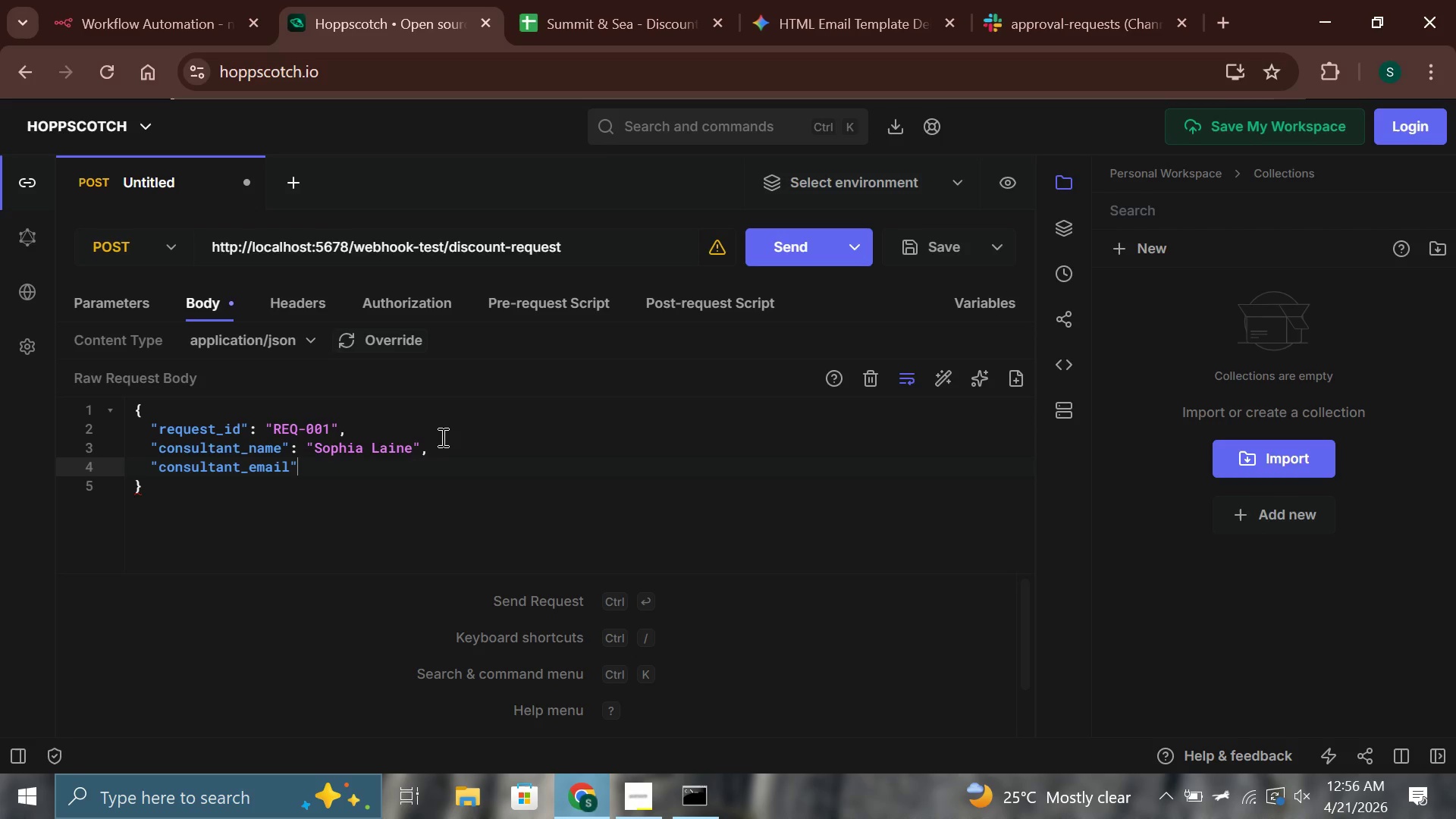 
key(Shift+Semicolon)
 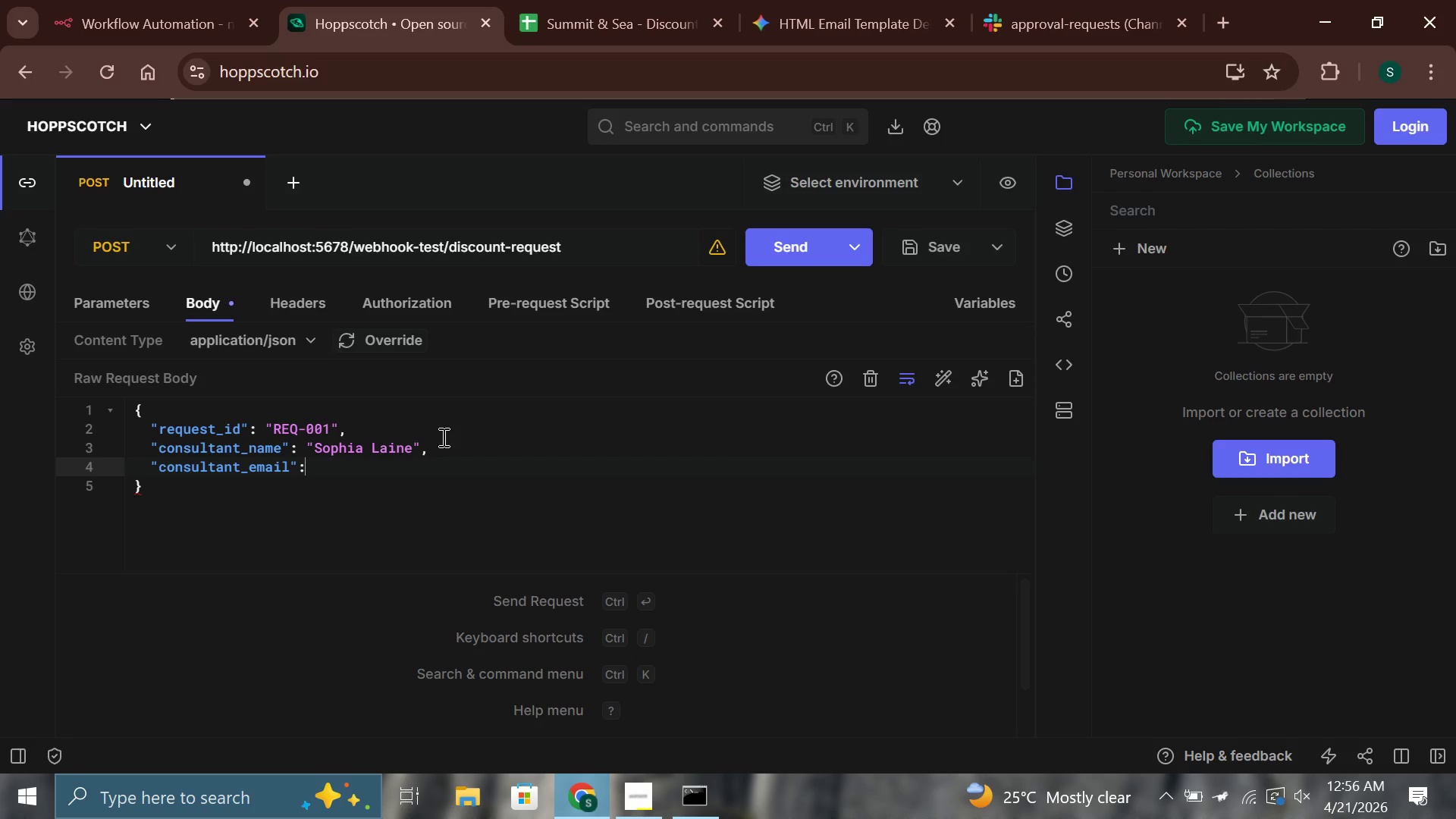 
key(Space)
 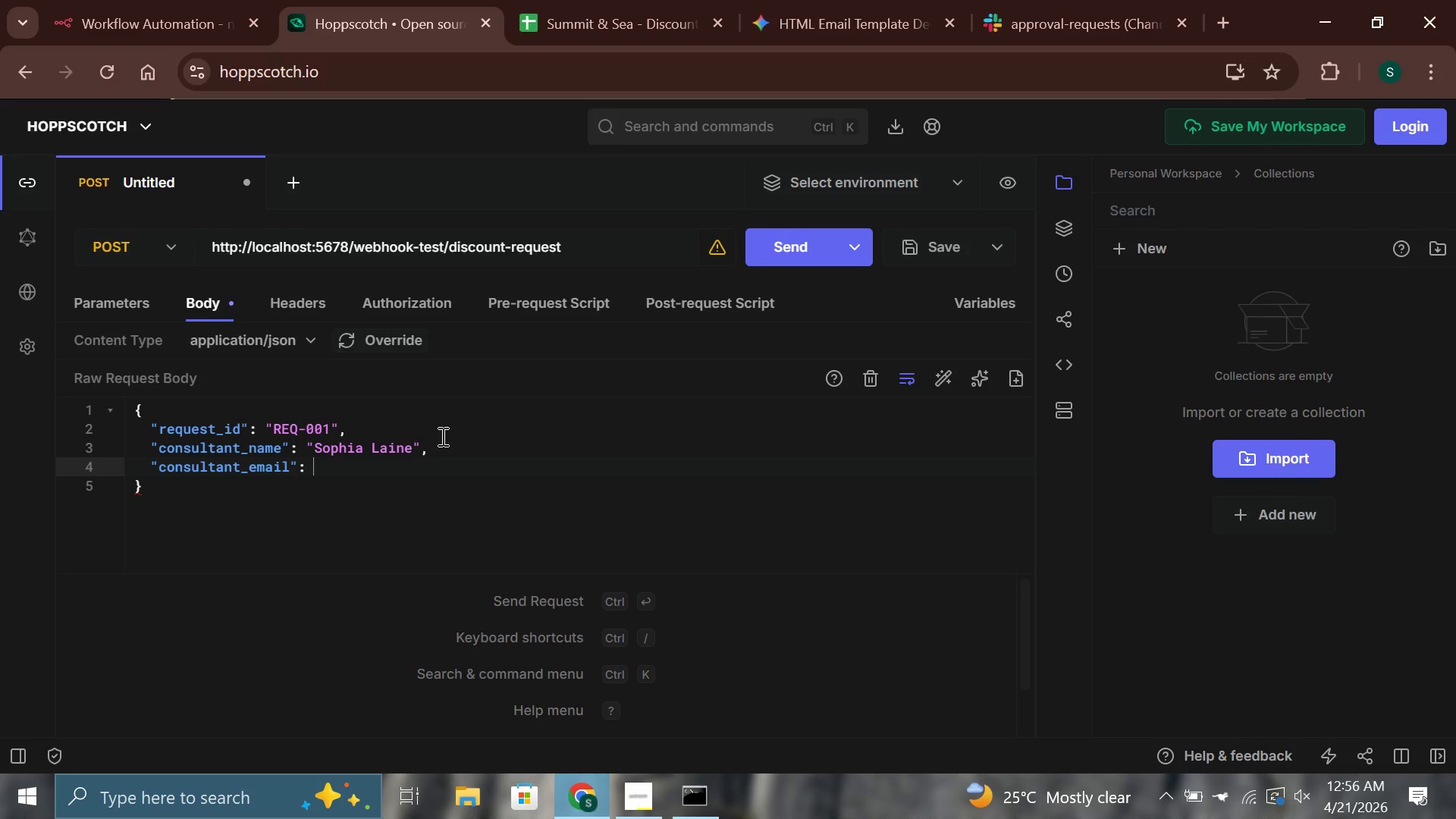 
key(Shift+Quote)
 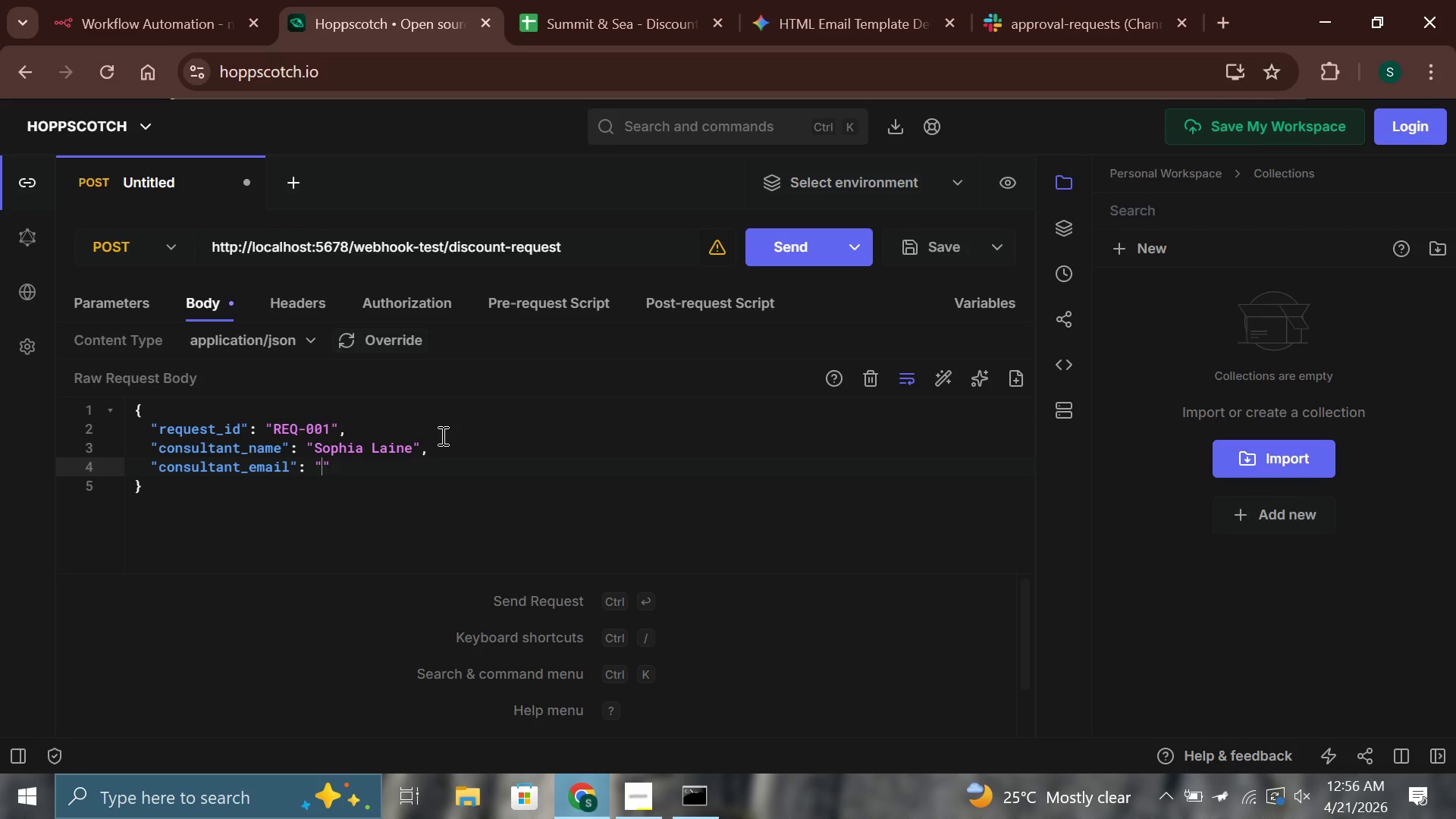 
wait(5.3)
 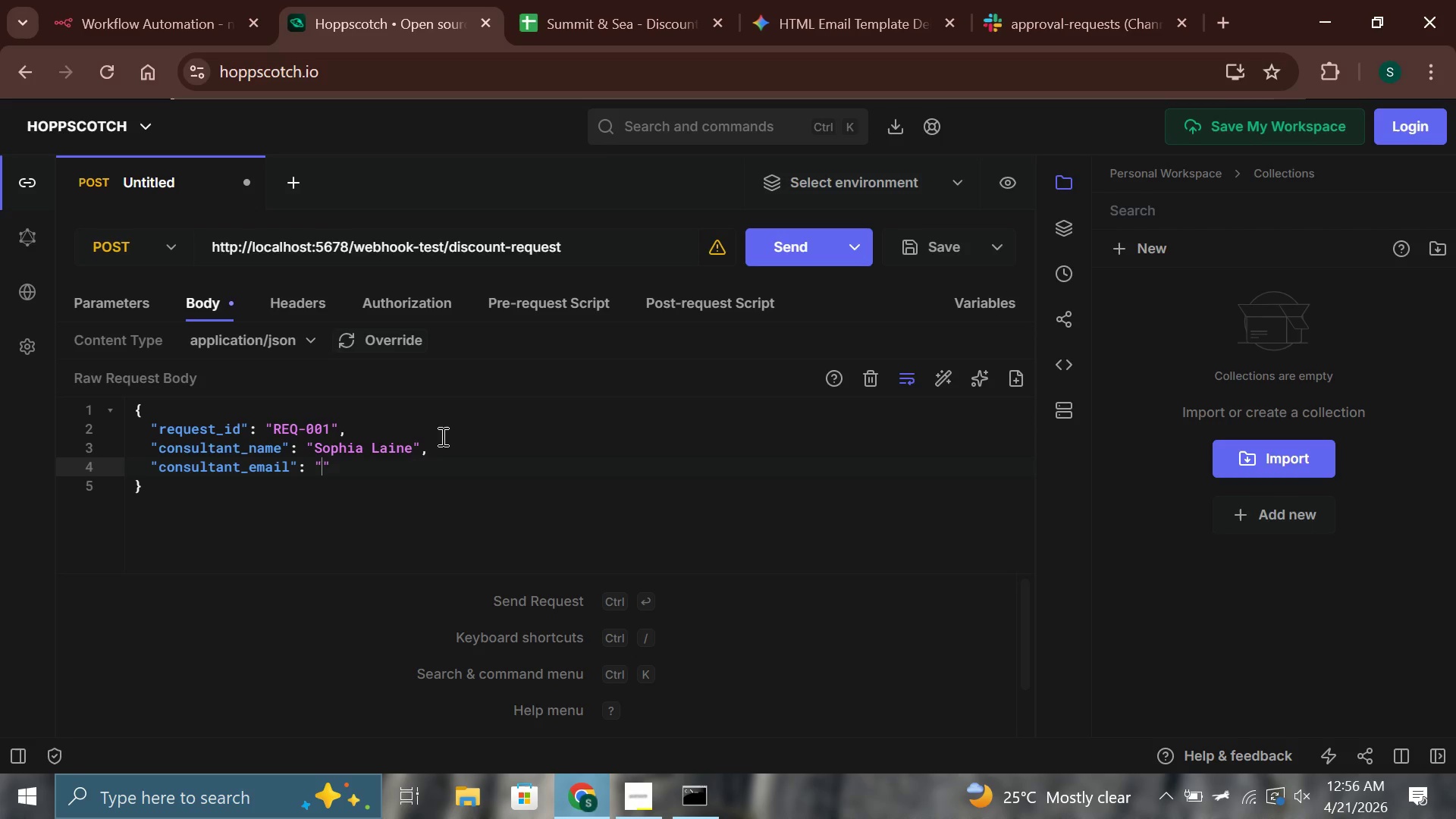 
type(yor)
key(Backspace)
type(ur@email.com)
 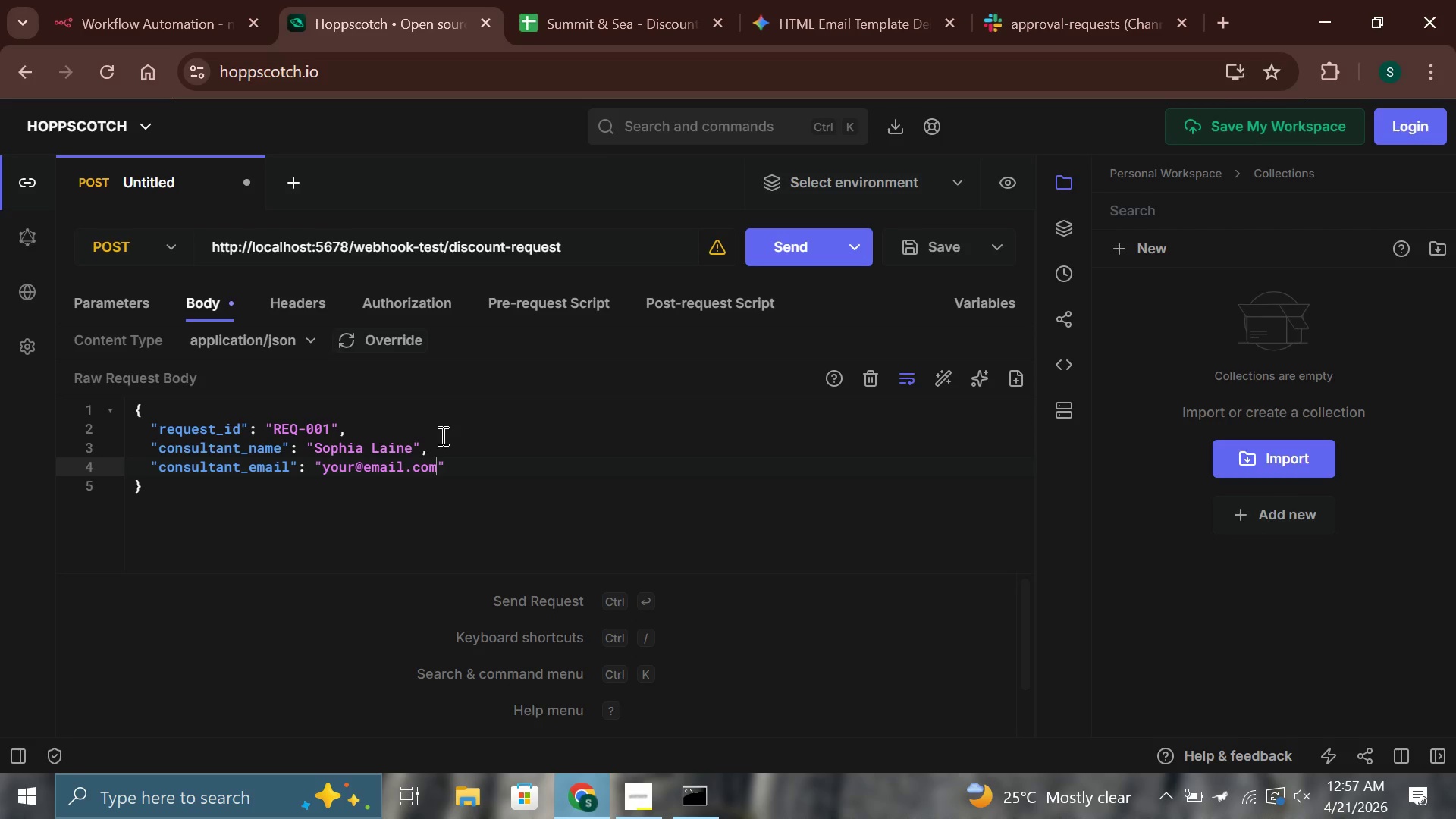 
key(ArrowRight)
 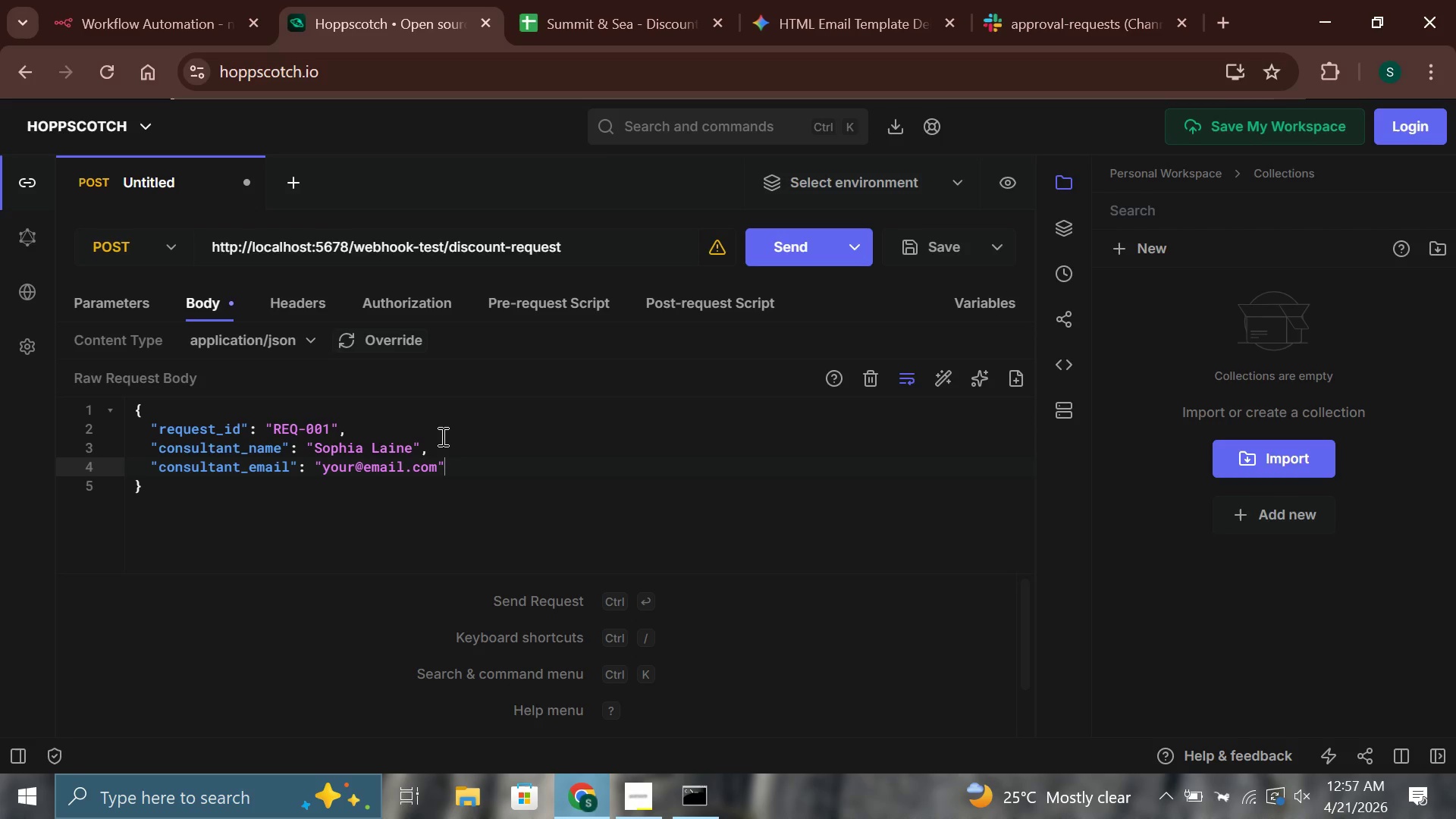 
key(Comma)
 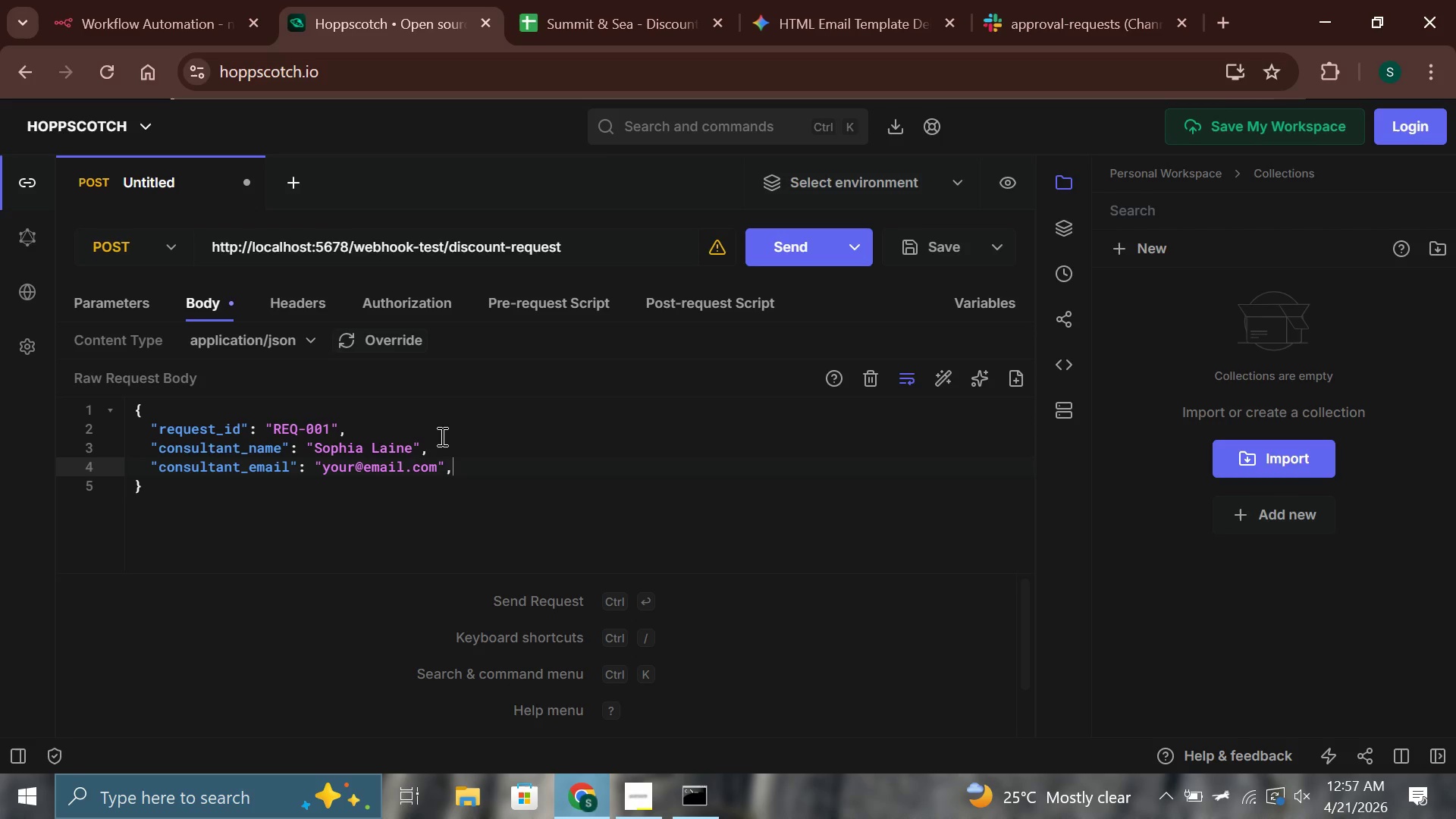 
key(Enter)
 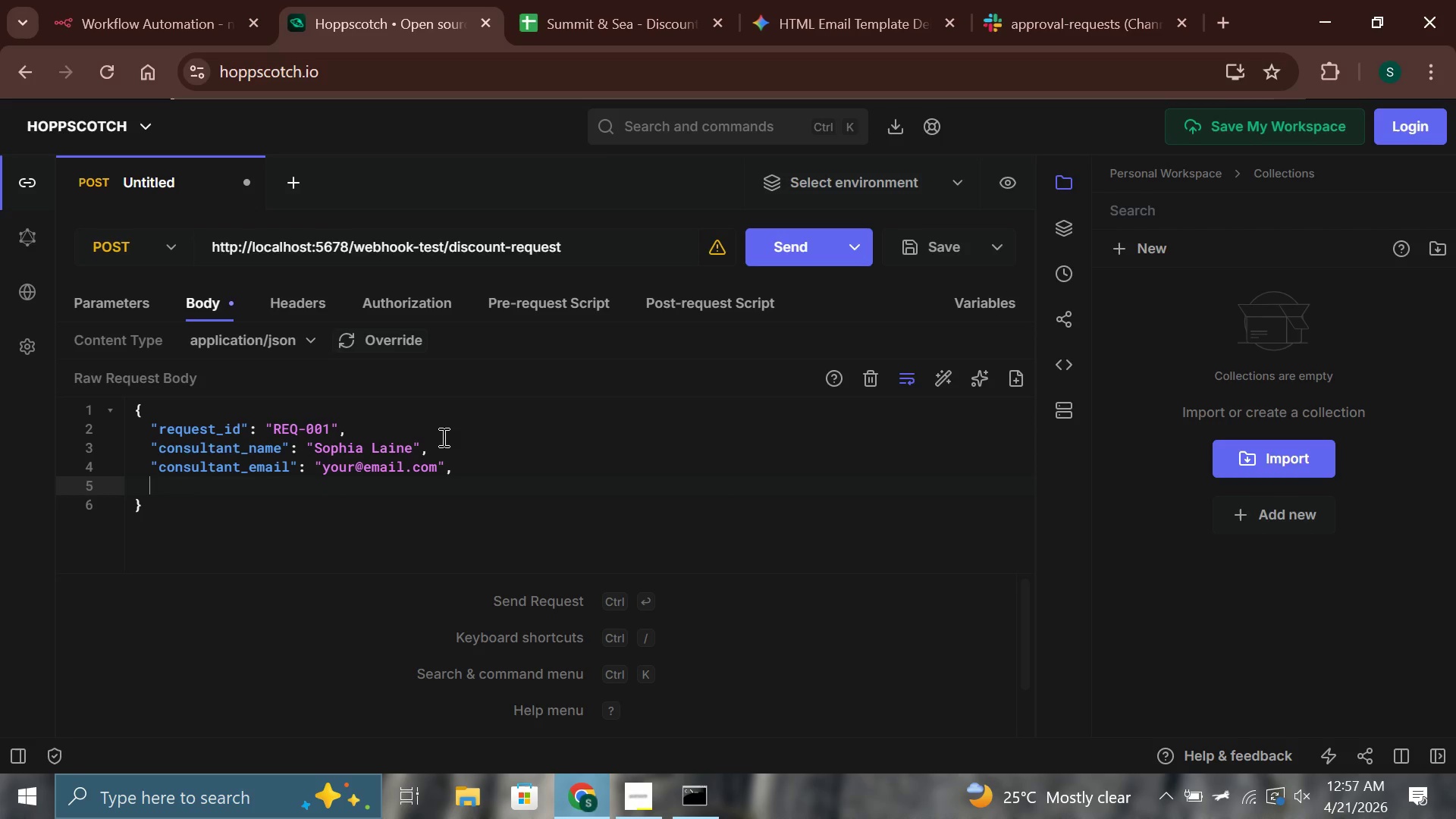 
type("client_name[PageDown])
 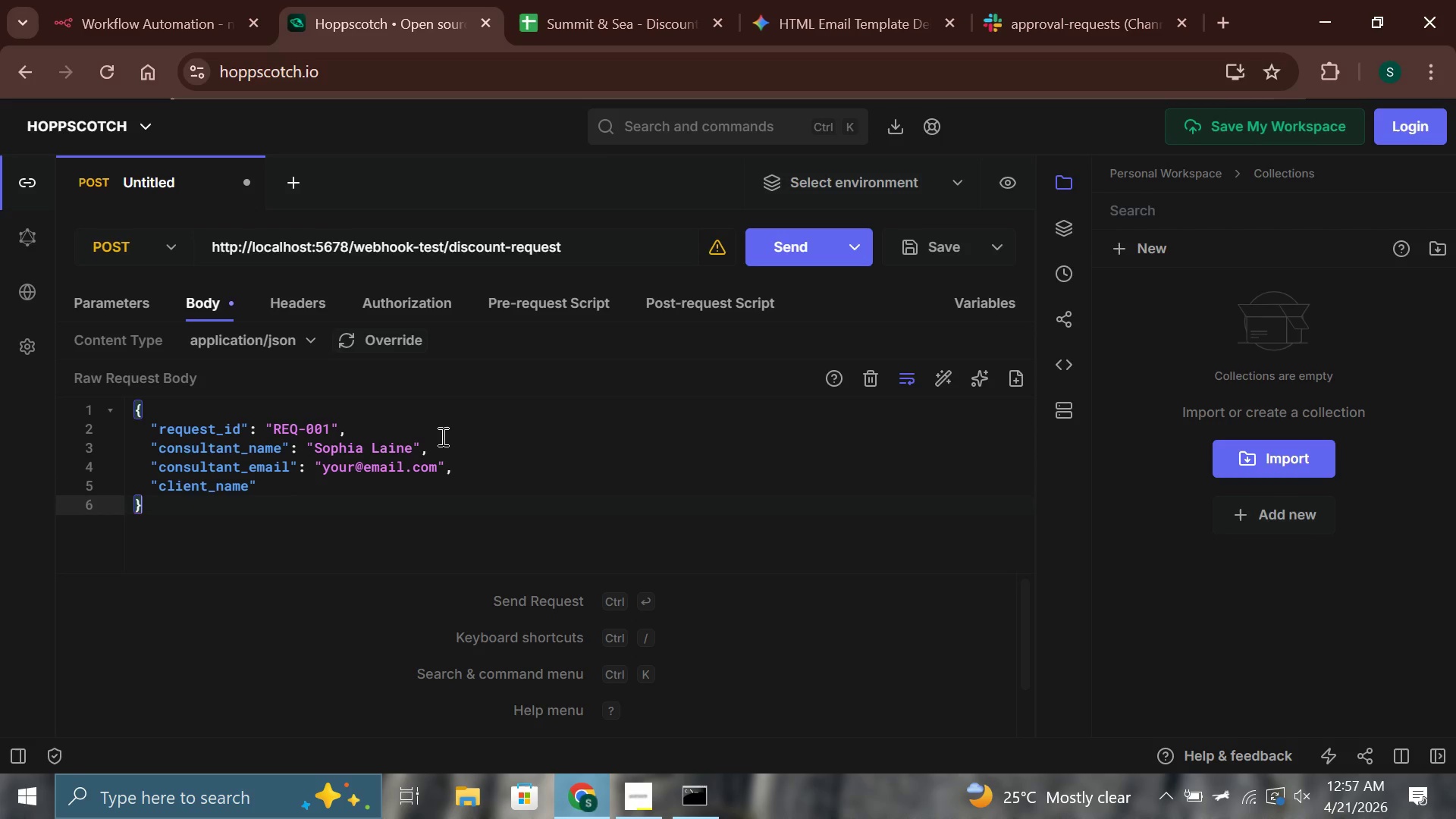 
 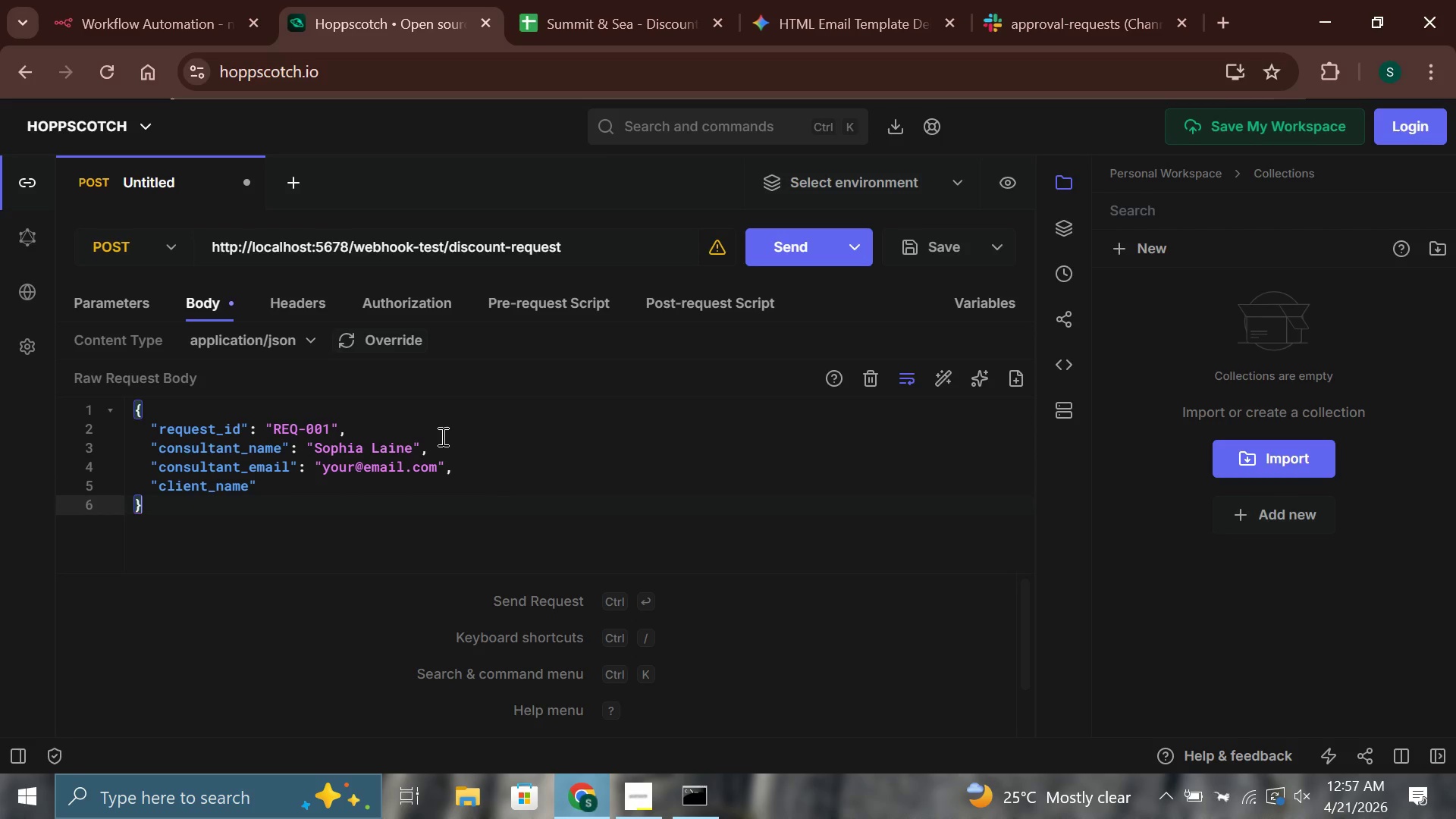 
key(ArrowRight)
 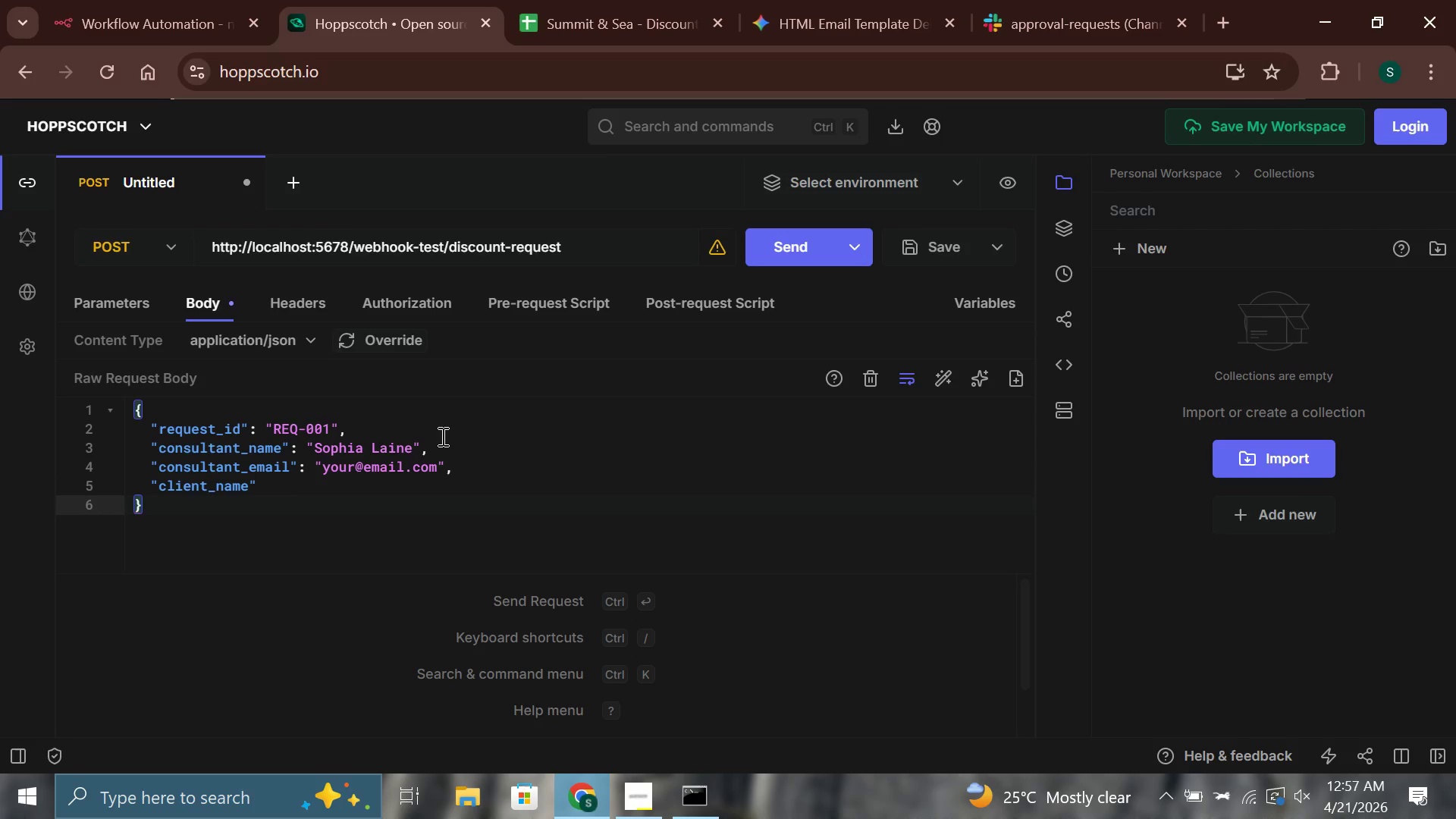 
key(ArrowRight)
 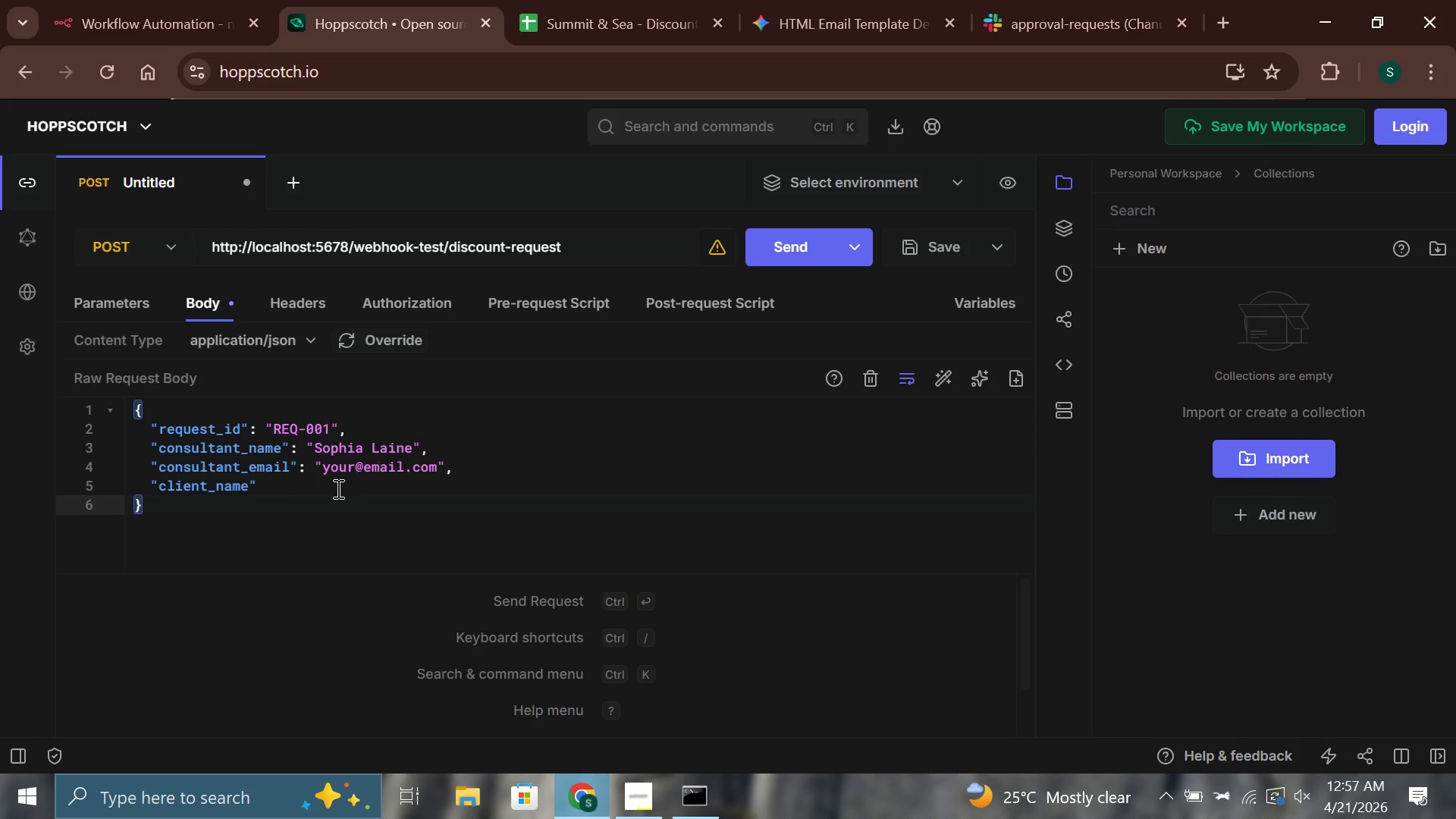 
left_click([337, 489])
 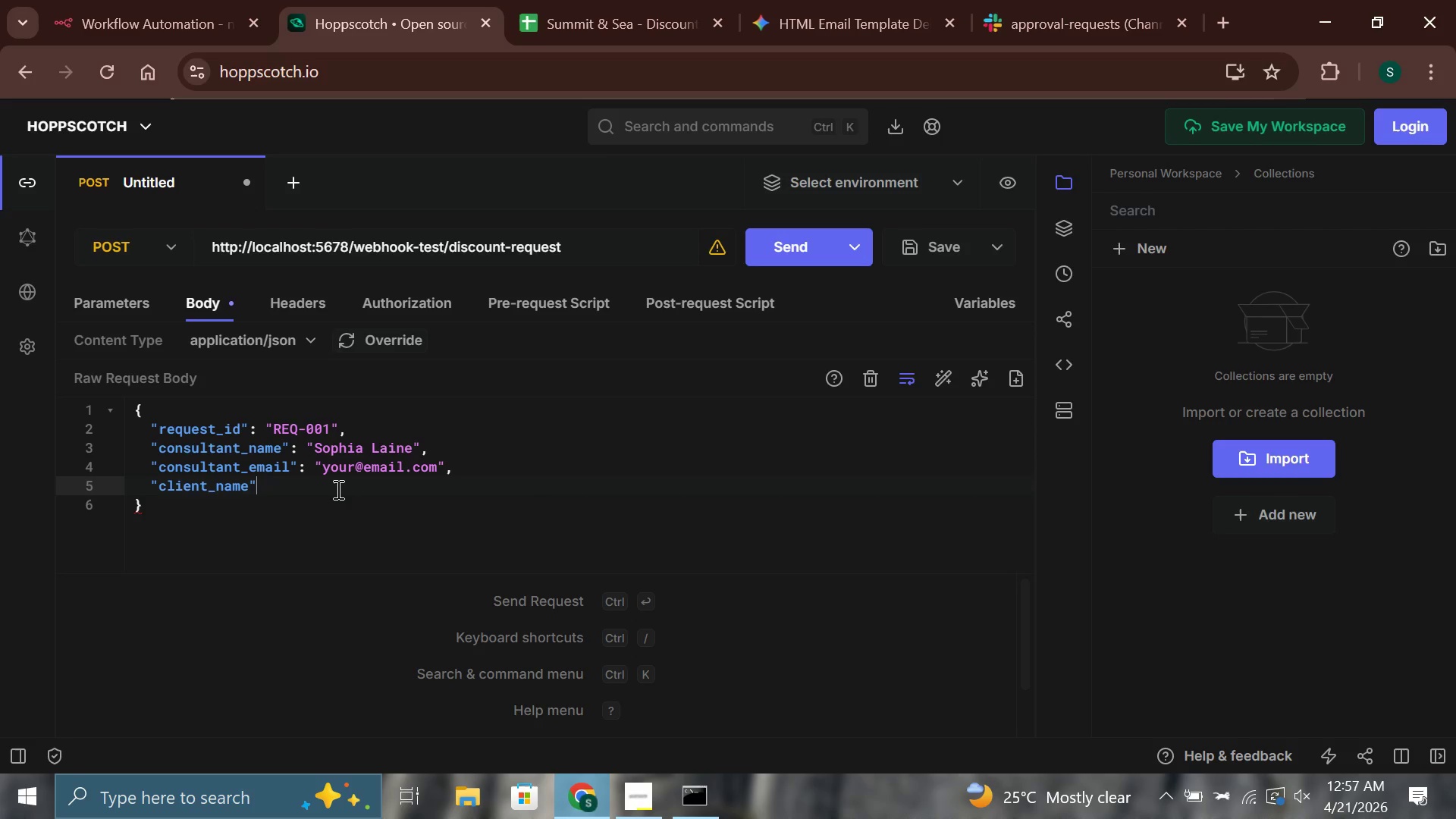 
type(: "The Harrington Group)
 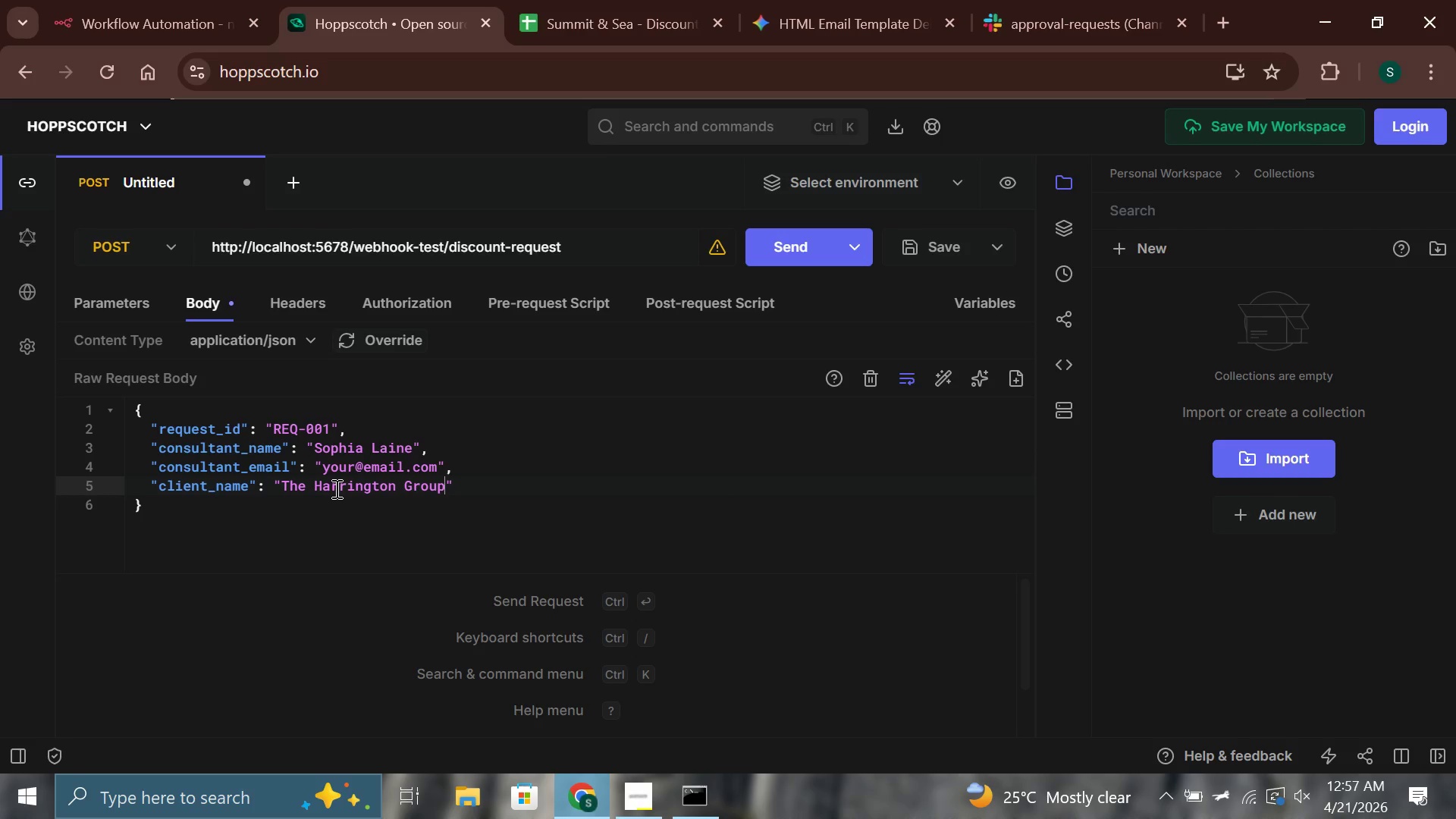 
key(ArrowRight)
 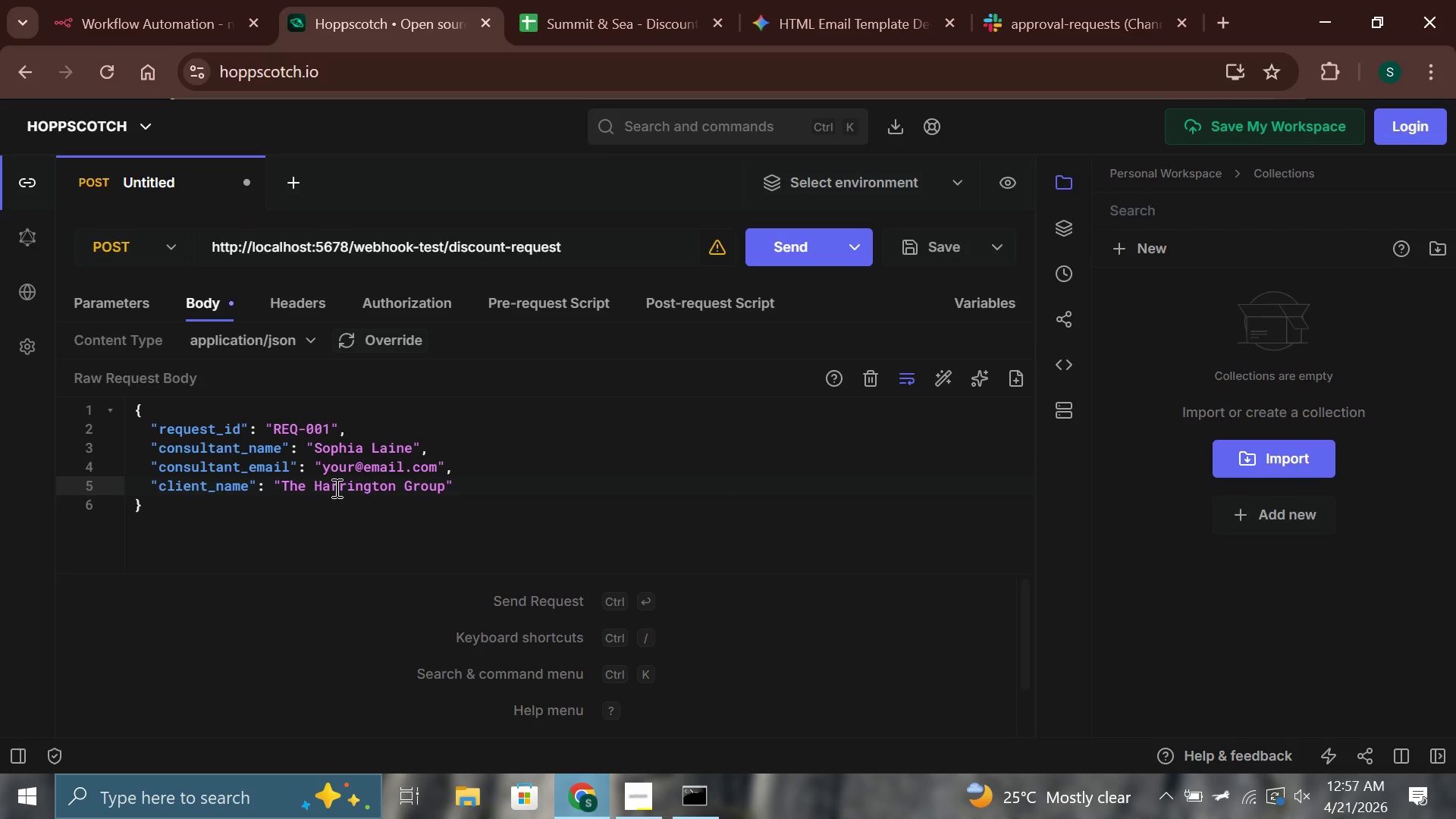 
key(Comma)
 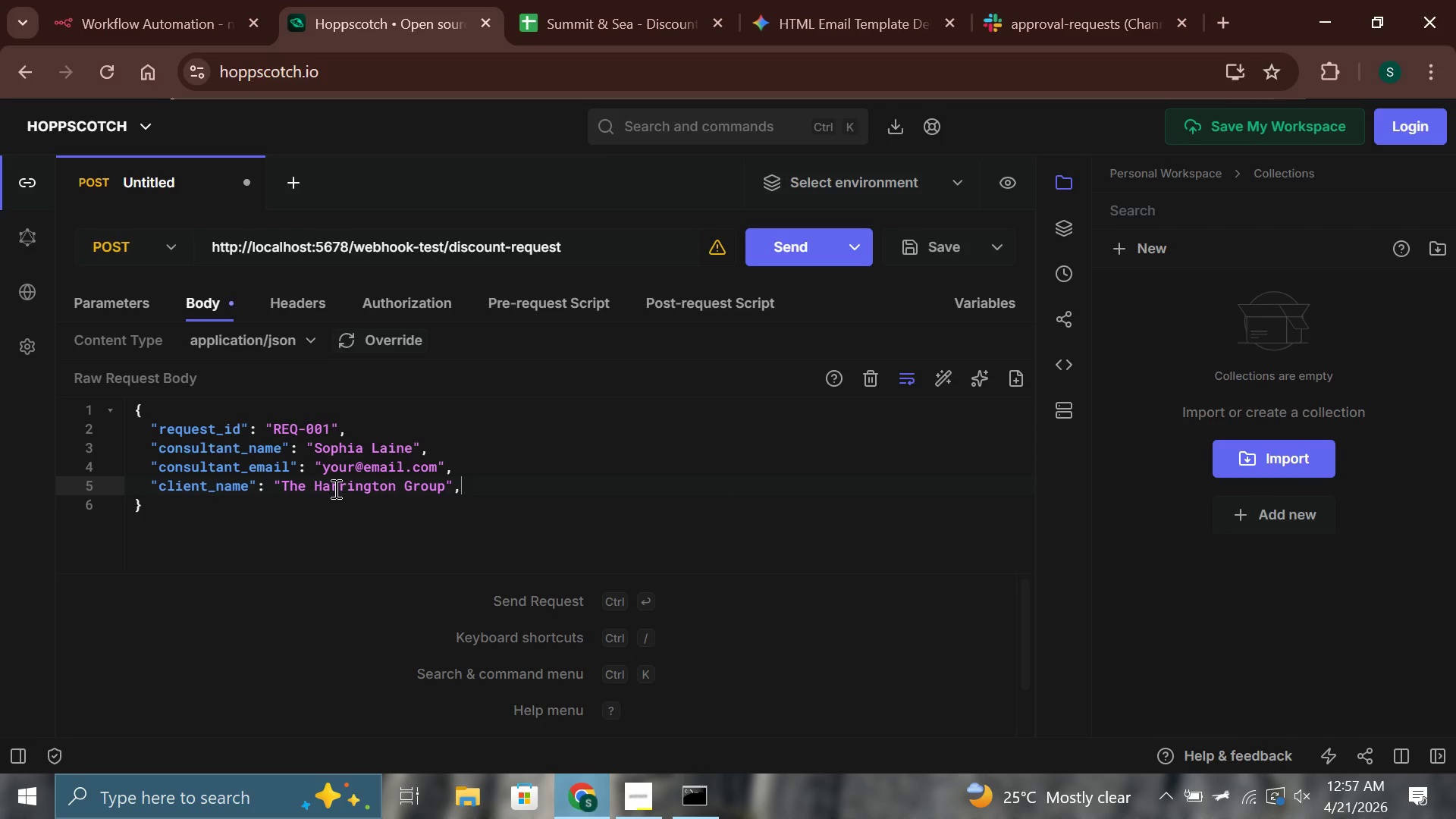 
key(Enter)
 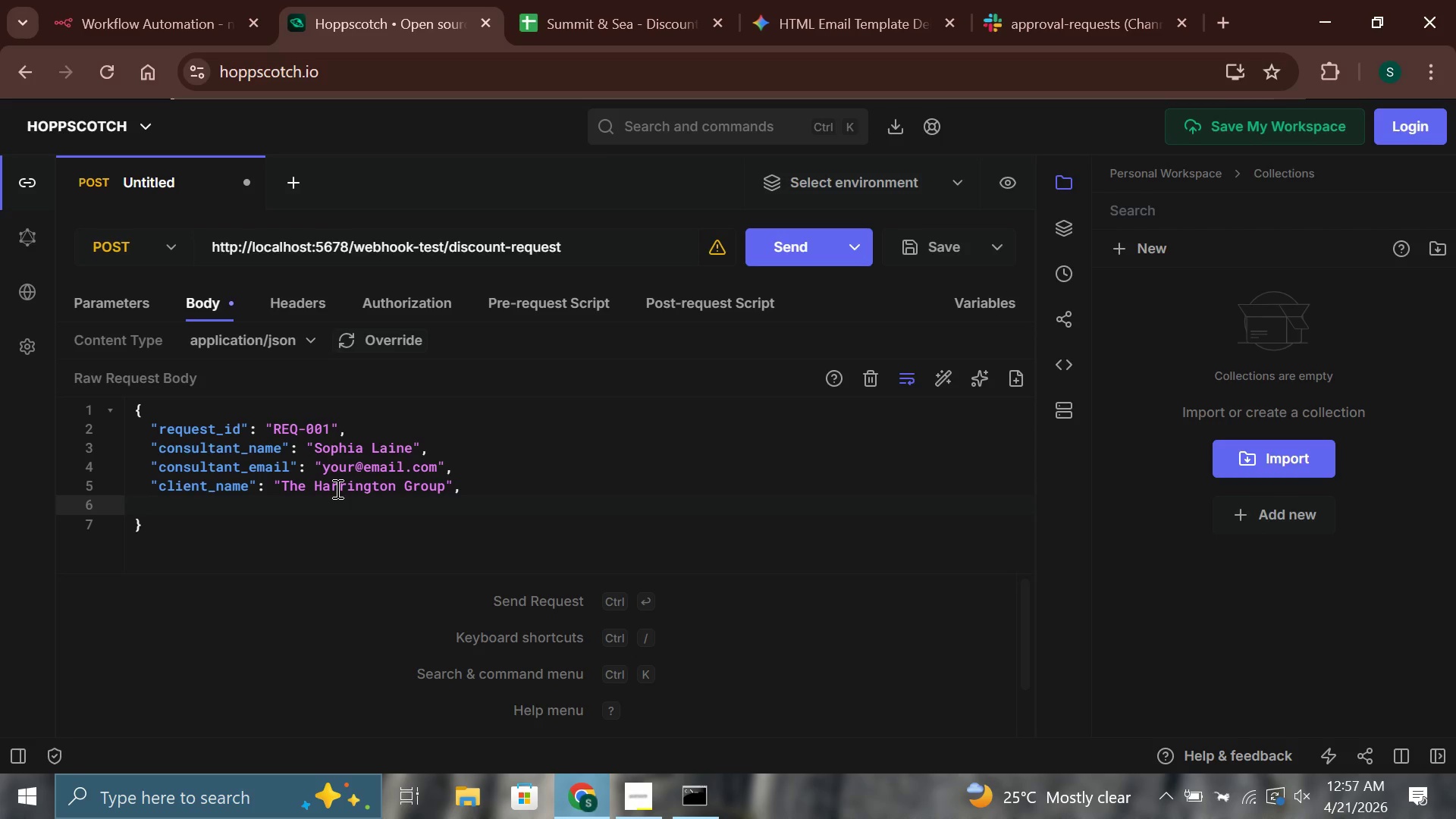 
type("package)
 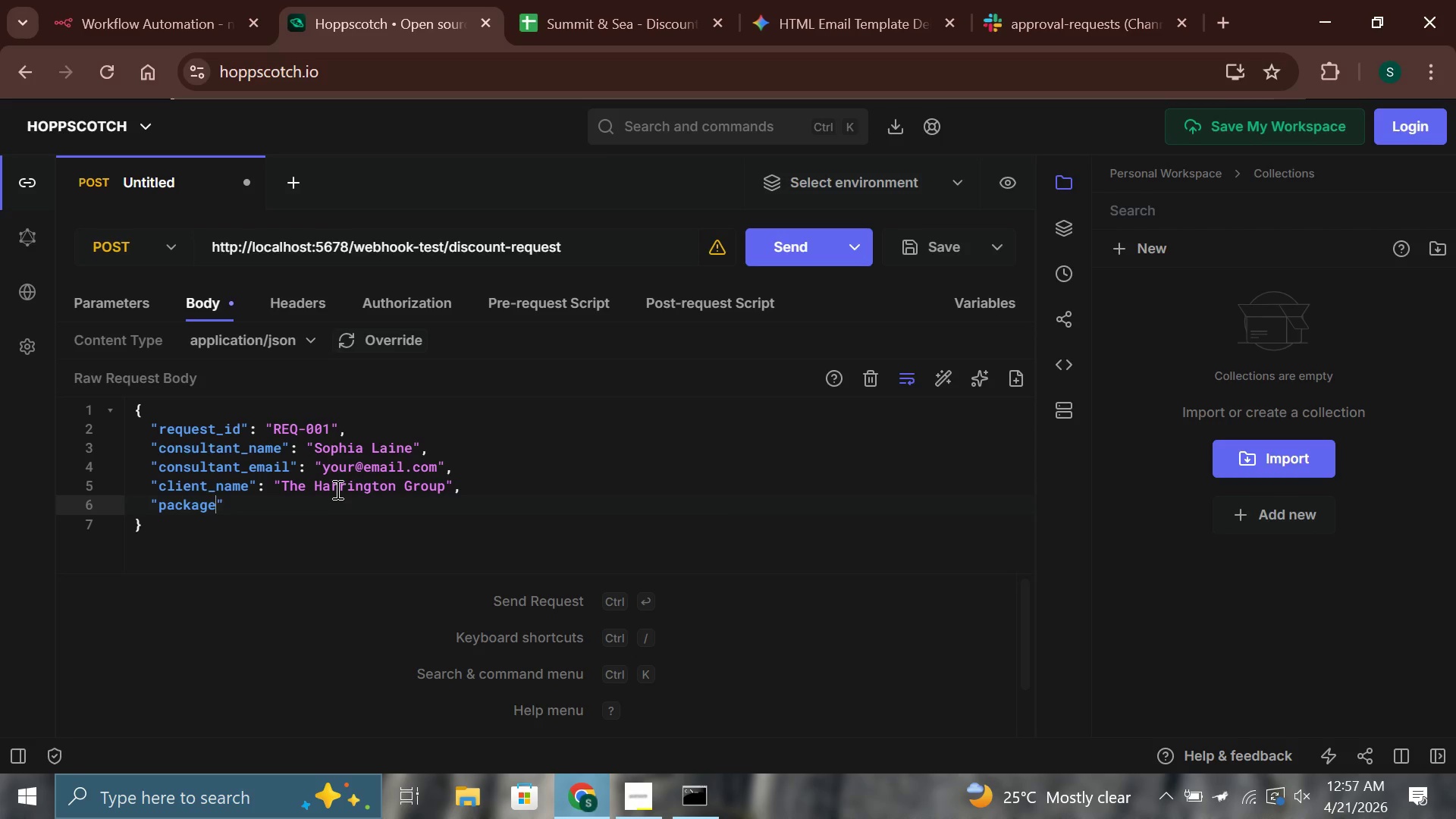 
key(ArrowRight)
 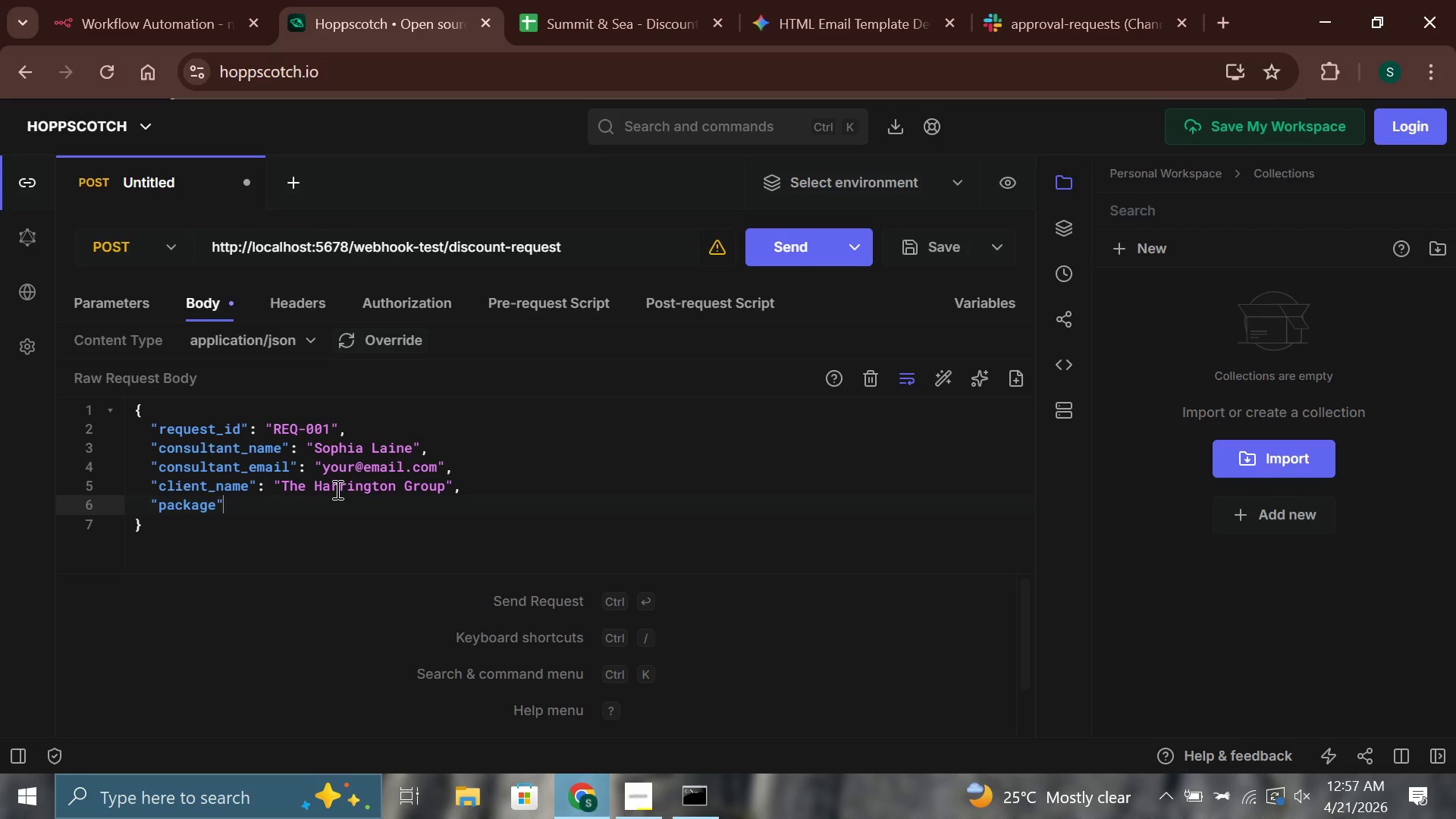 
type(: "14-Day Patagonia & Amazon Circuit)
 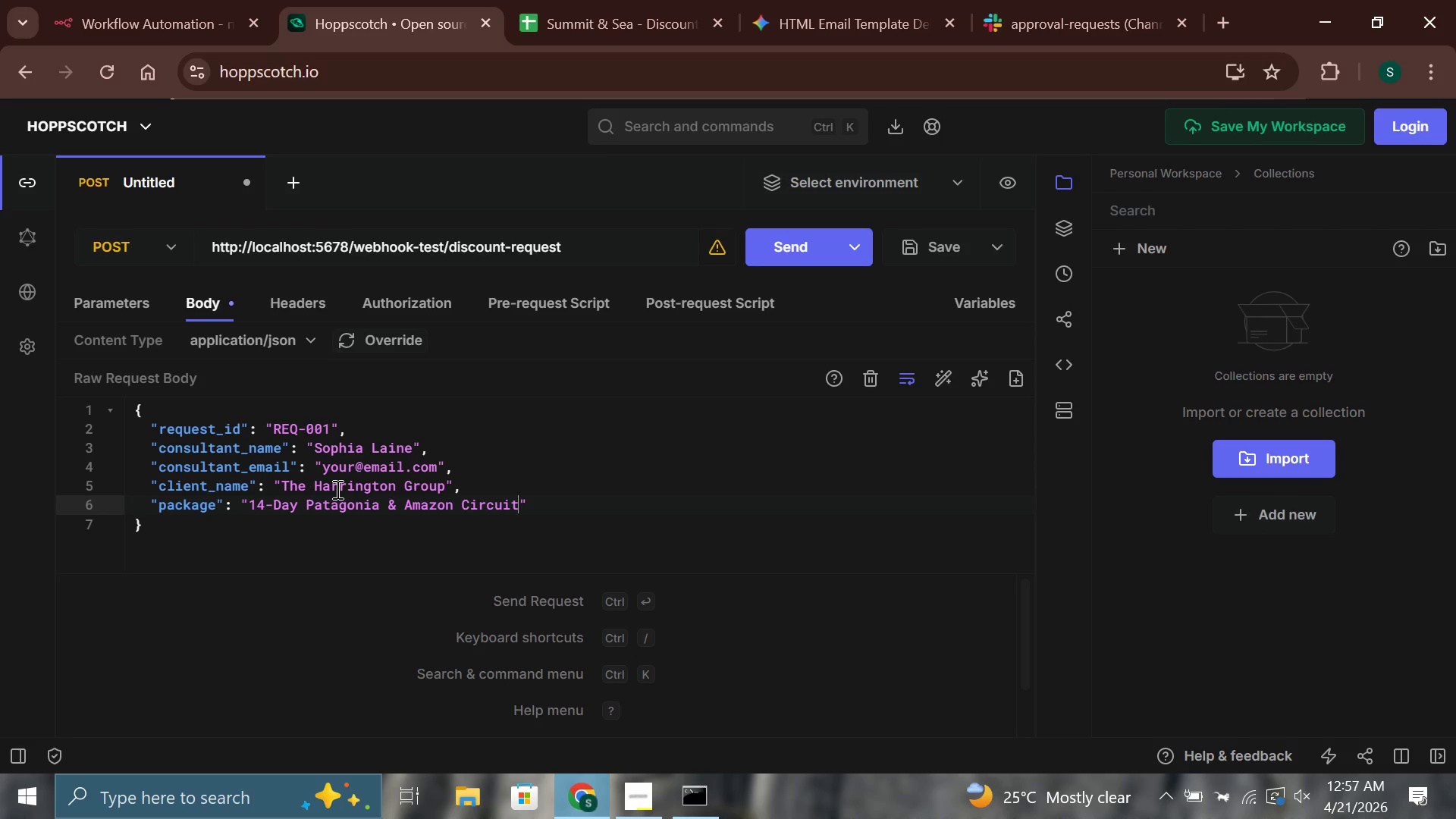 
key(ArrowRight)
 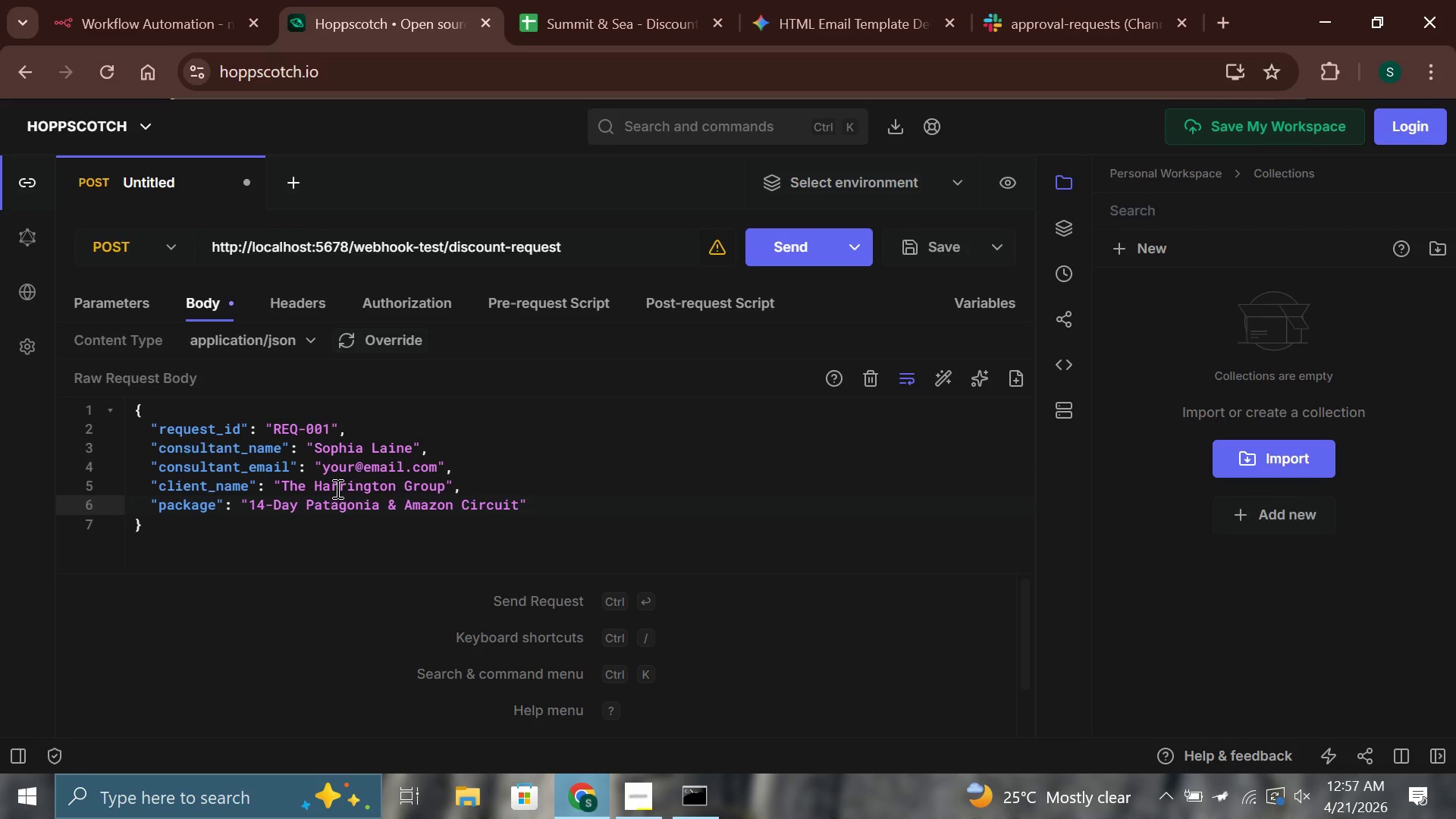 
key(ArrowLeft)
 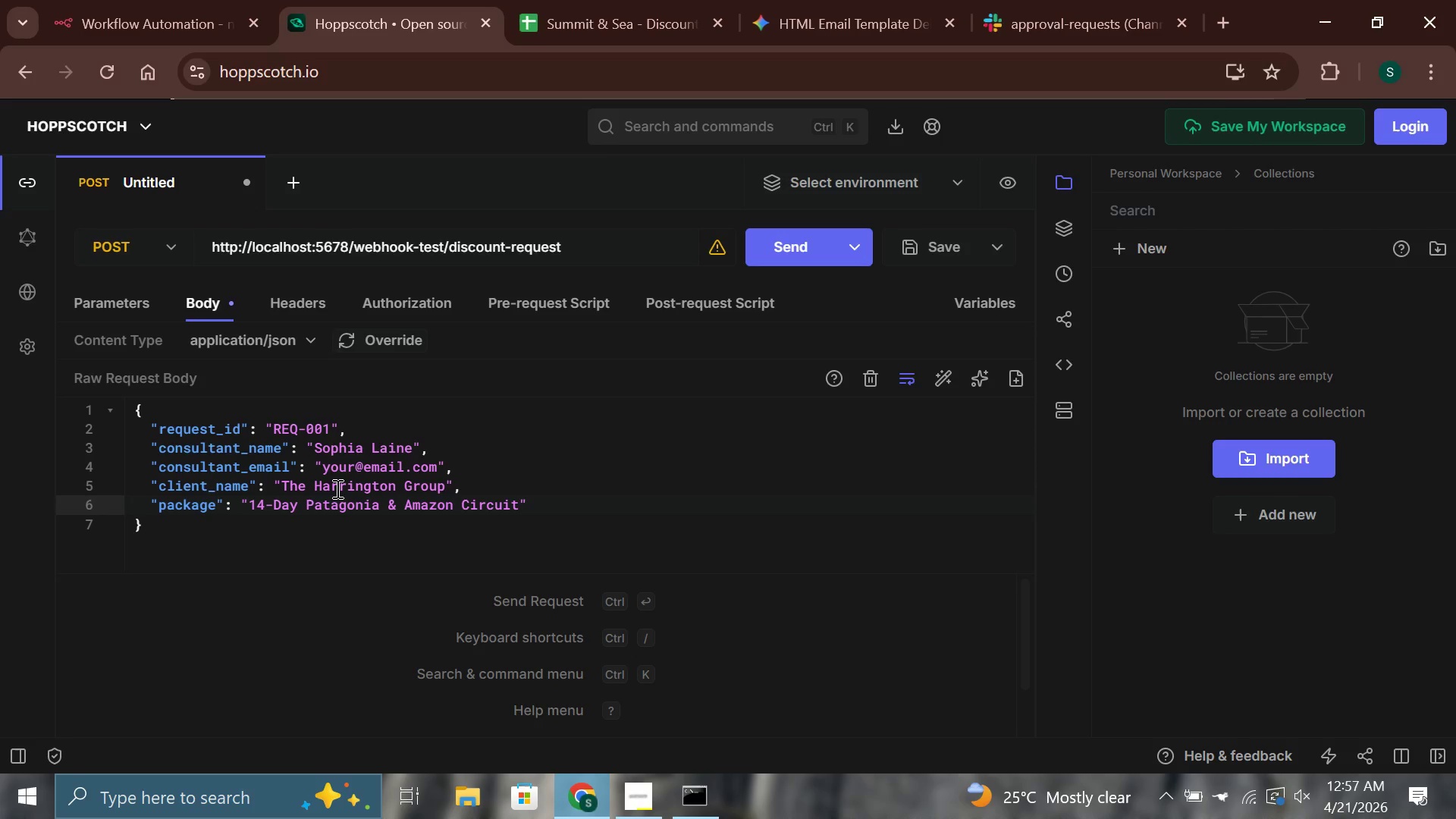 
key(ArrowRight)
 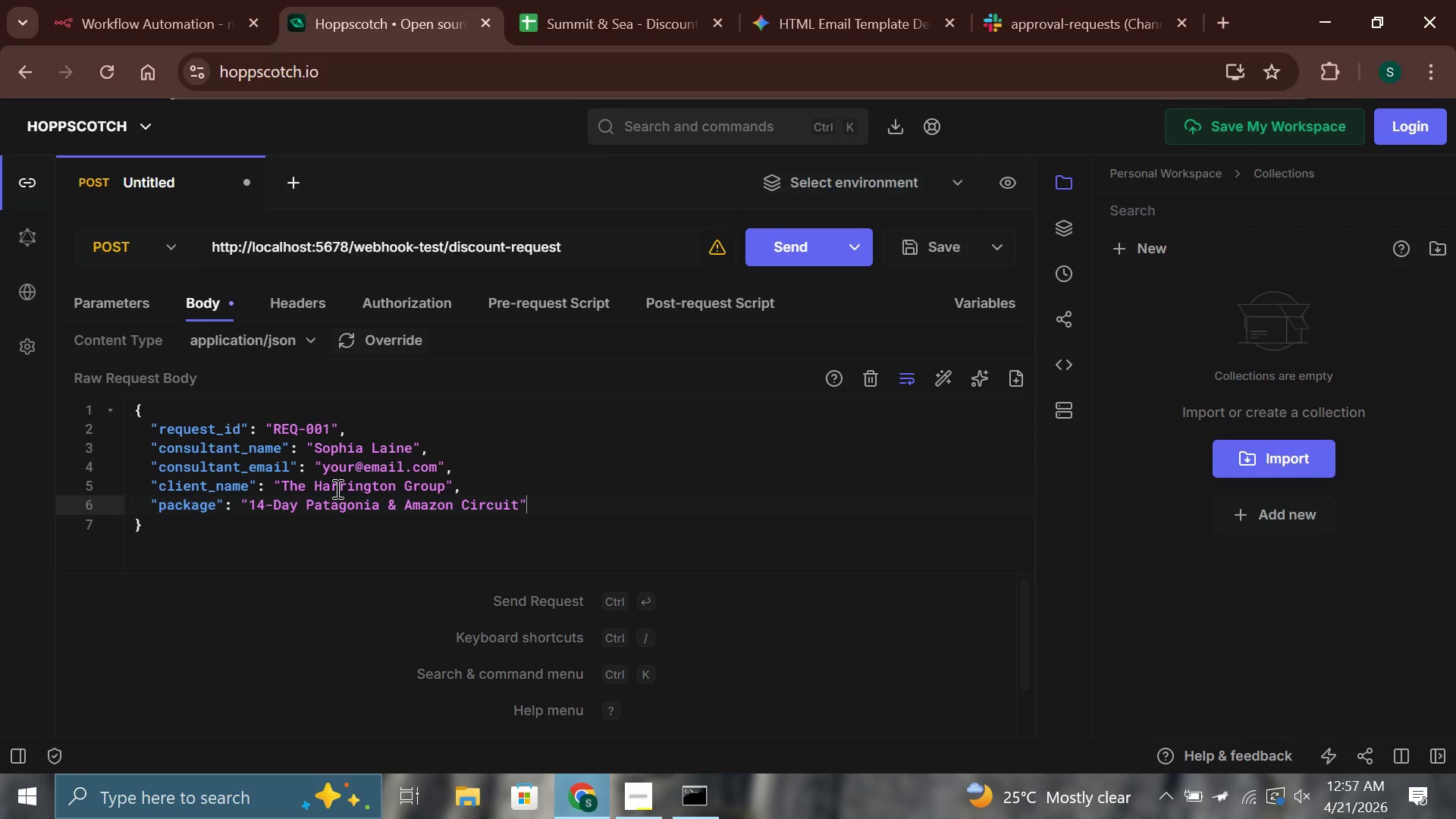 
key(Comma)
 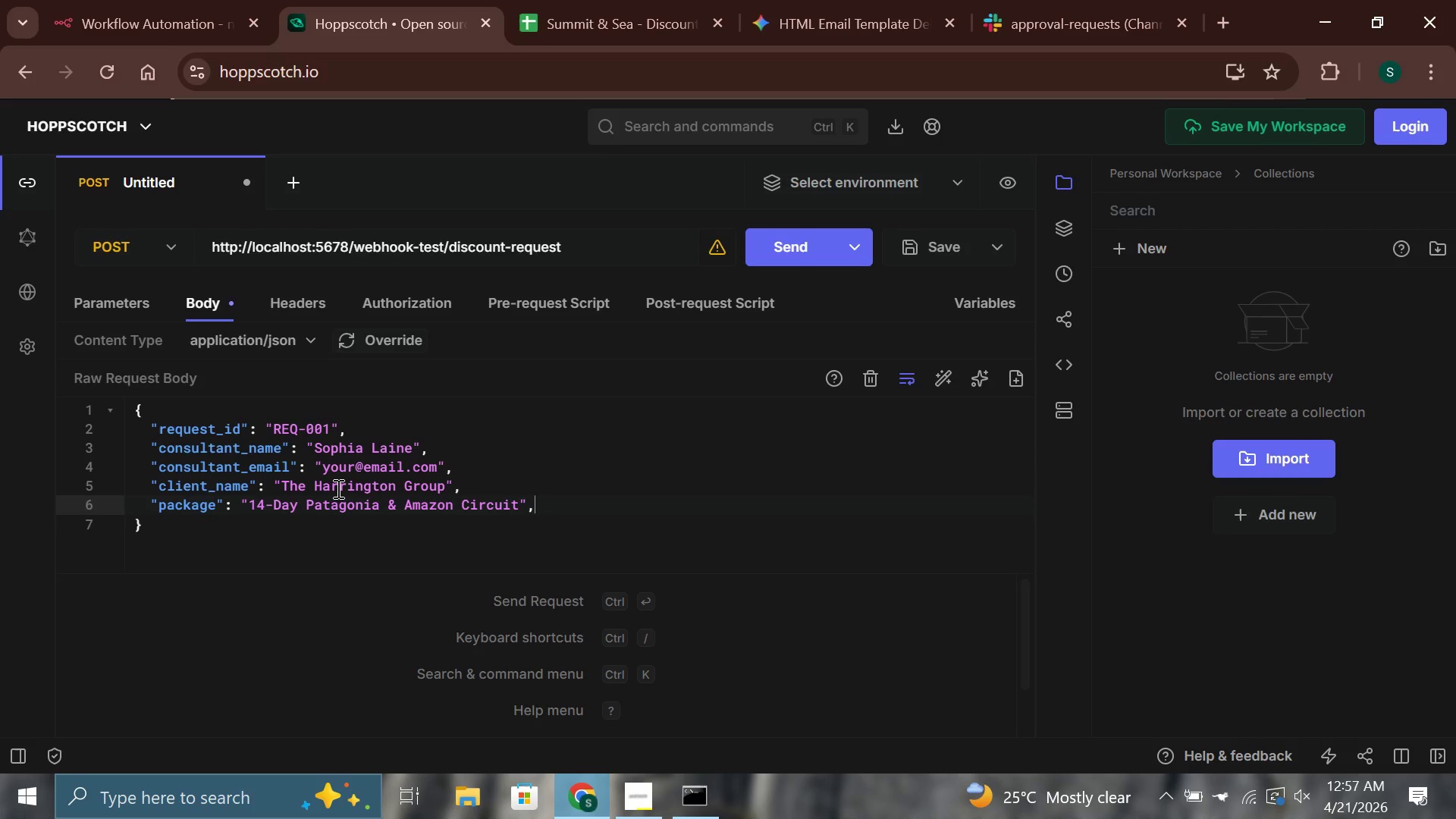 
key(Enter)
 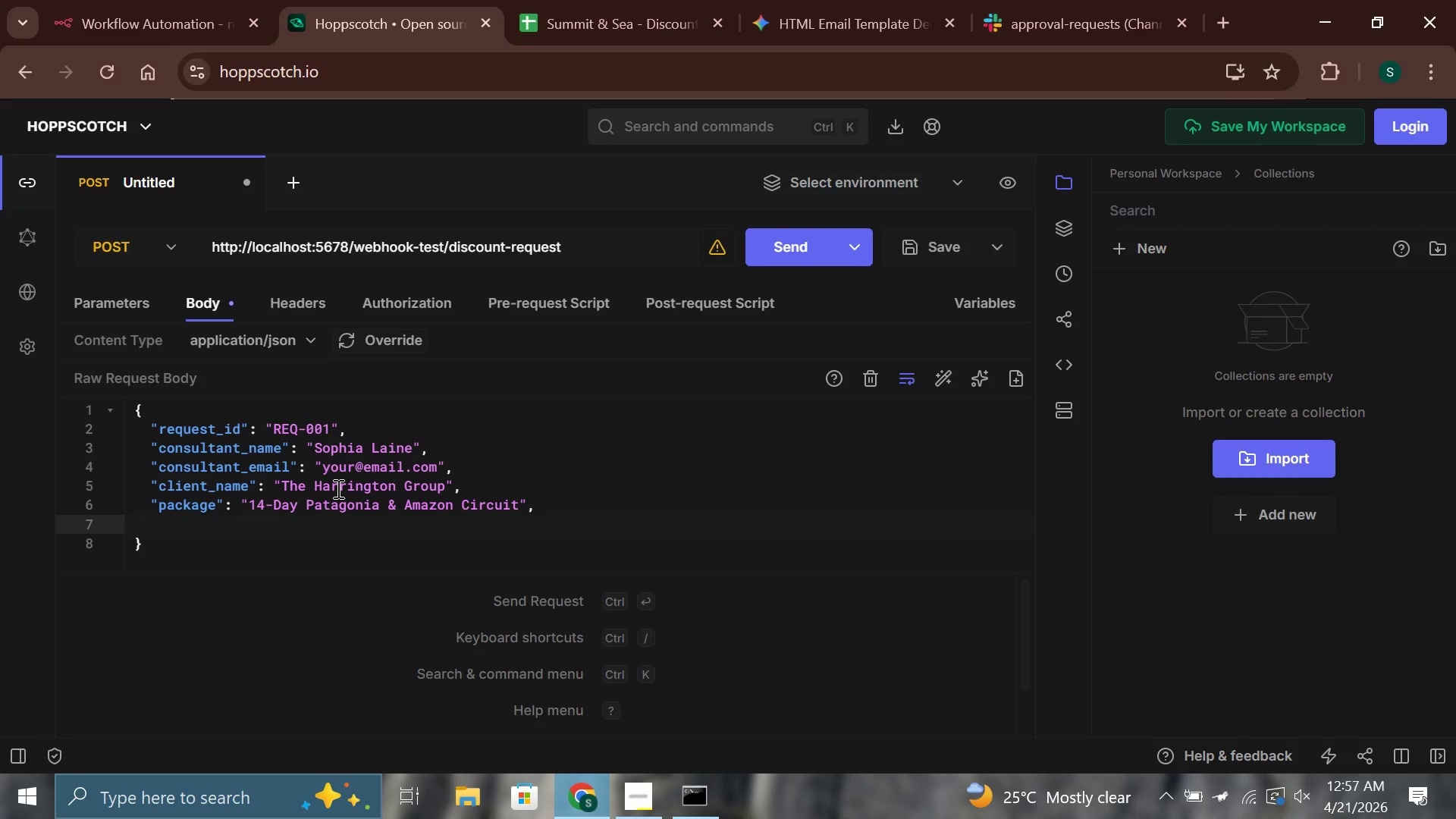 
type("package_priv)
key(Backspace)
type(ce)
 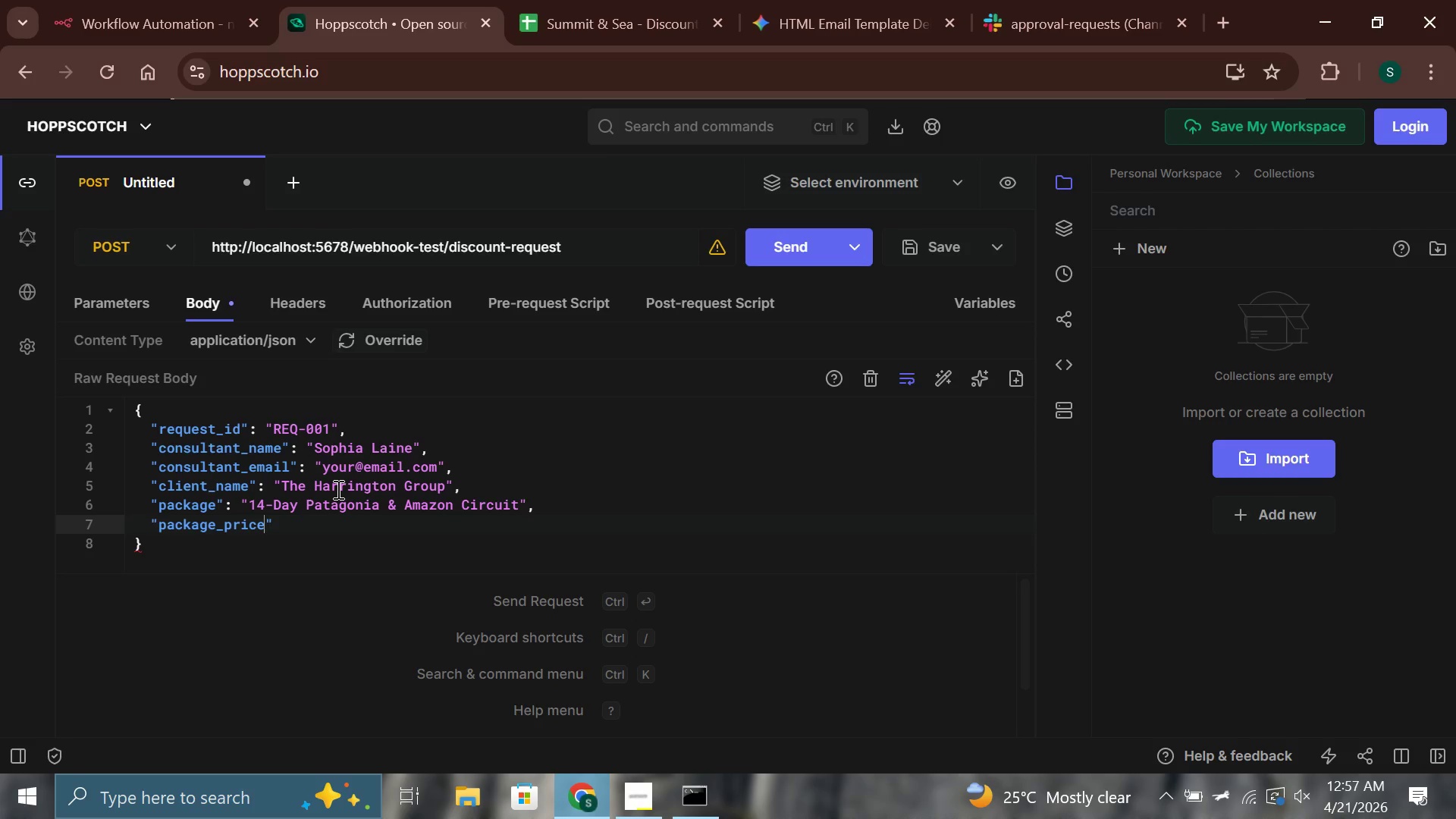 
key(ArrowRight)
 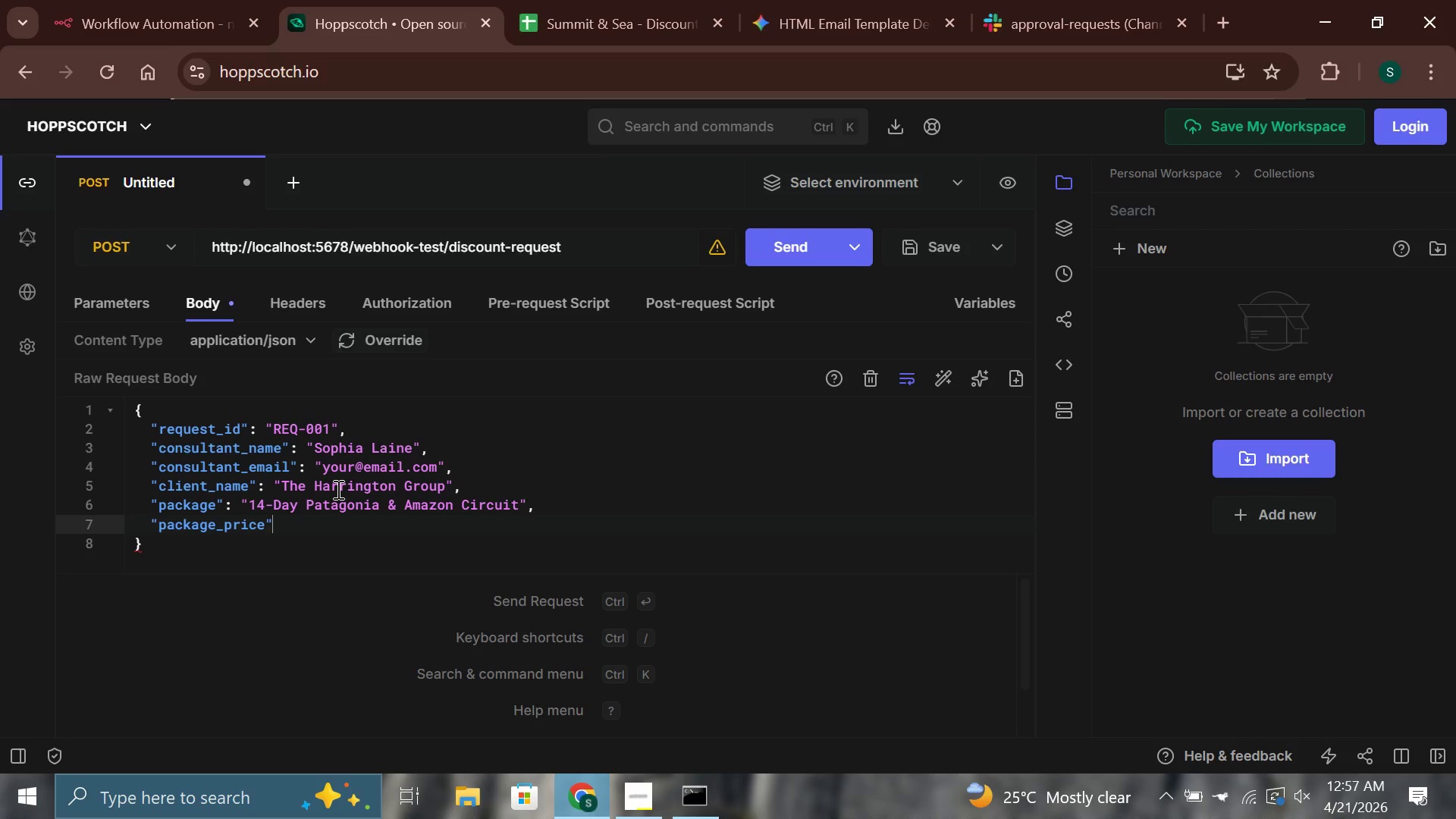 
type(: 45000,)
 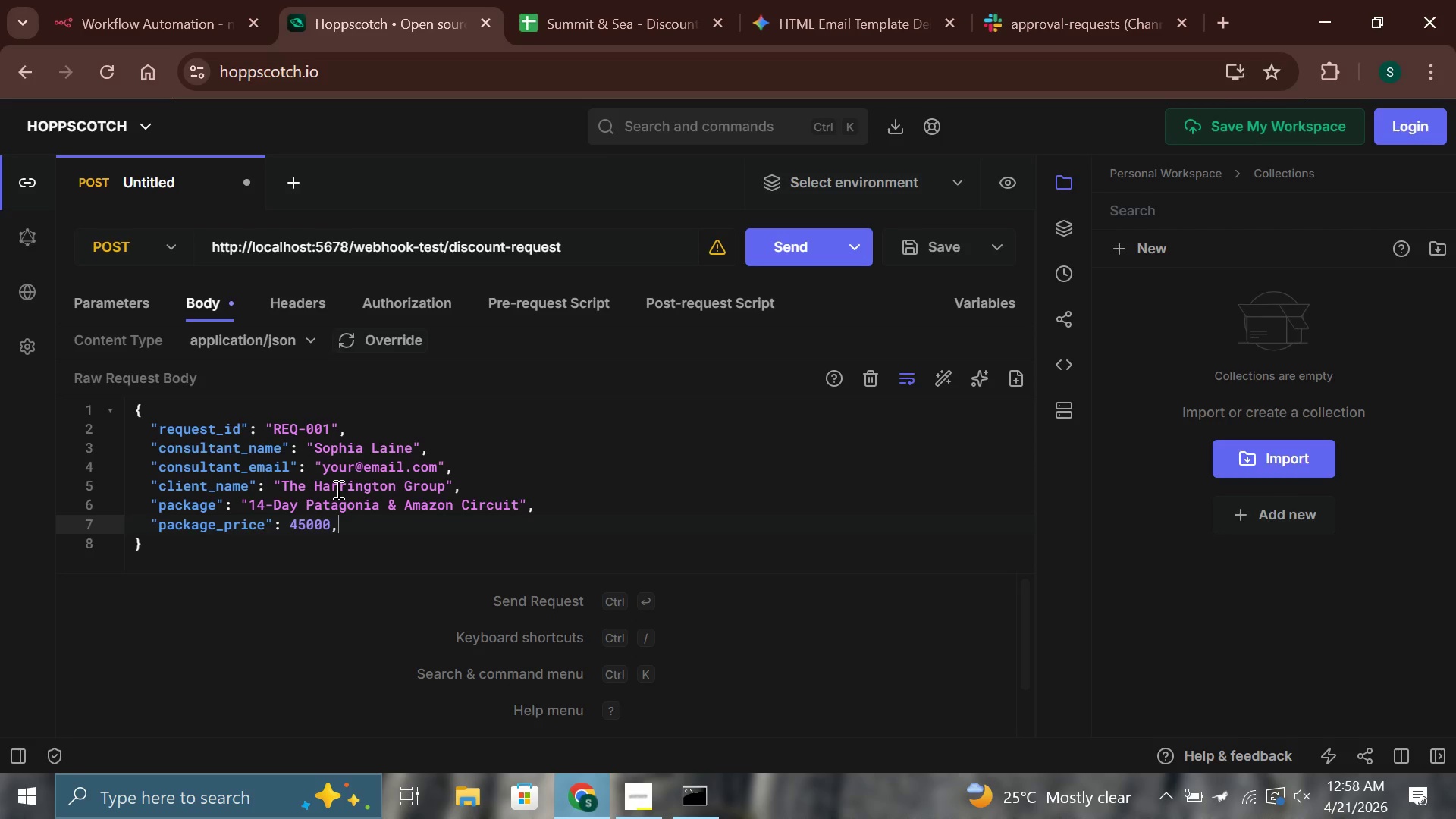 
key(Enter)
 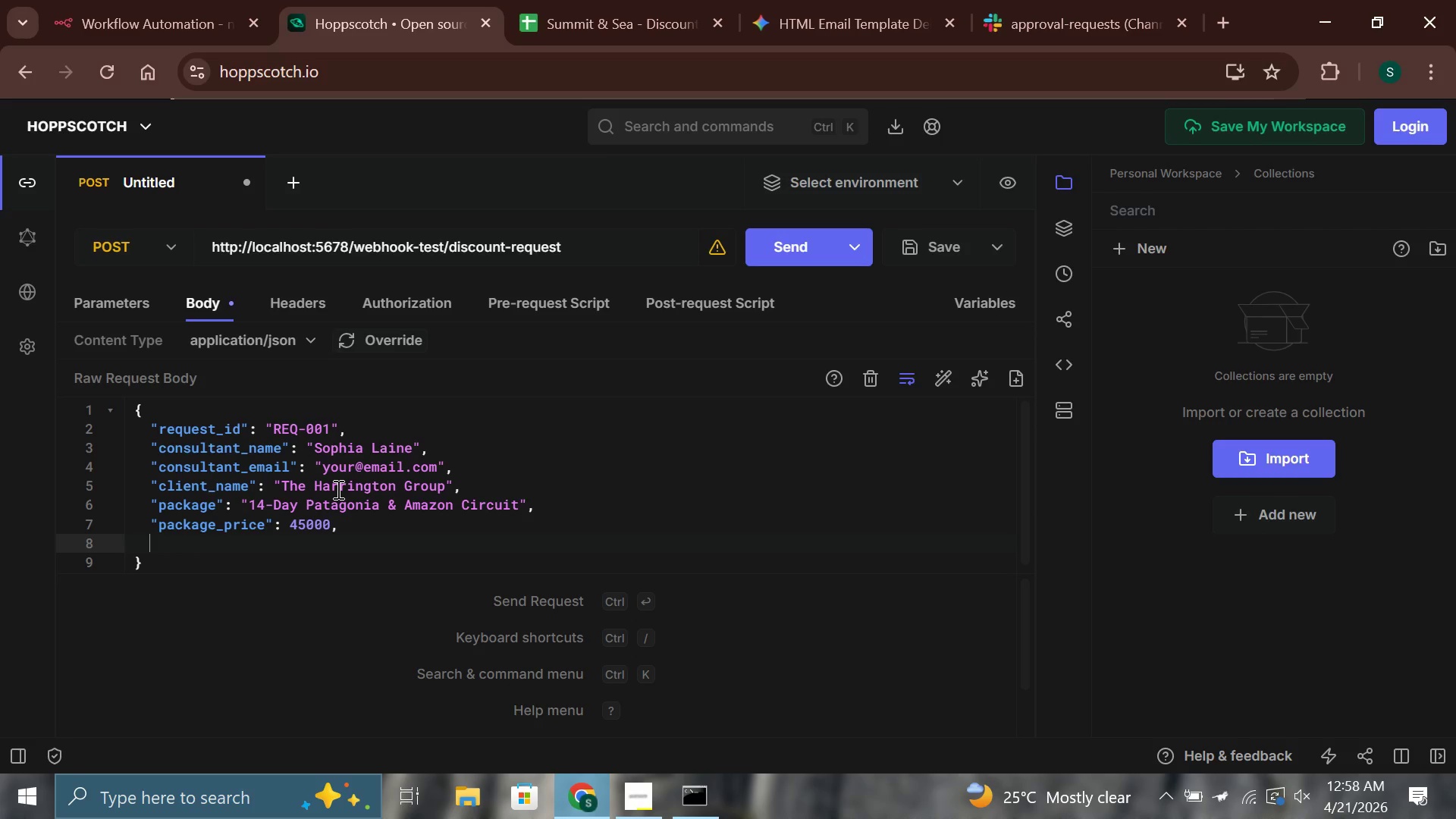 
type("discount_percent)
 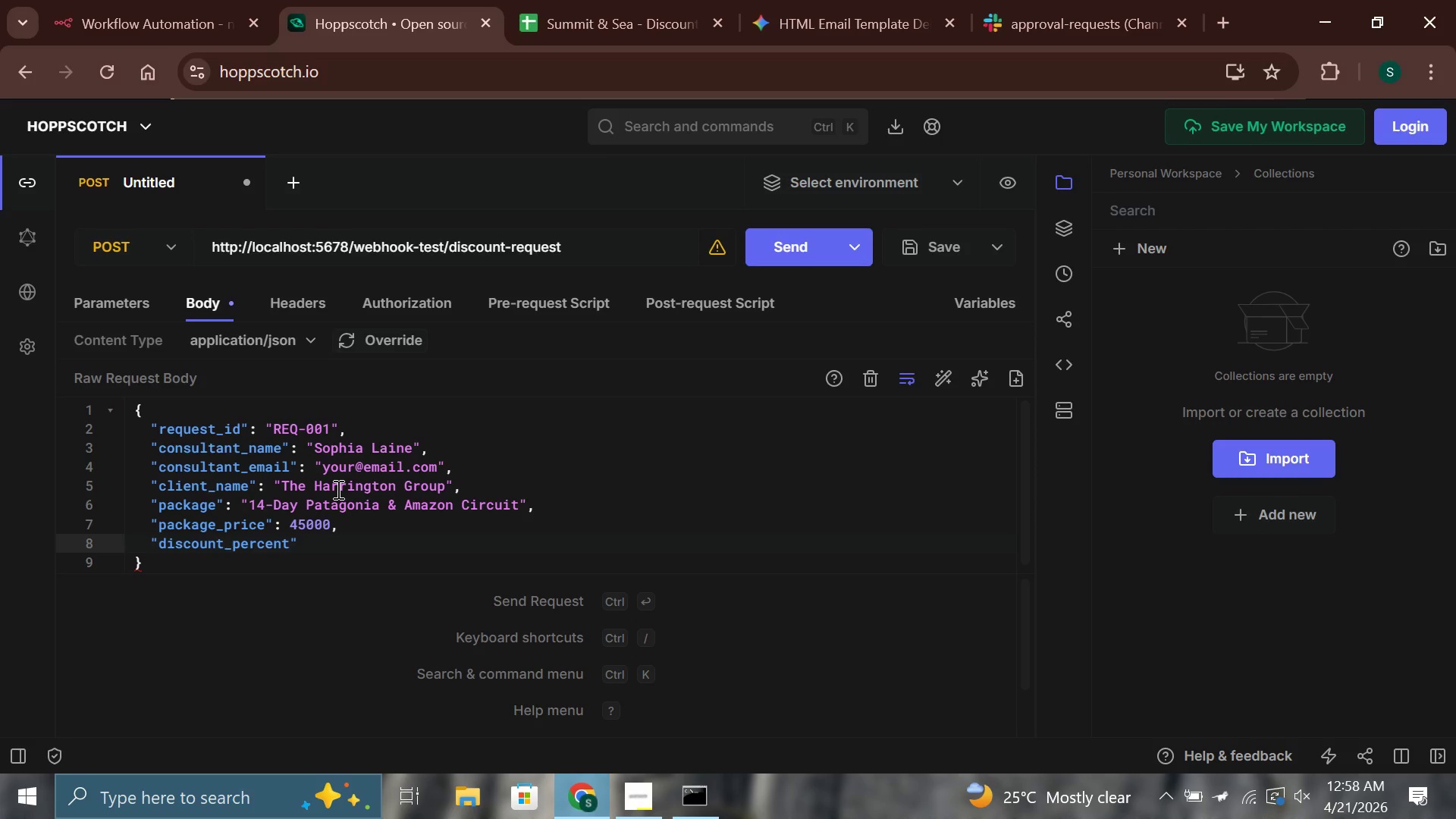 
key(ArrowRight)
 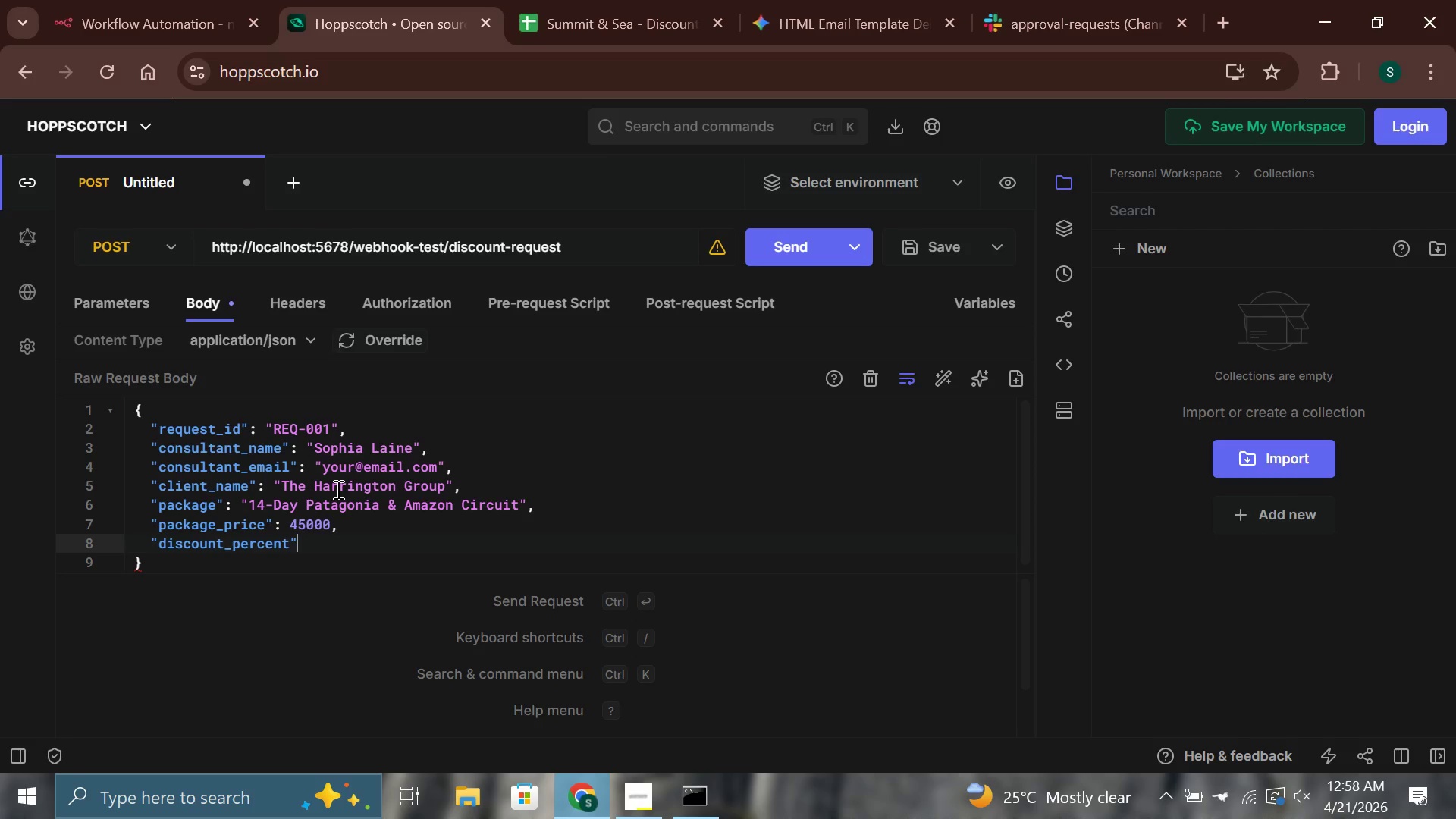 
key(Shift+Semicolon)
 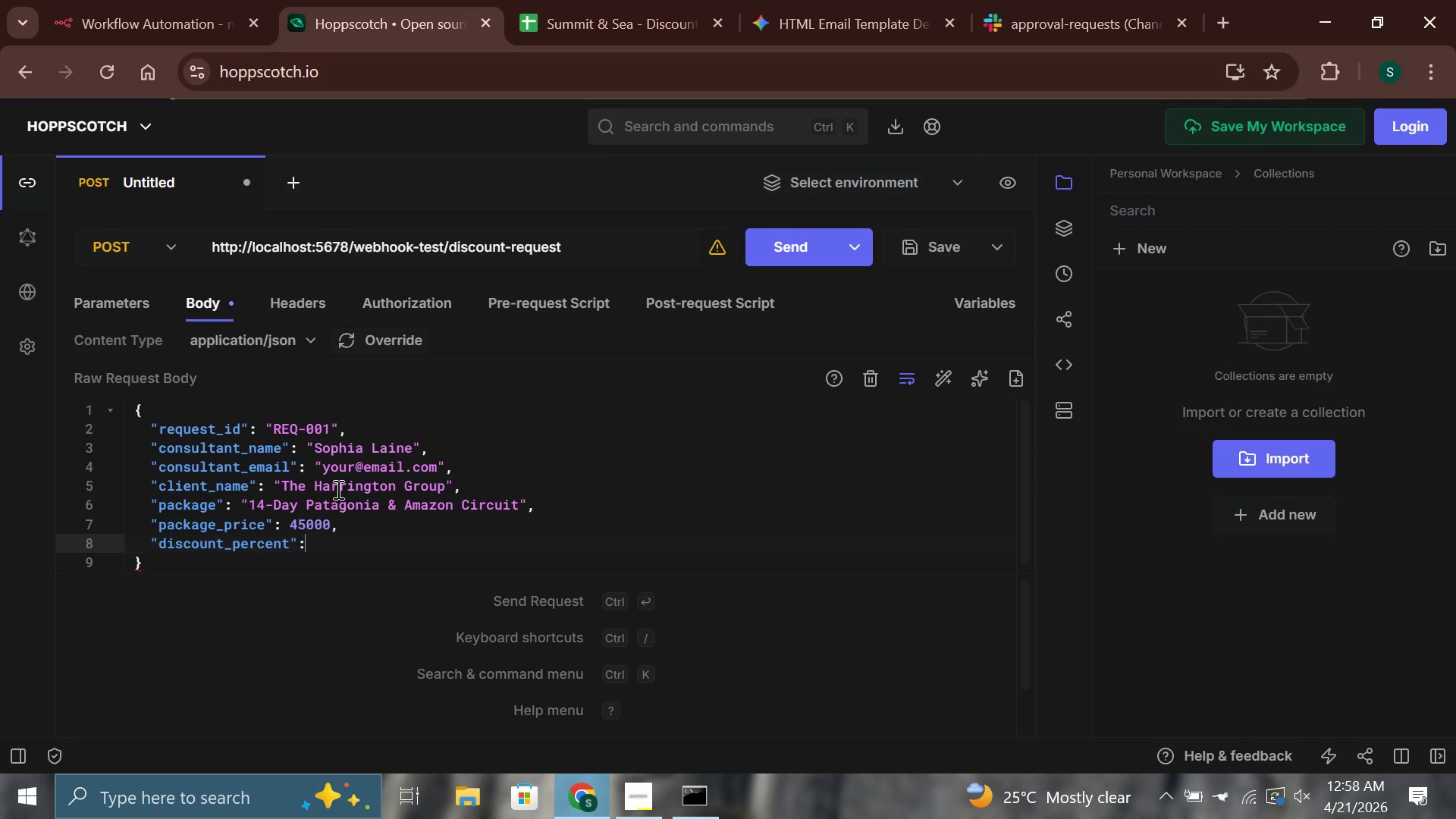 
key(Space)
 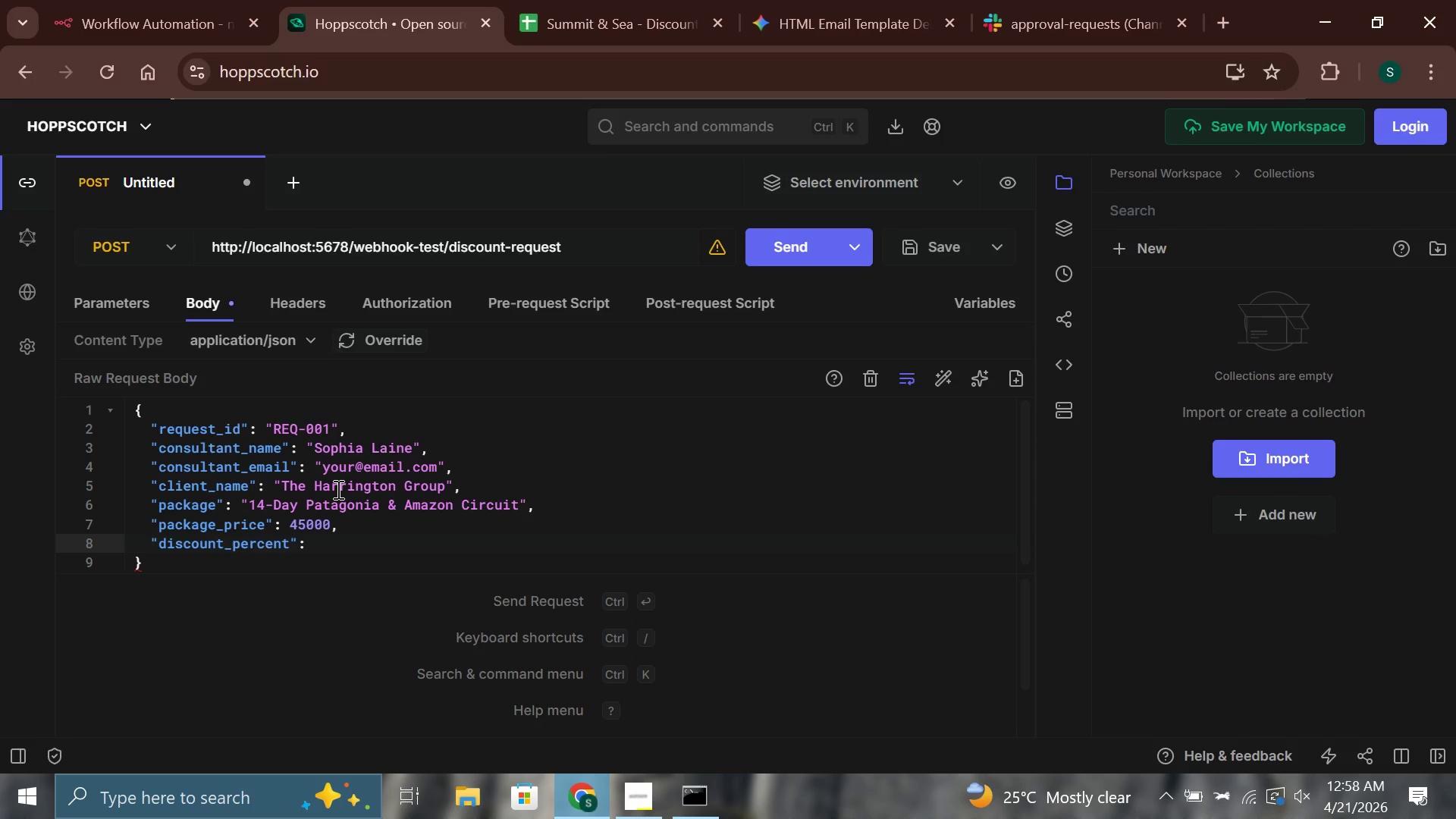 
key(8)
 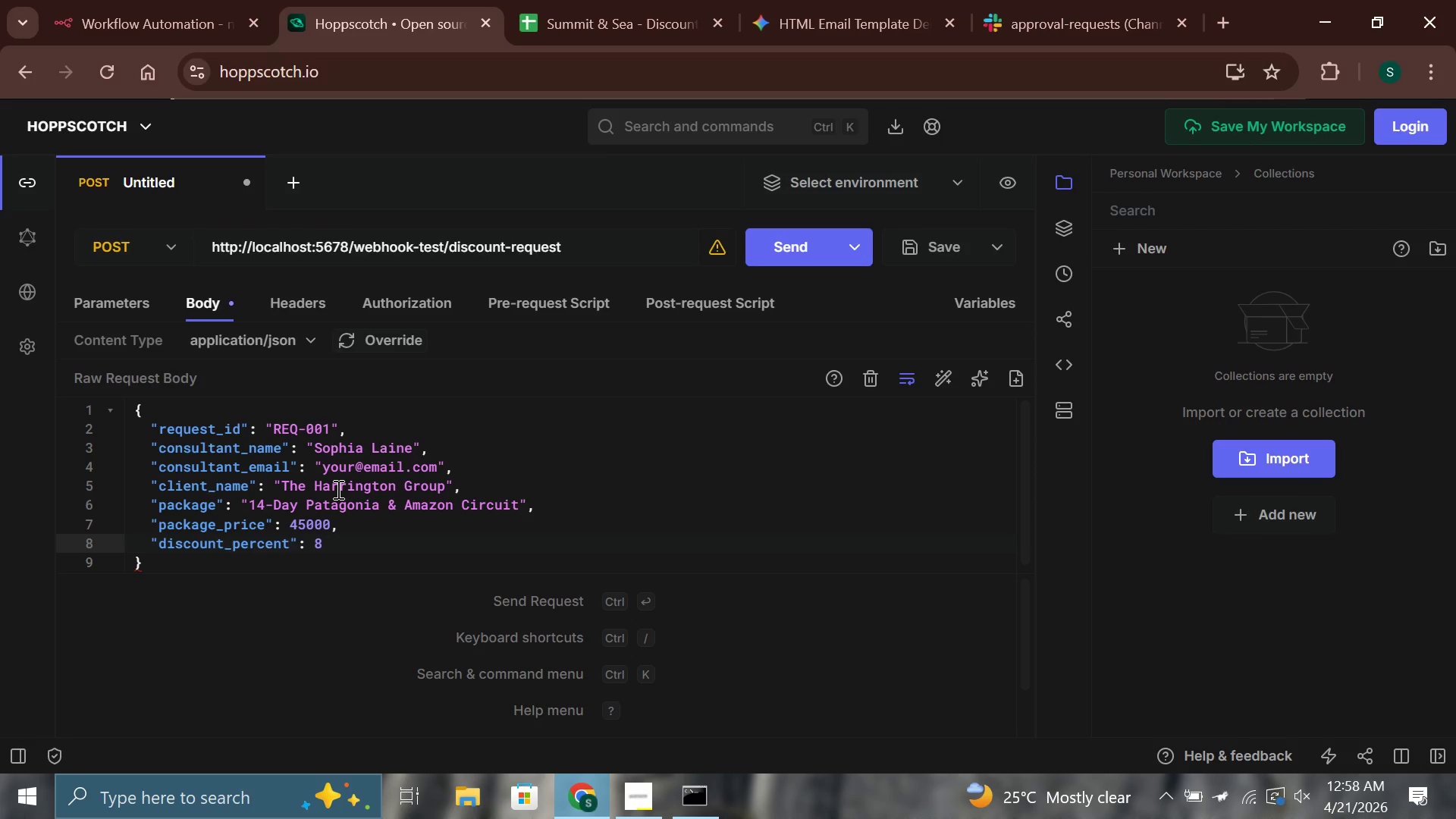 
key(Comma)
 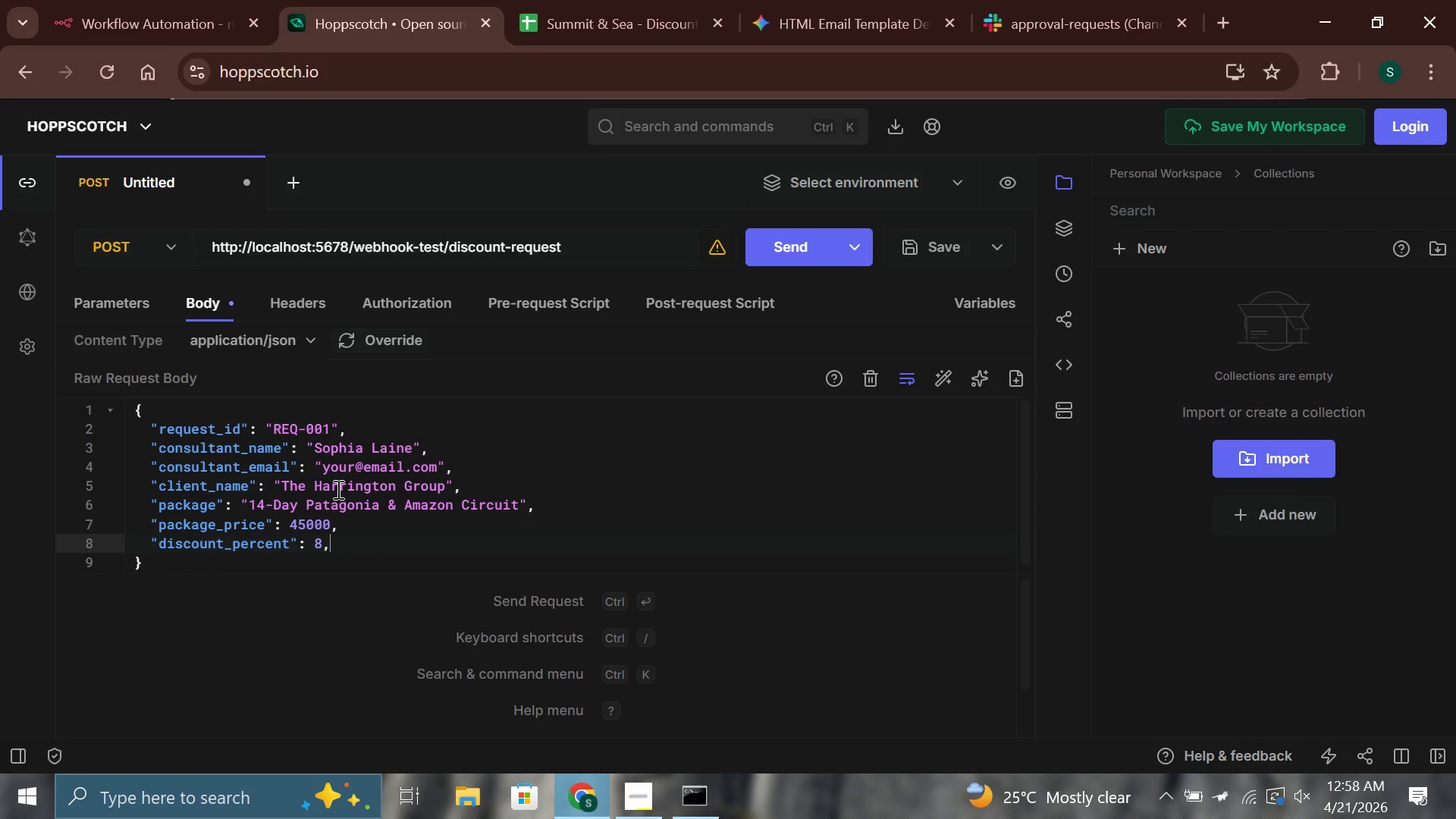 
key(Enter)
 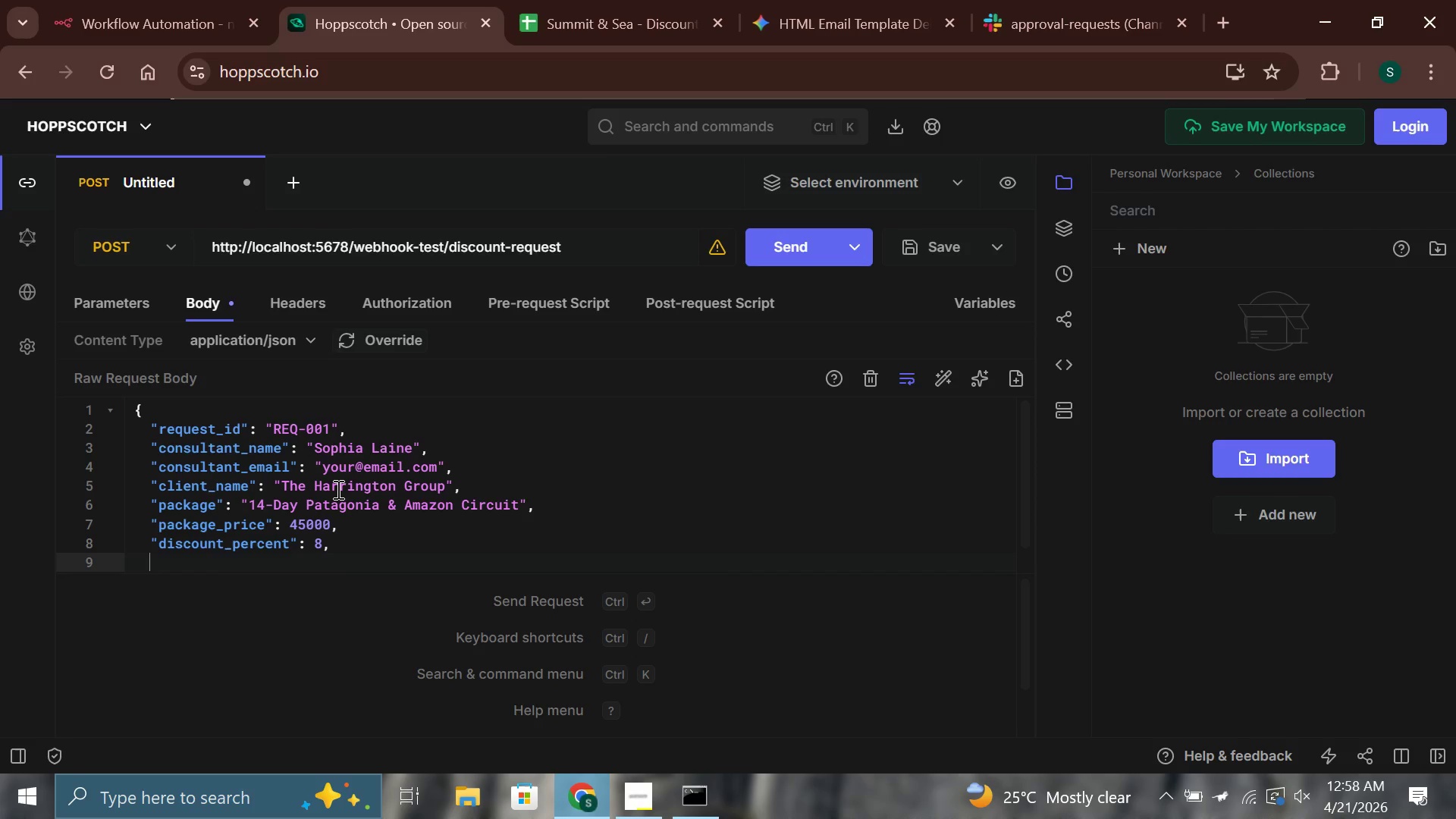 
type("reason)
 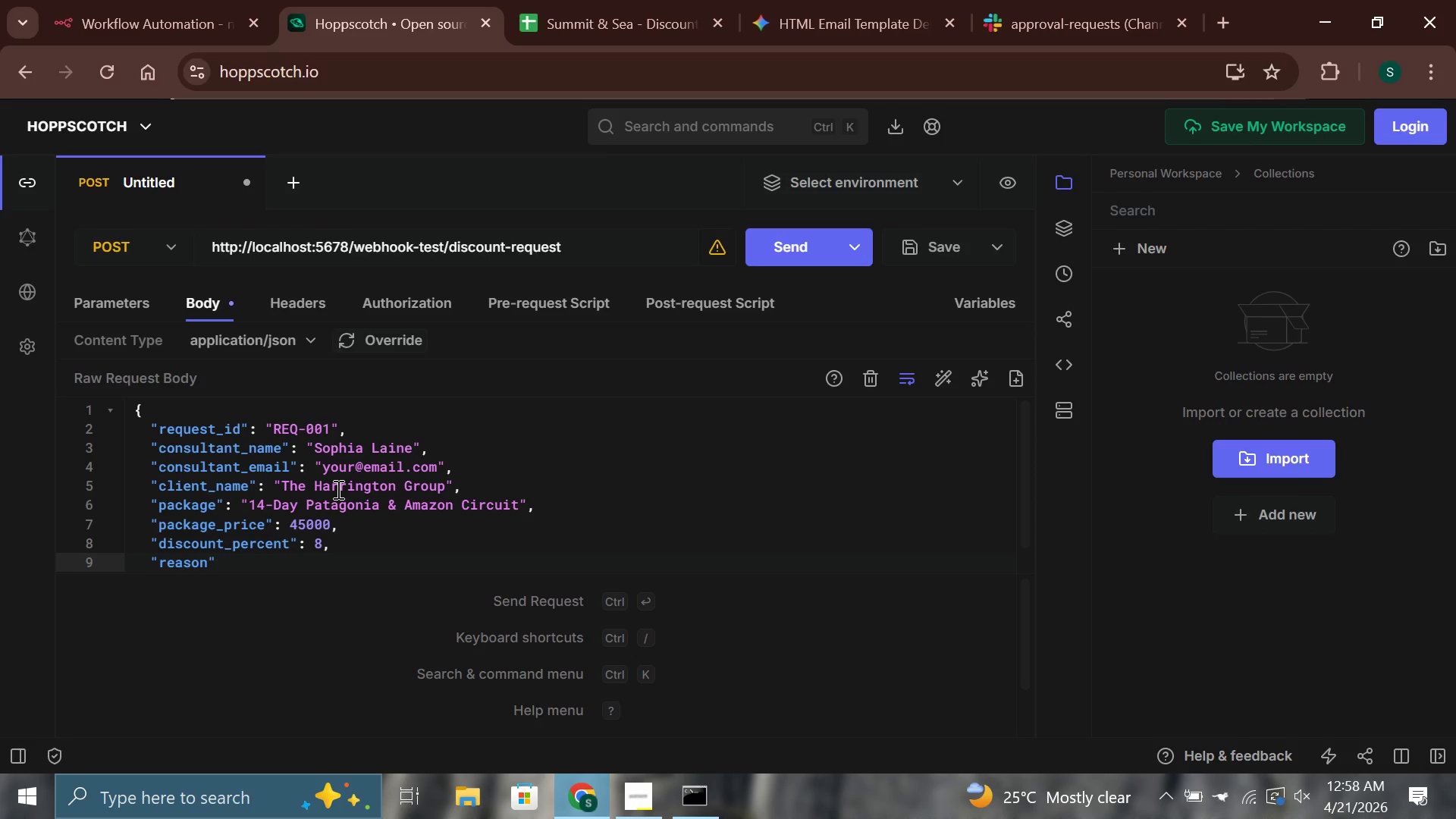 
key(ArrowRight)
 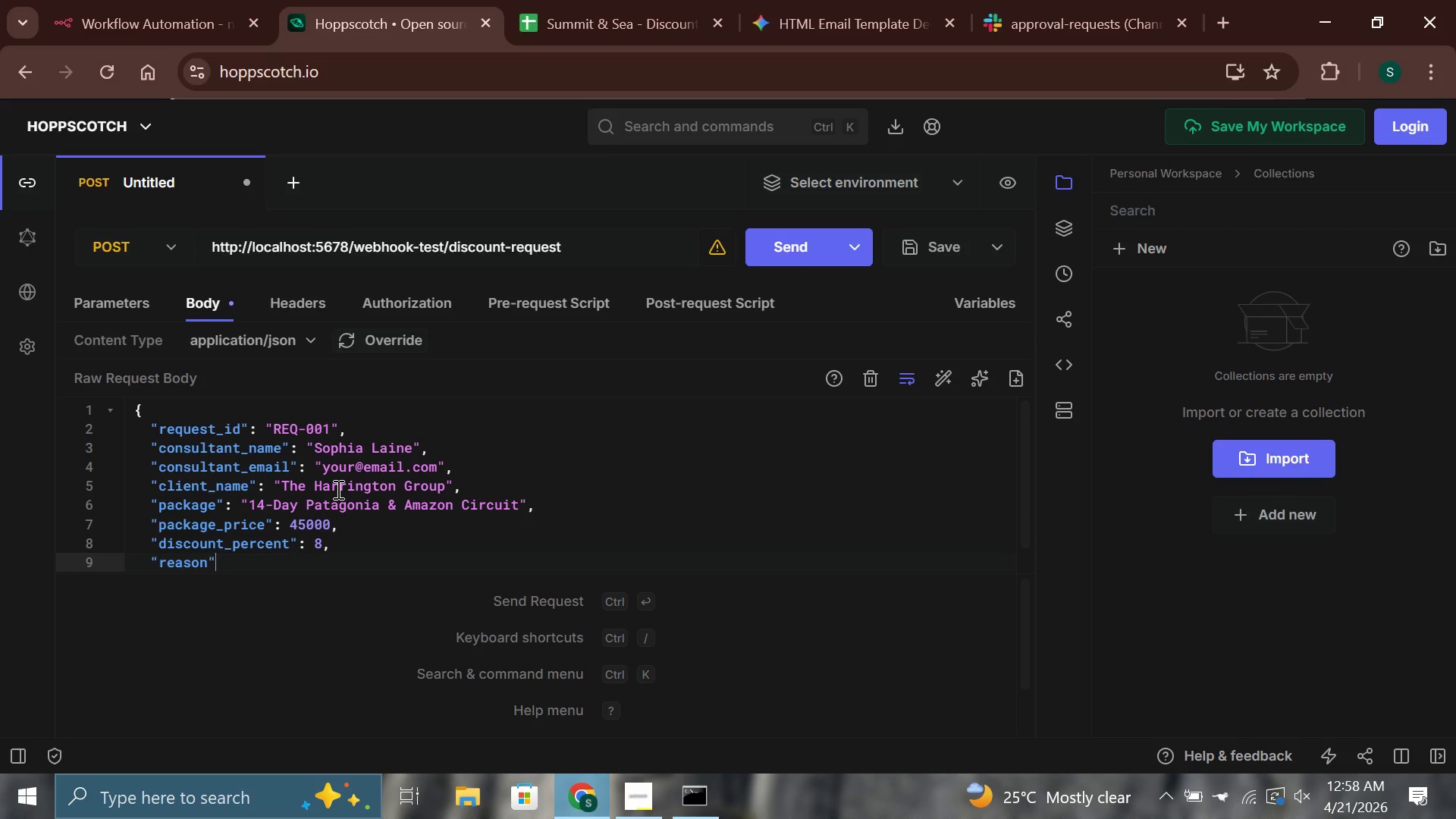 
type(: "Group booking )
 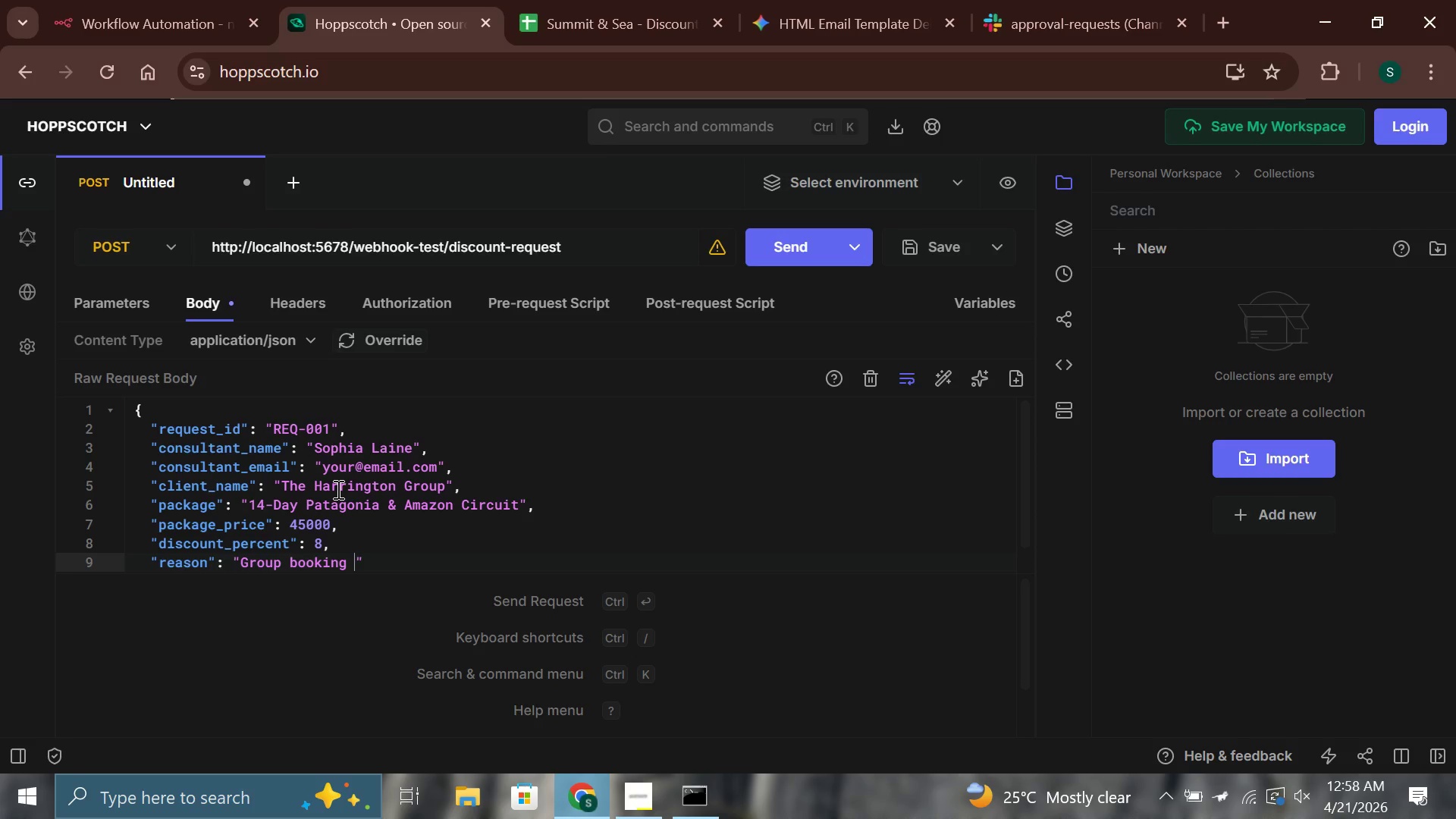 
type(of 12 guests.)
key(Backspace)
type(, repeat)
 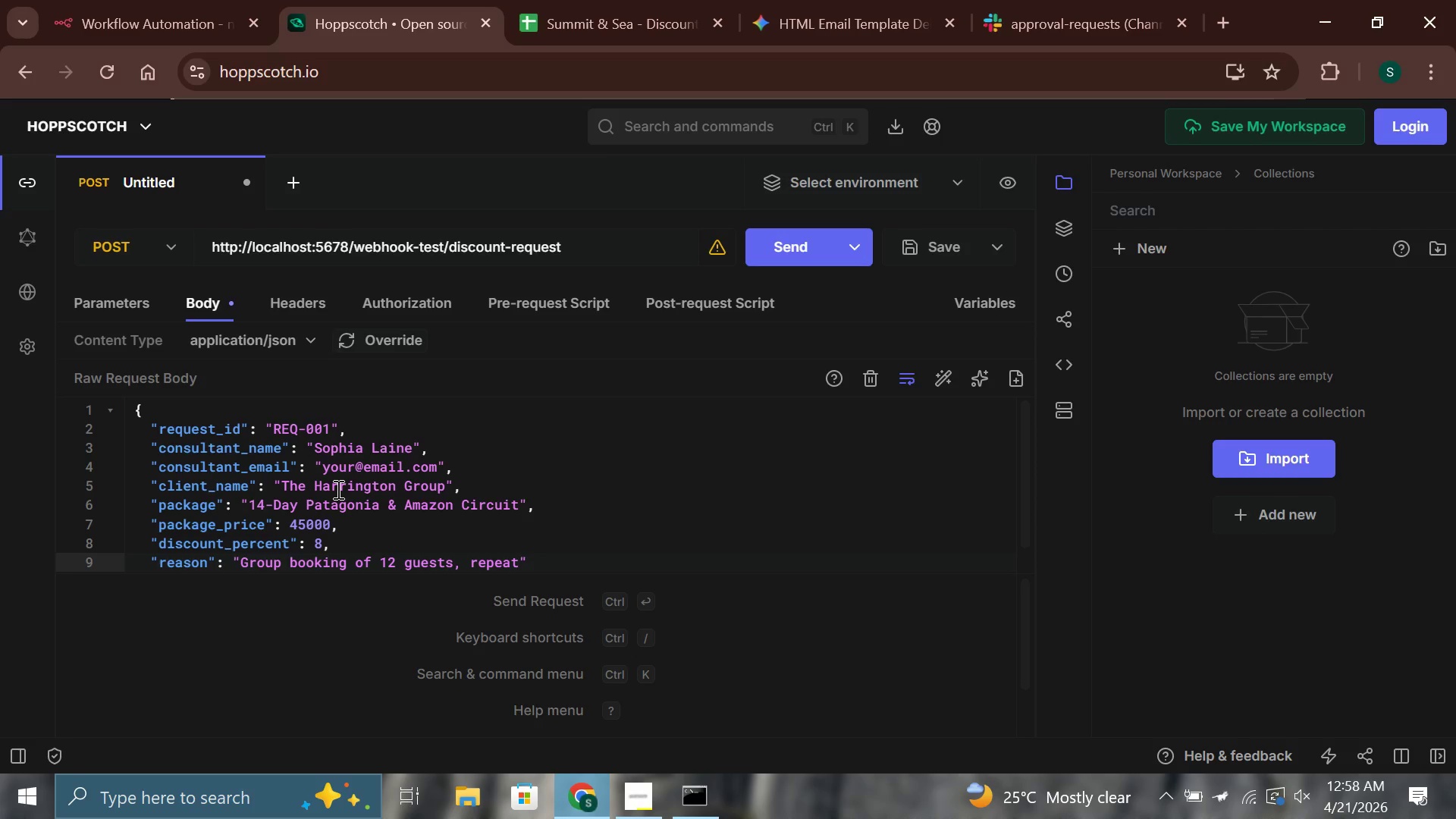 
wait(11.75)
 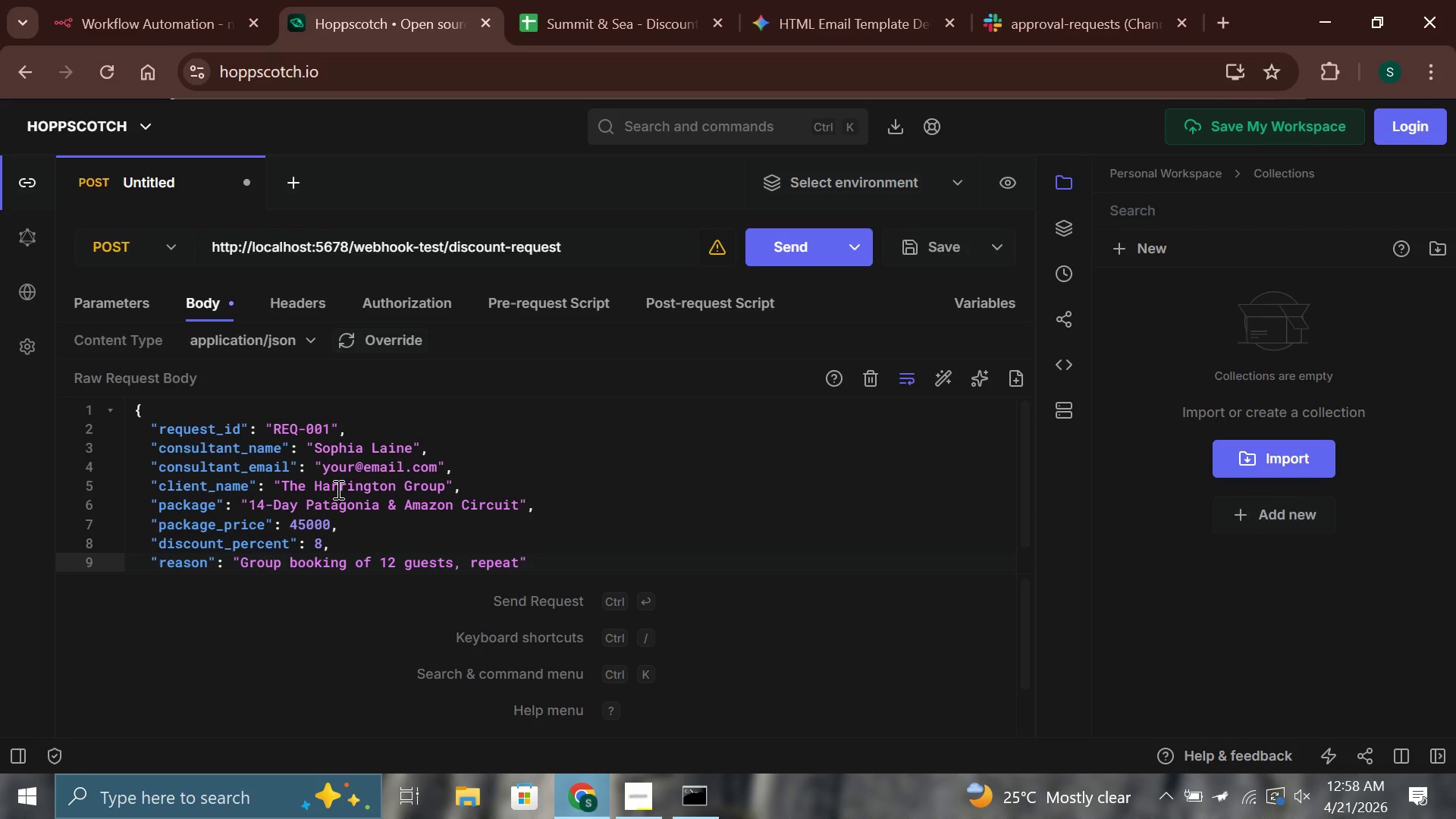 
key(ArrowRight)
 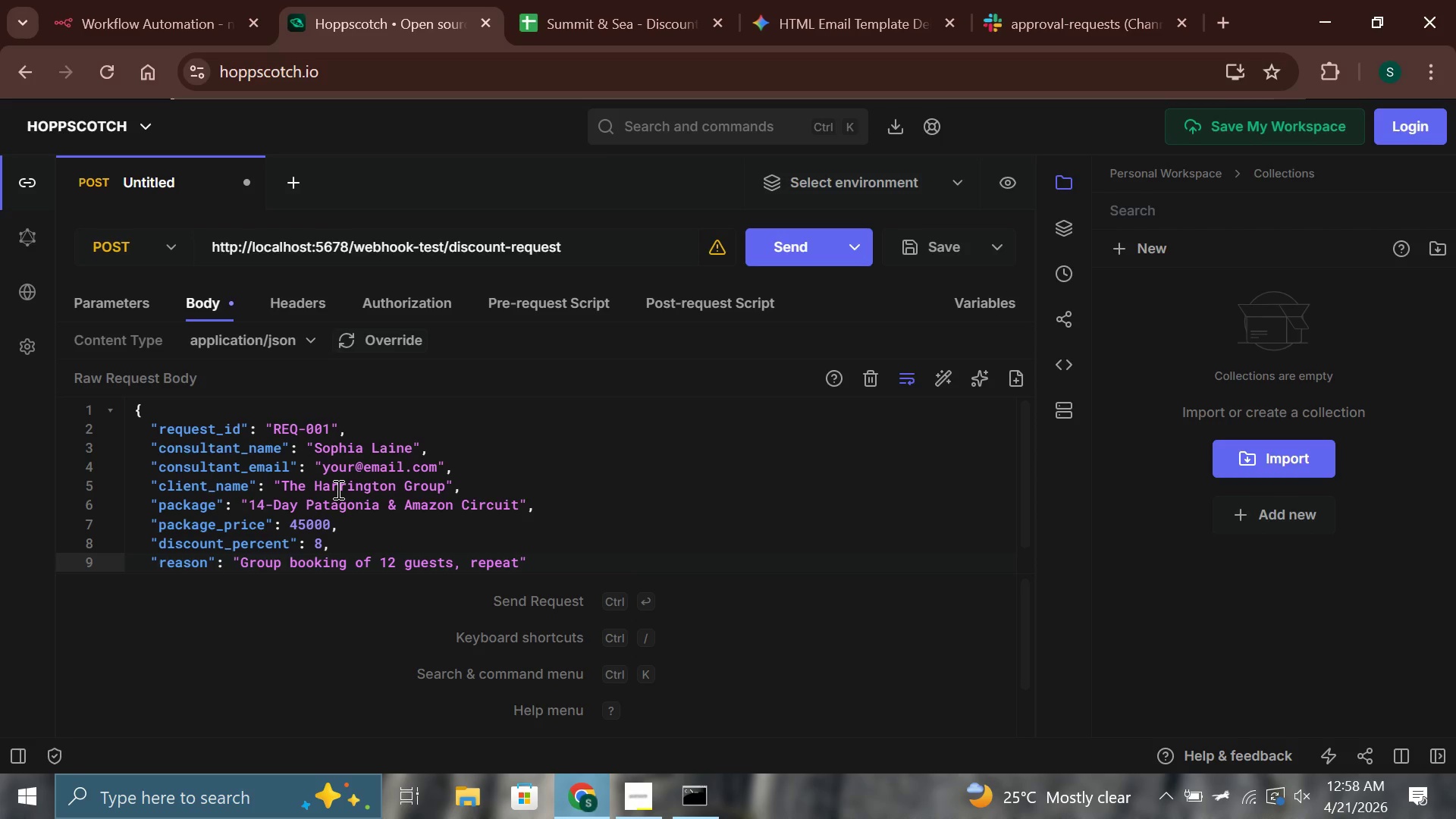 
key(ArrowLeft)
 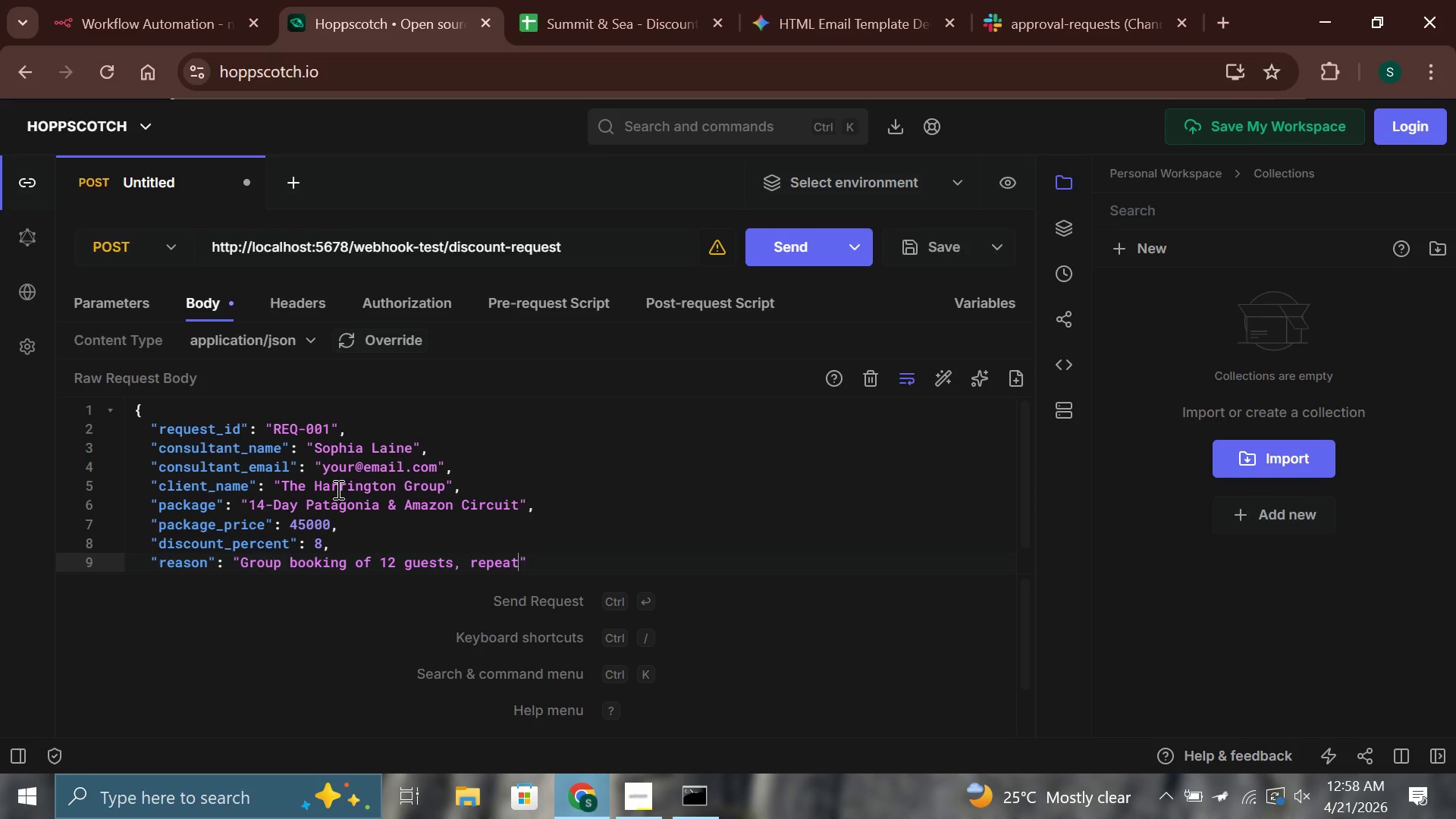 
type( client)
 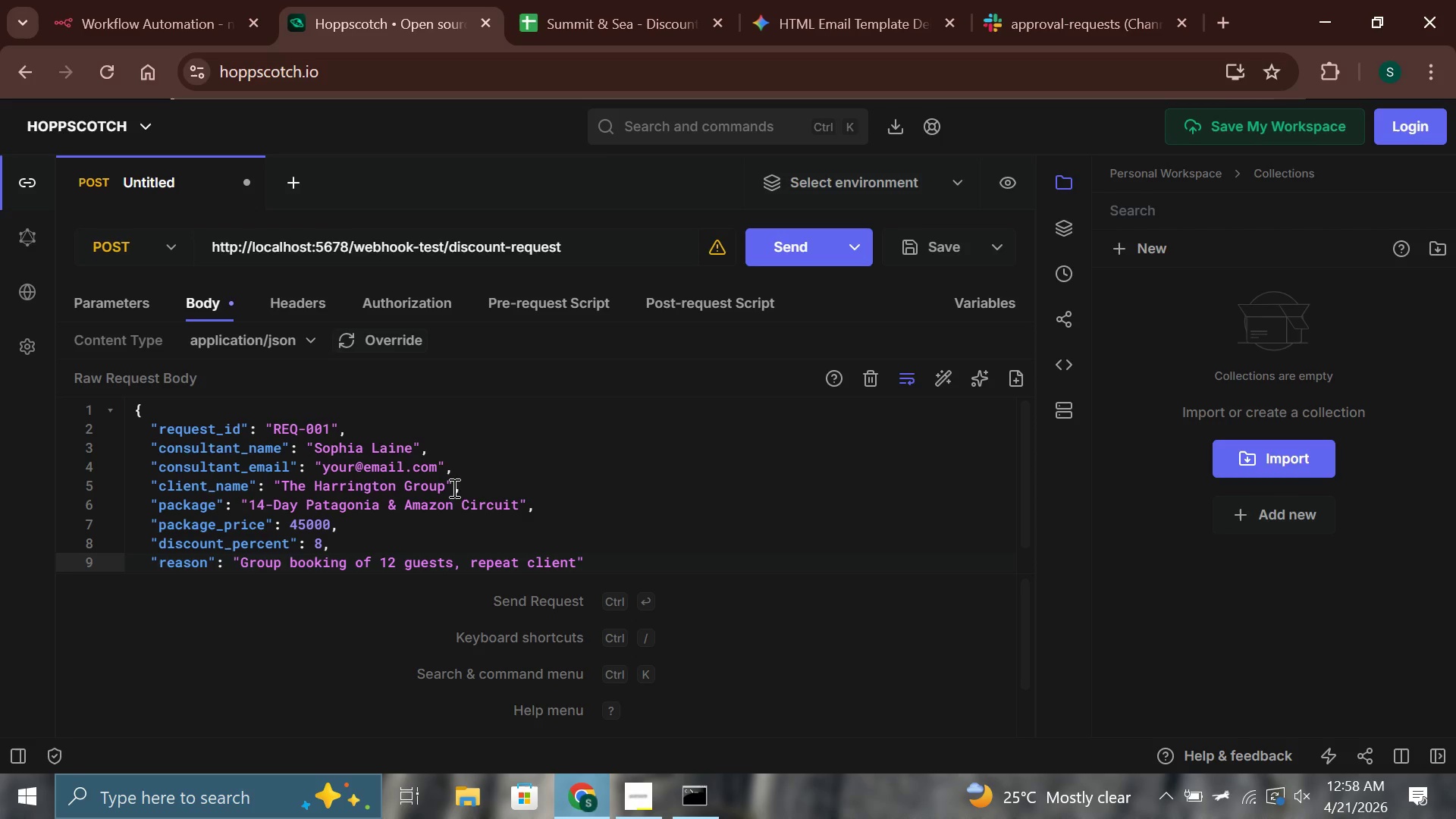 
scroll: coordinate [465, 497], scroll_direction: up, amount: 1.0
 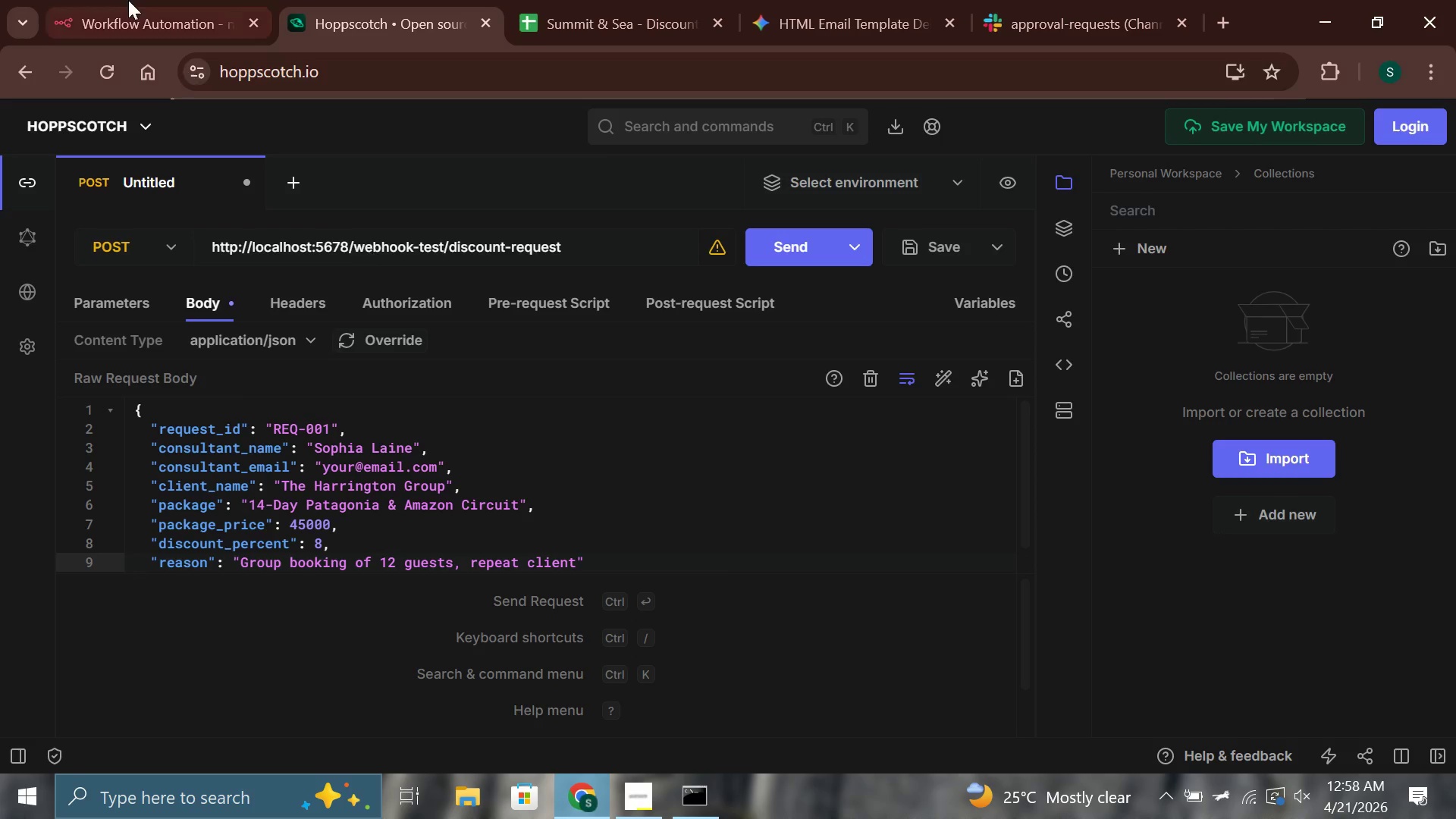 
left_click([126, 0])
 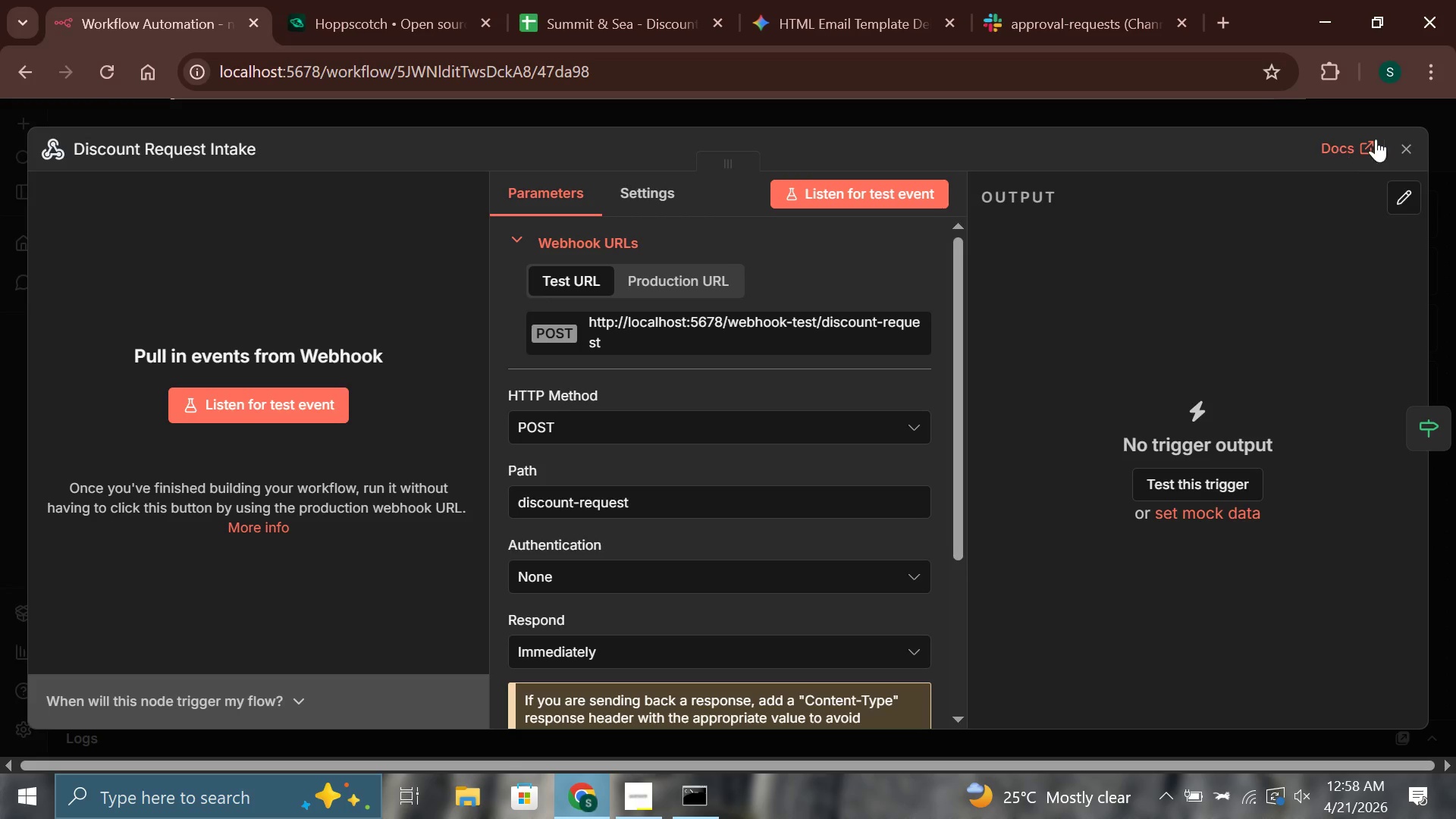 
left_click([1400, 139])
 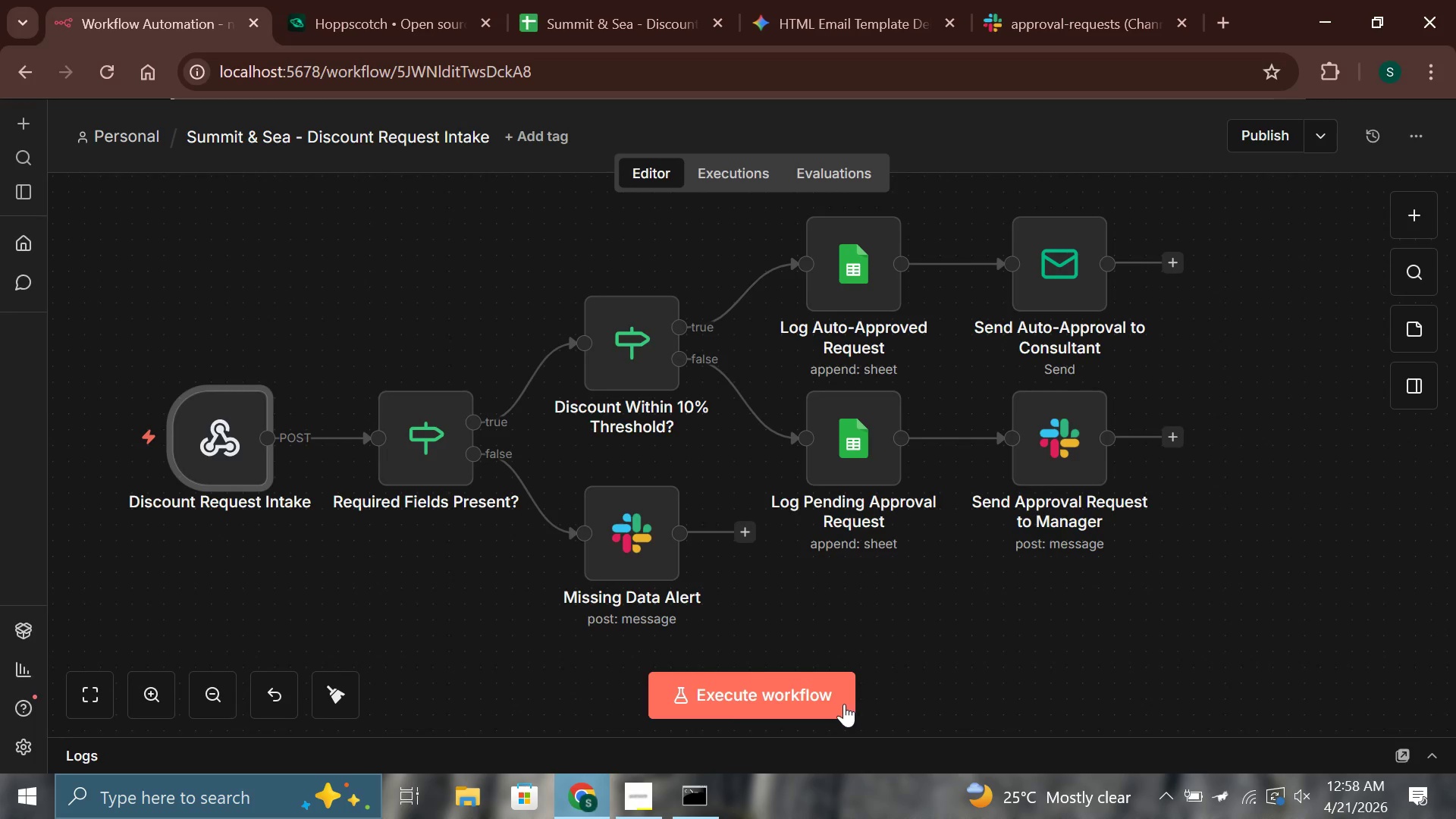 
left_click([822, 697])
 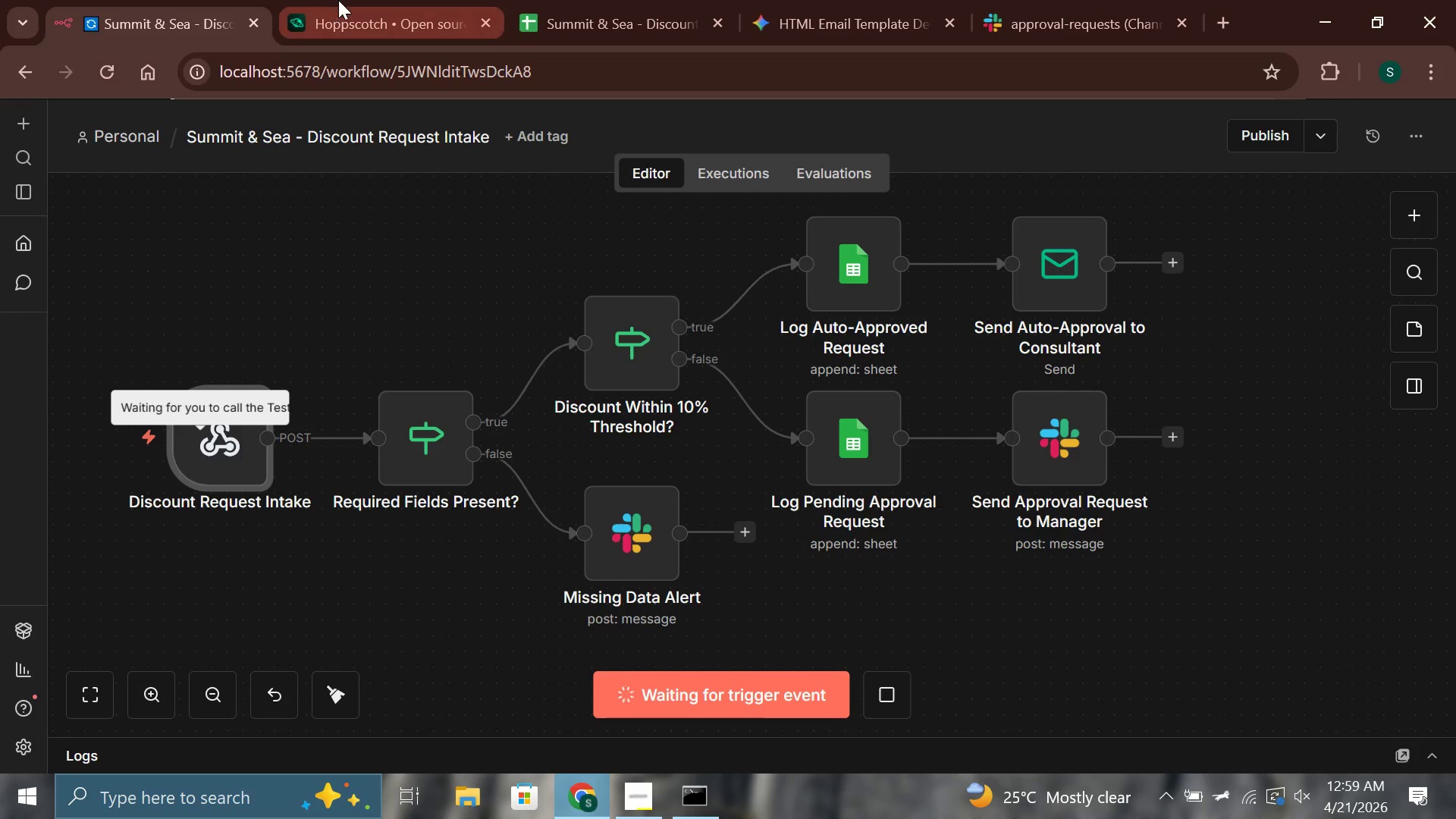 
left_click([341, 0])
 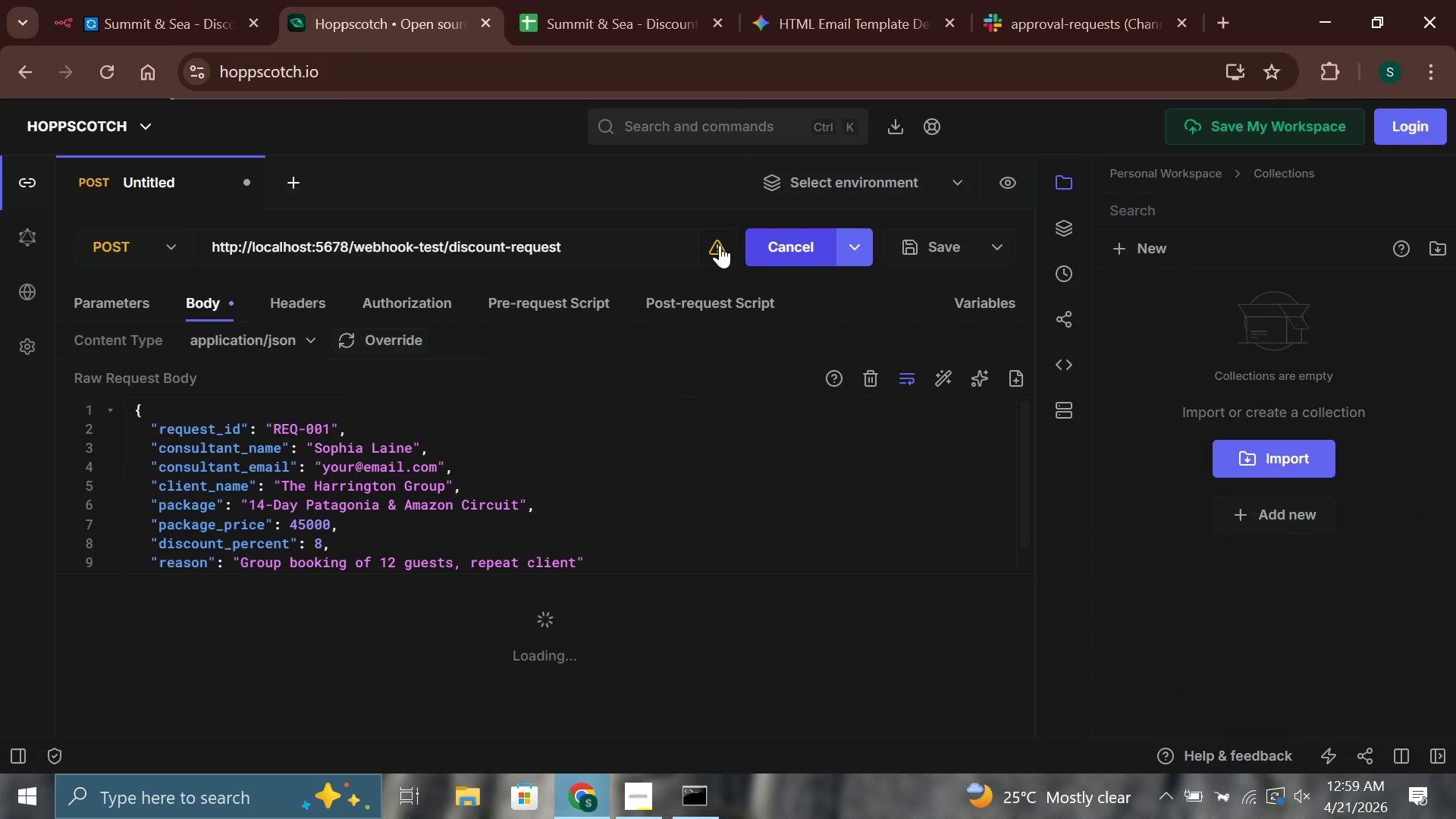 
left_click([143, 0])
 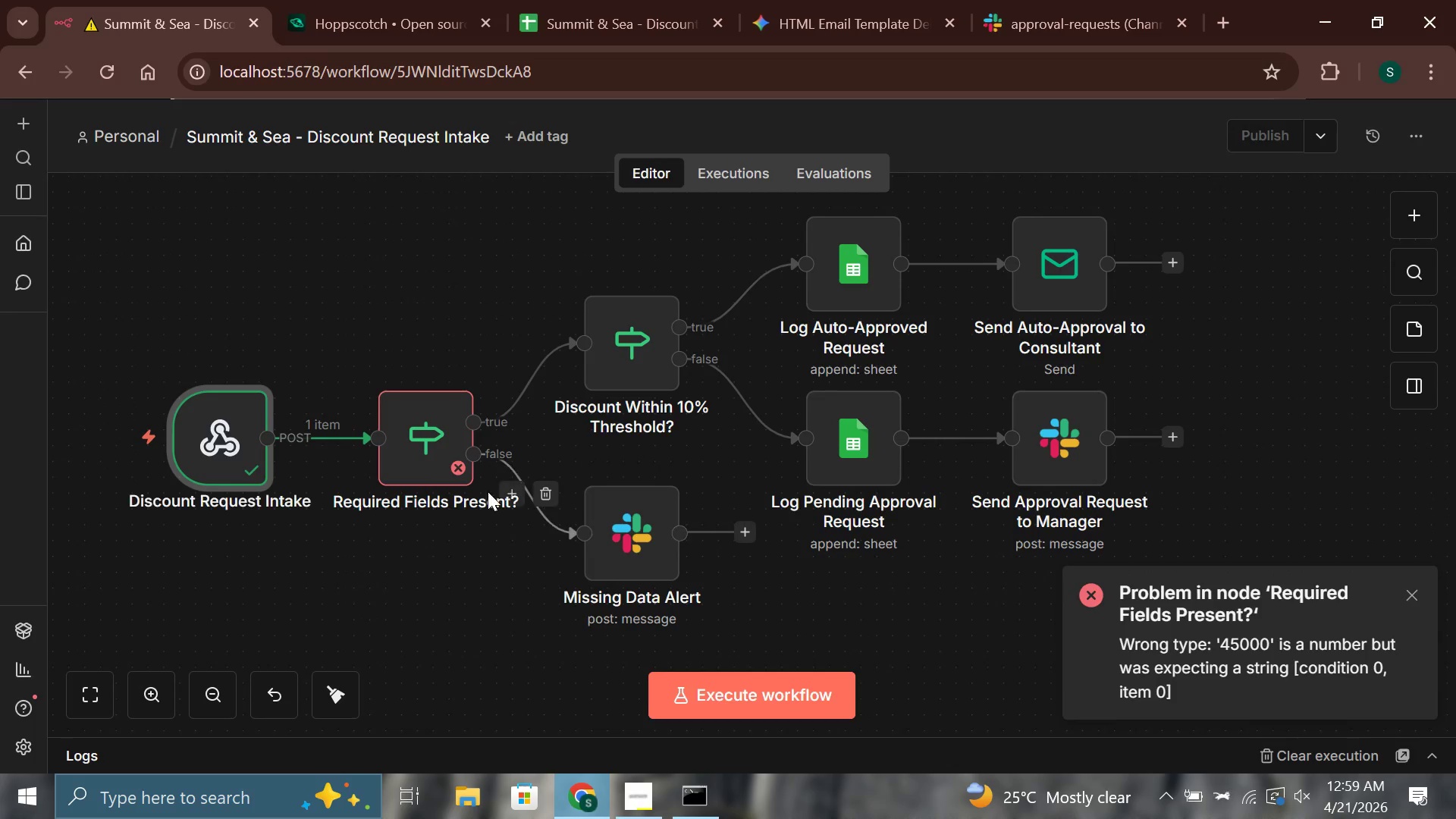 
double_click([425, 426])
 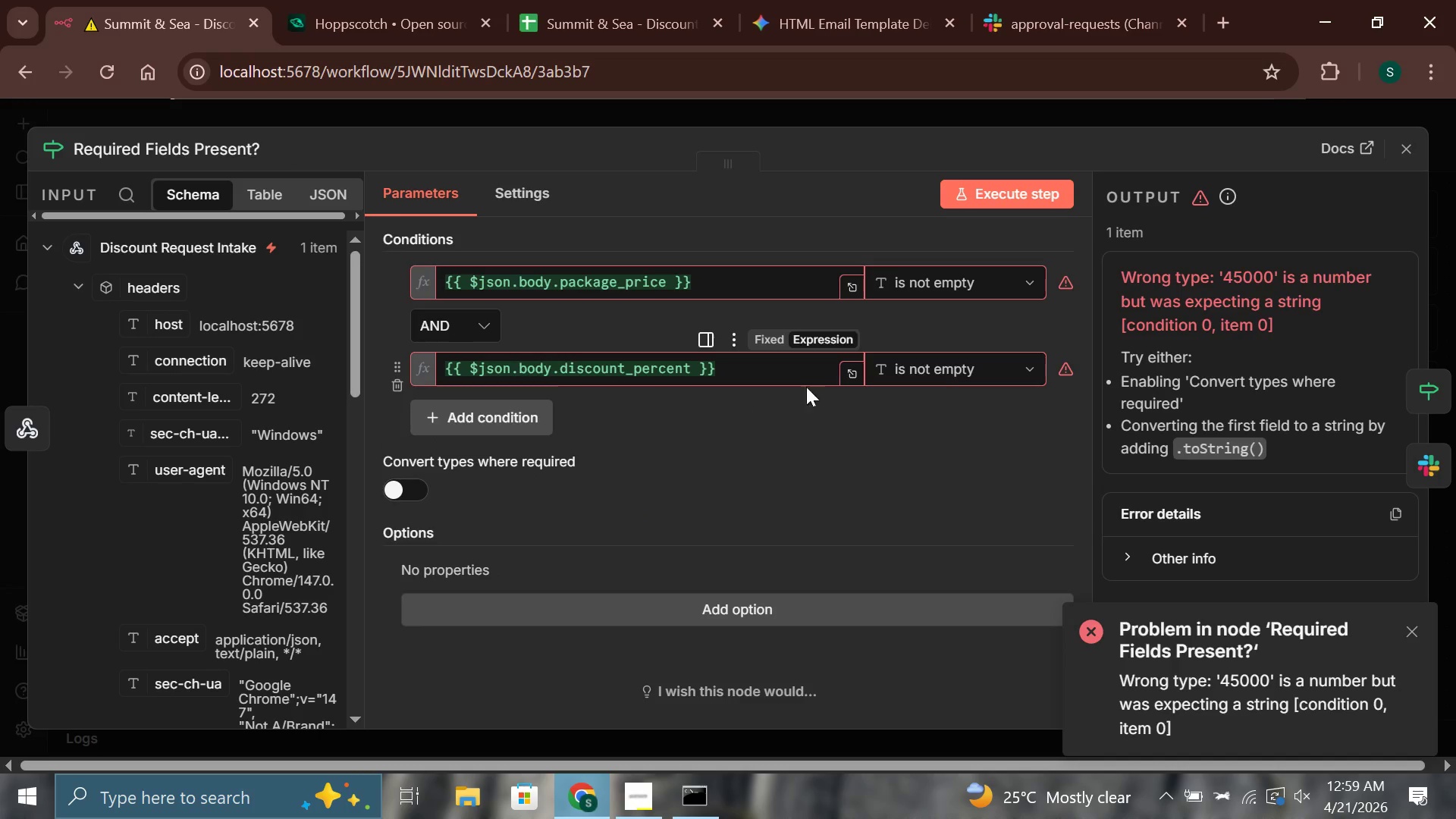 
wait(5.21)
 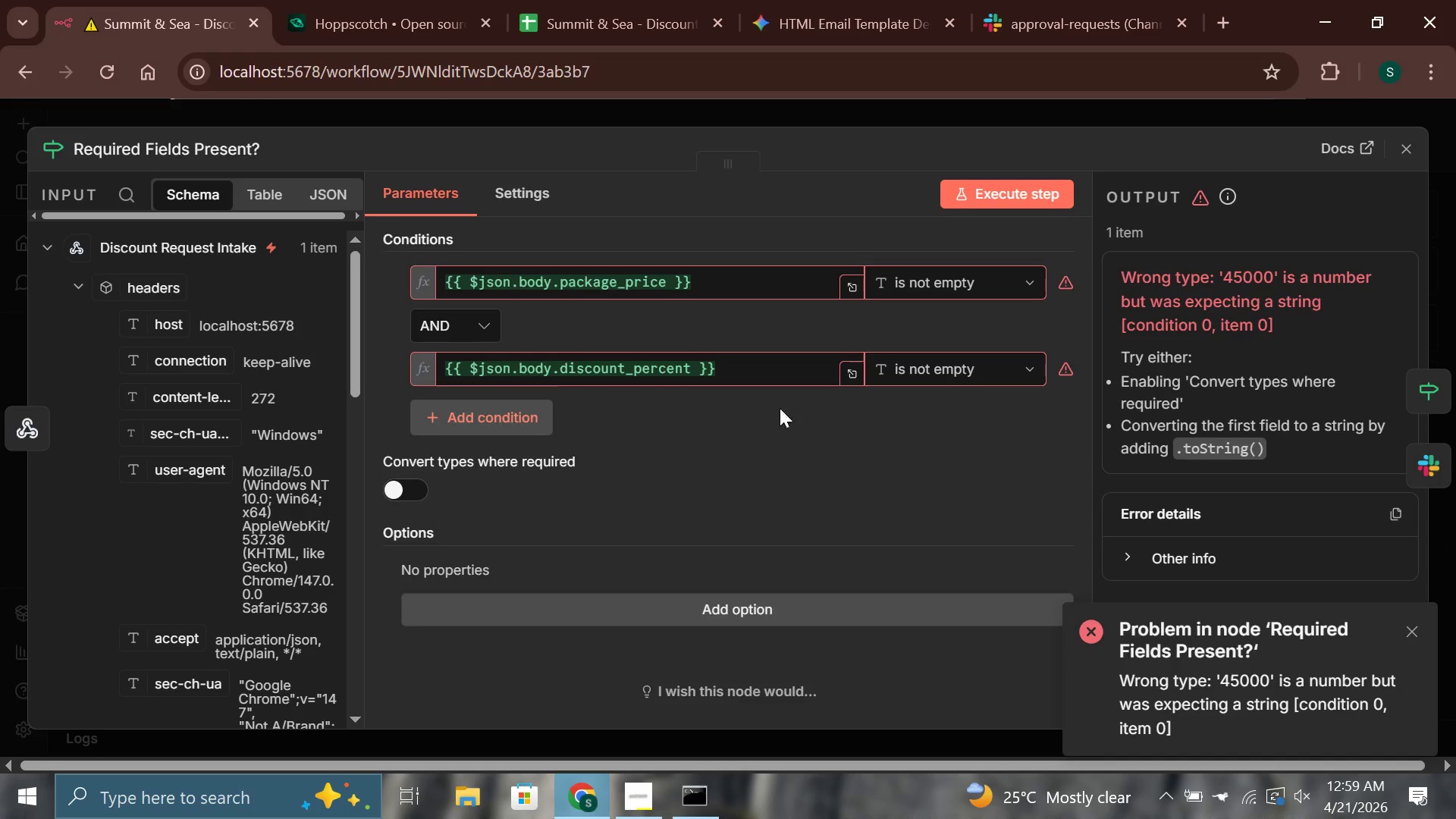 
mouse_move([394, 77])
 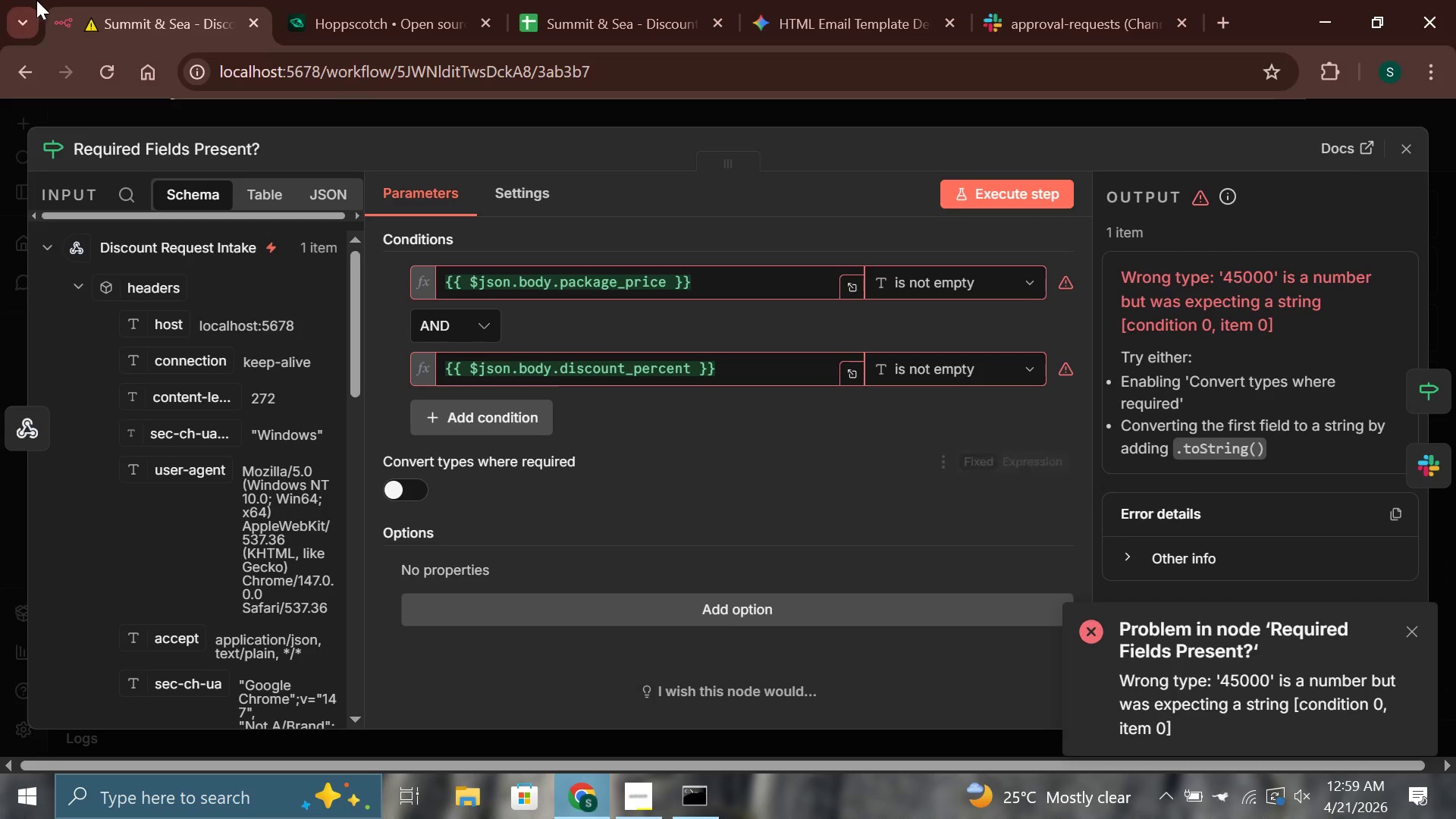 
double_click([398, 0])
 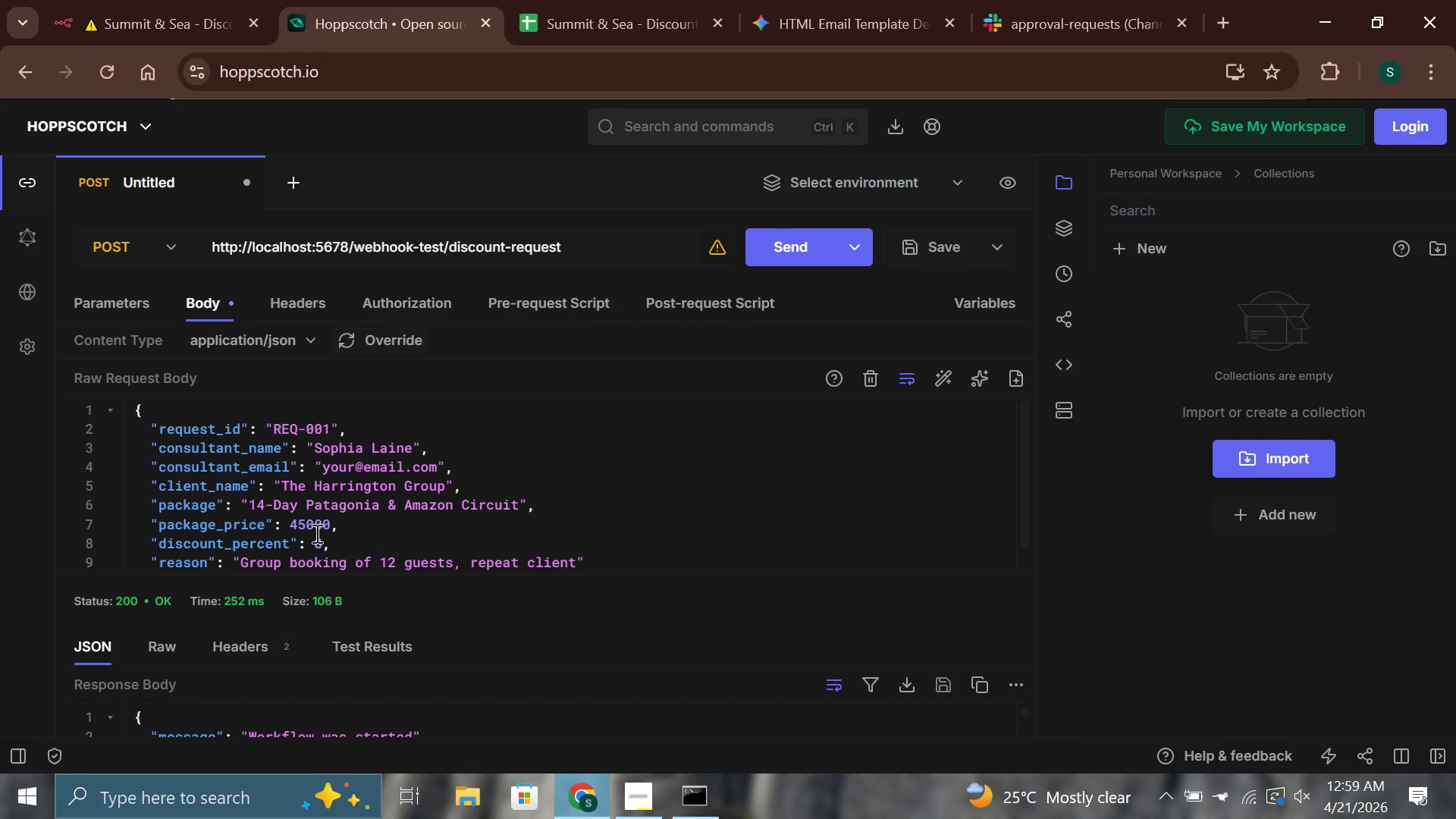 
left_click([196, 0])
 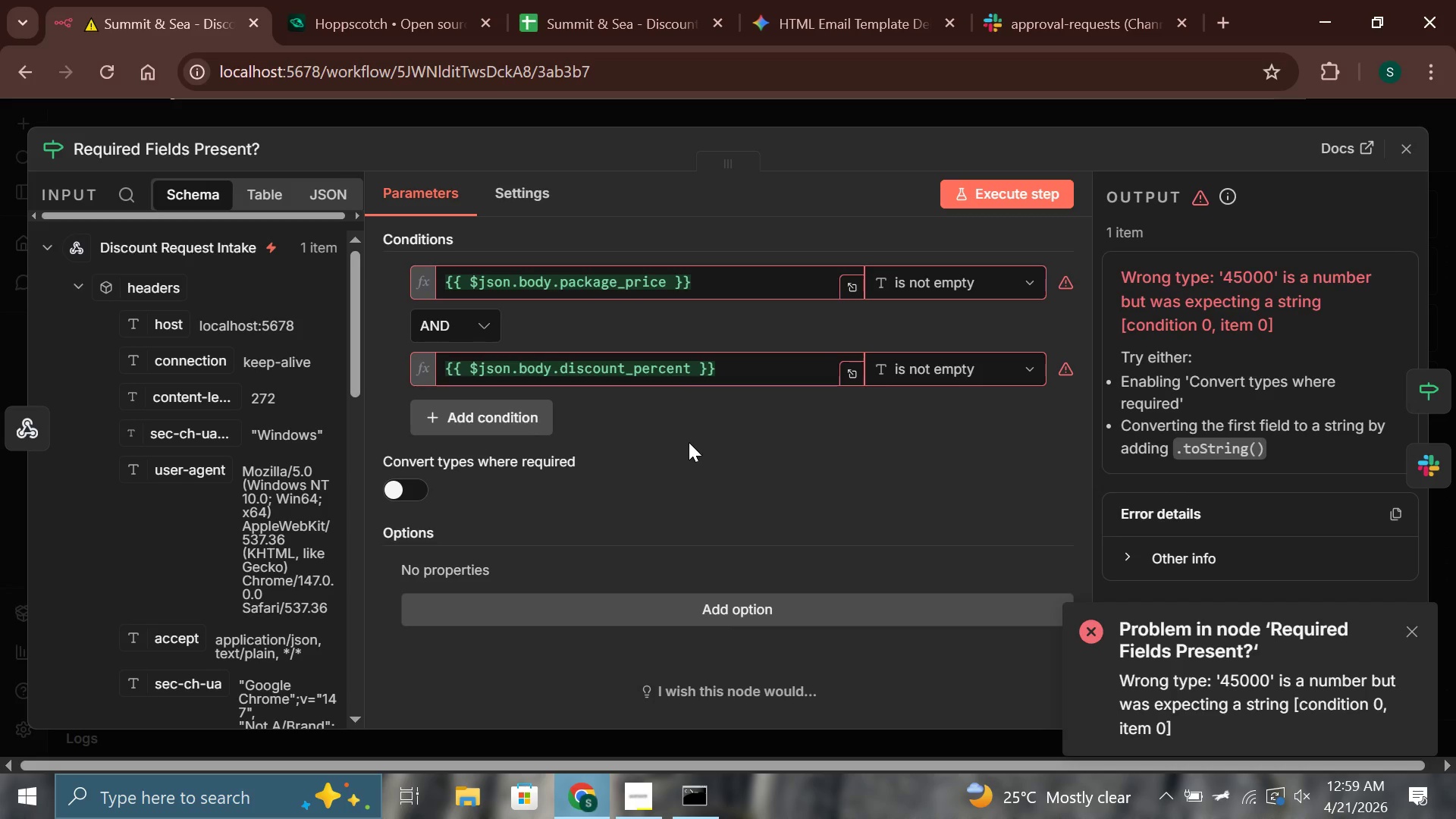 
wait(5.47)
 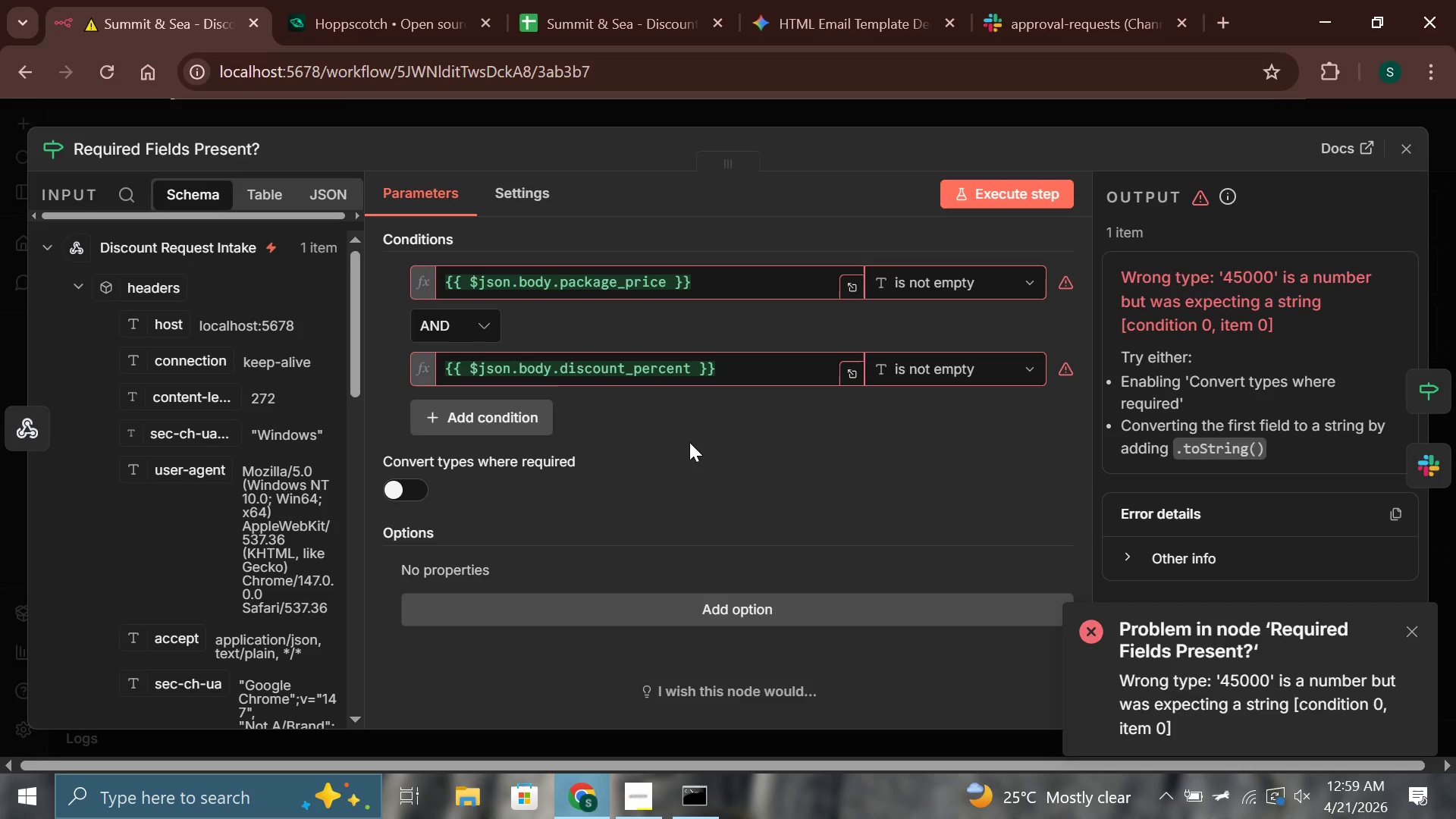 
left_click([413, 0])
 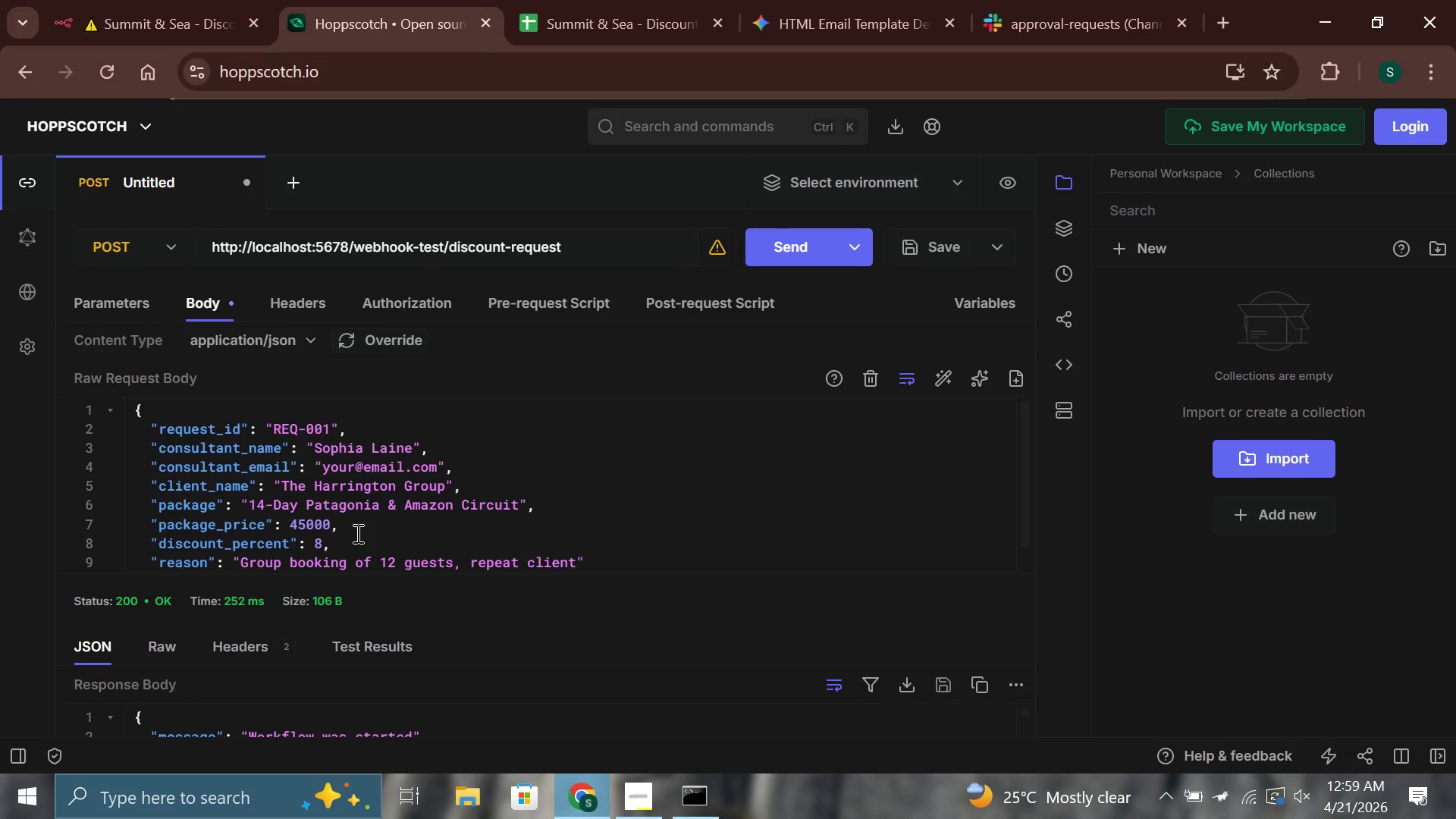 
left_click([220, 0])
 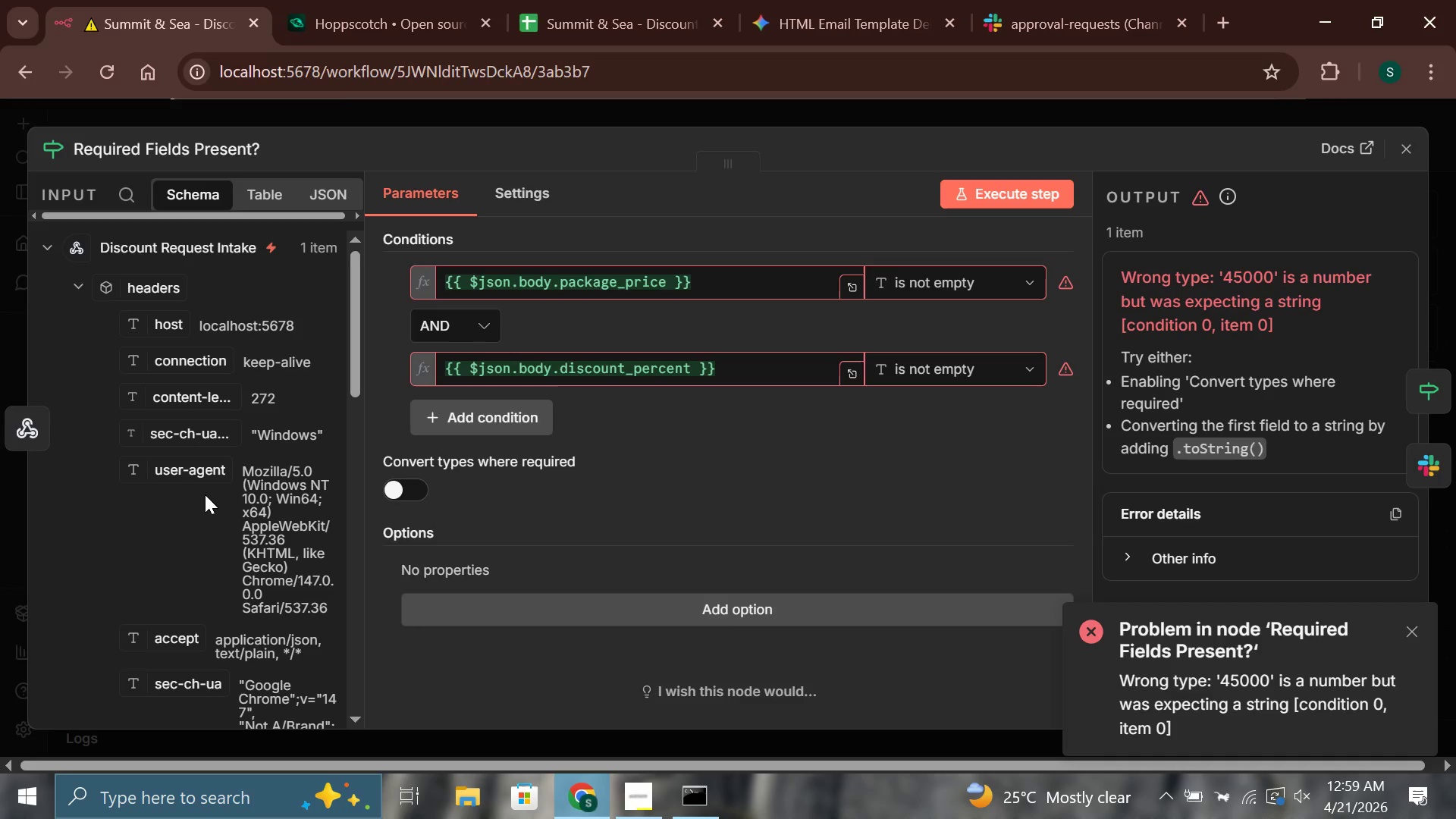 
scroll: coordinate [205, 494], scroll_direction: down, amount: 3.0
 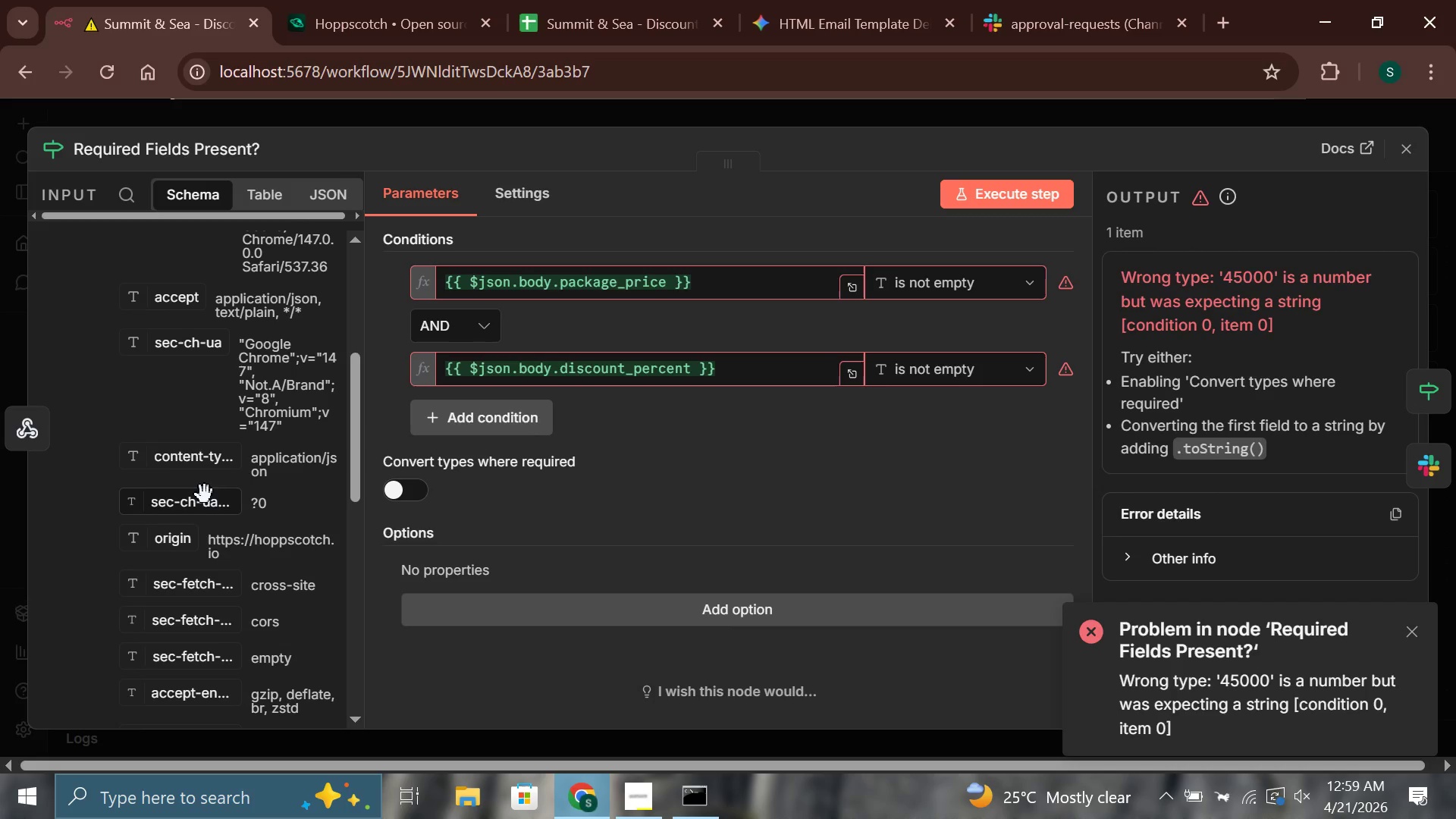 
scroll: coordinate [205, 494], scroll_direction: up, amount: 2.0
 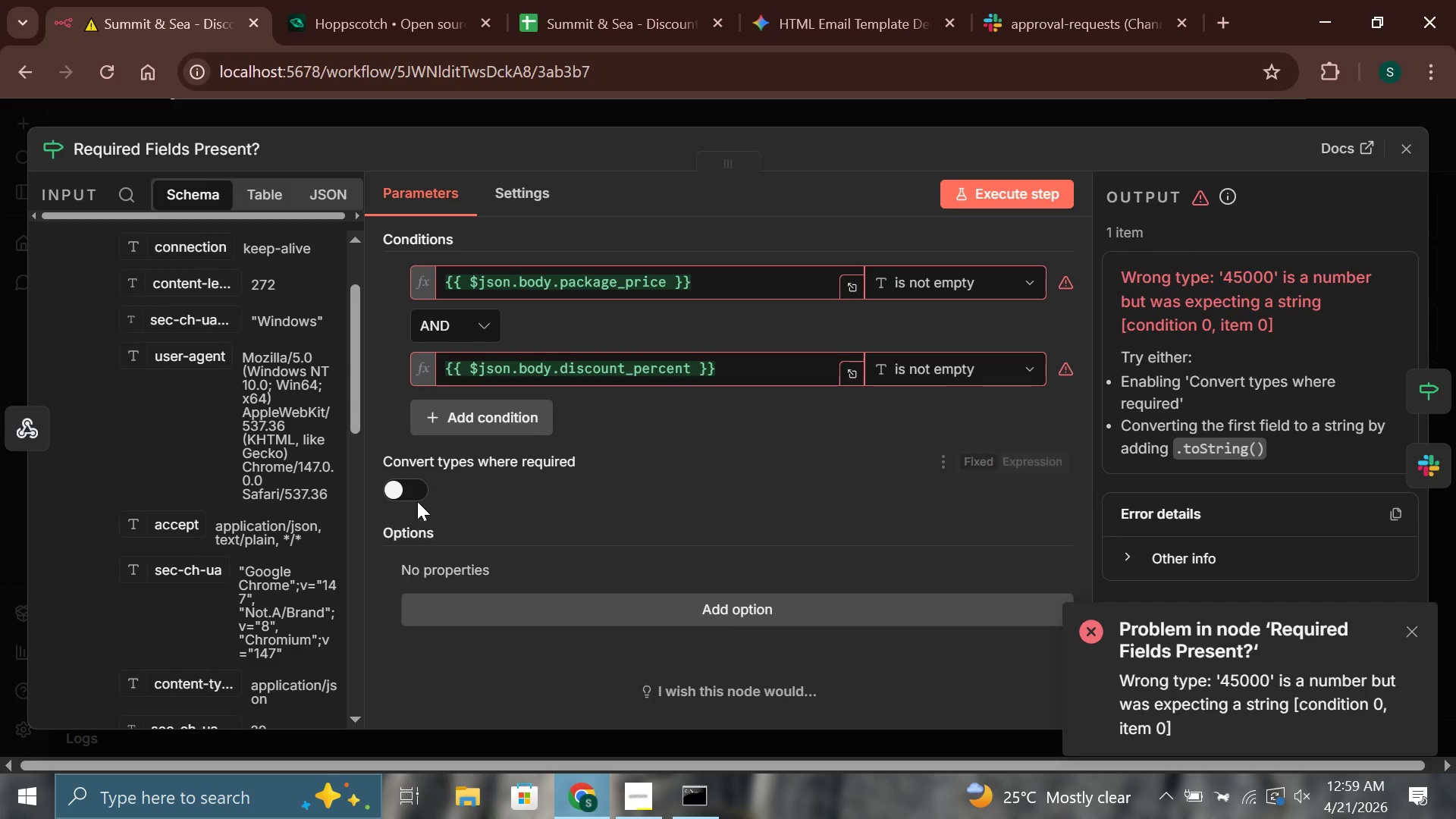 
left_click([413, 495])
 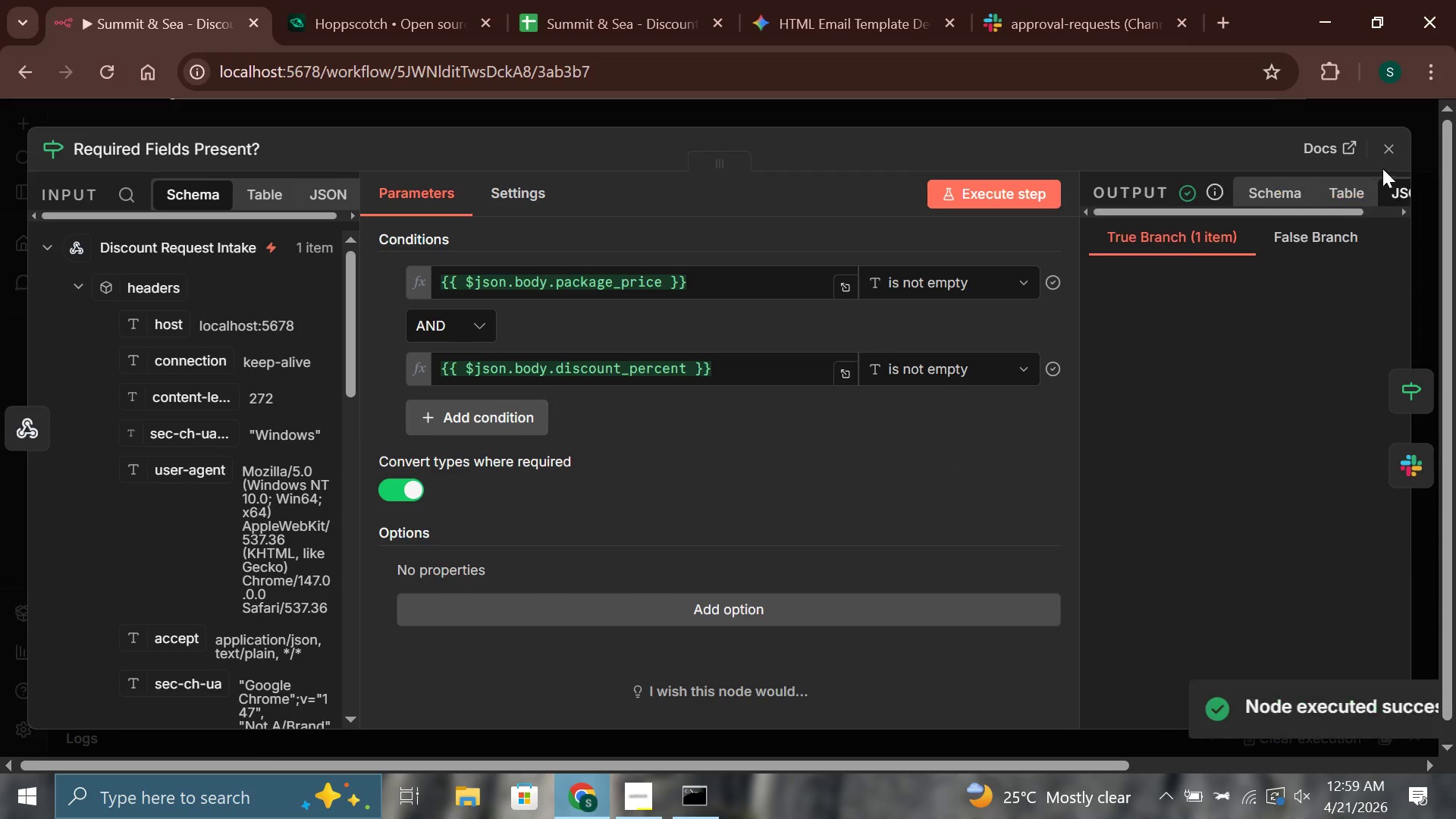 
left_click([1398, 146])
 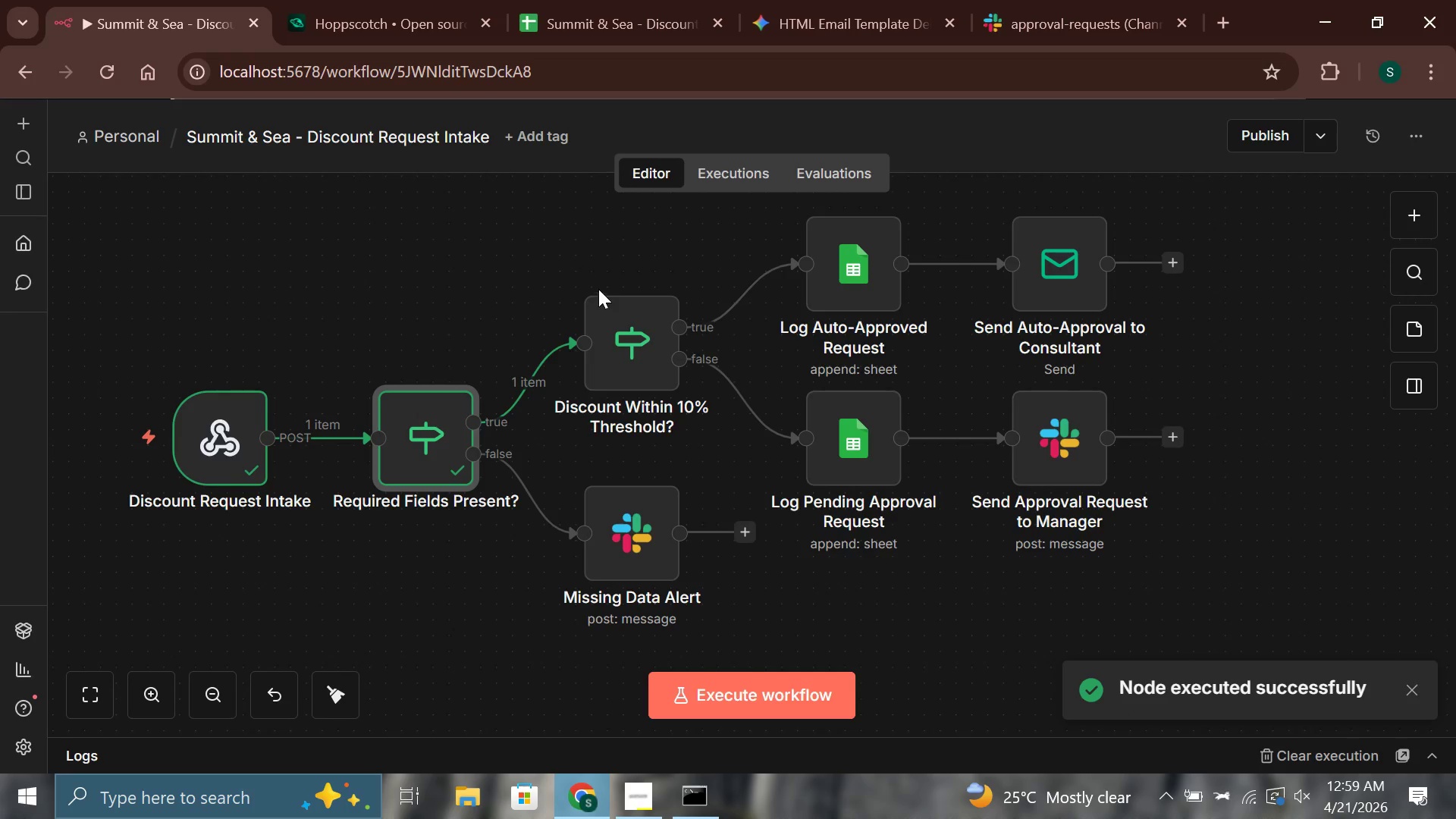 
left_click([595, 272])
 